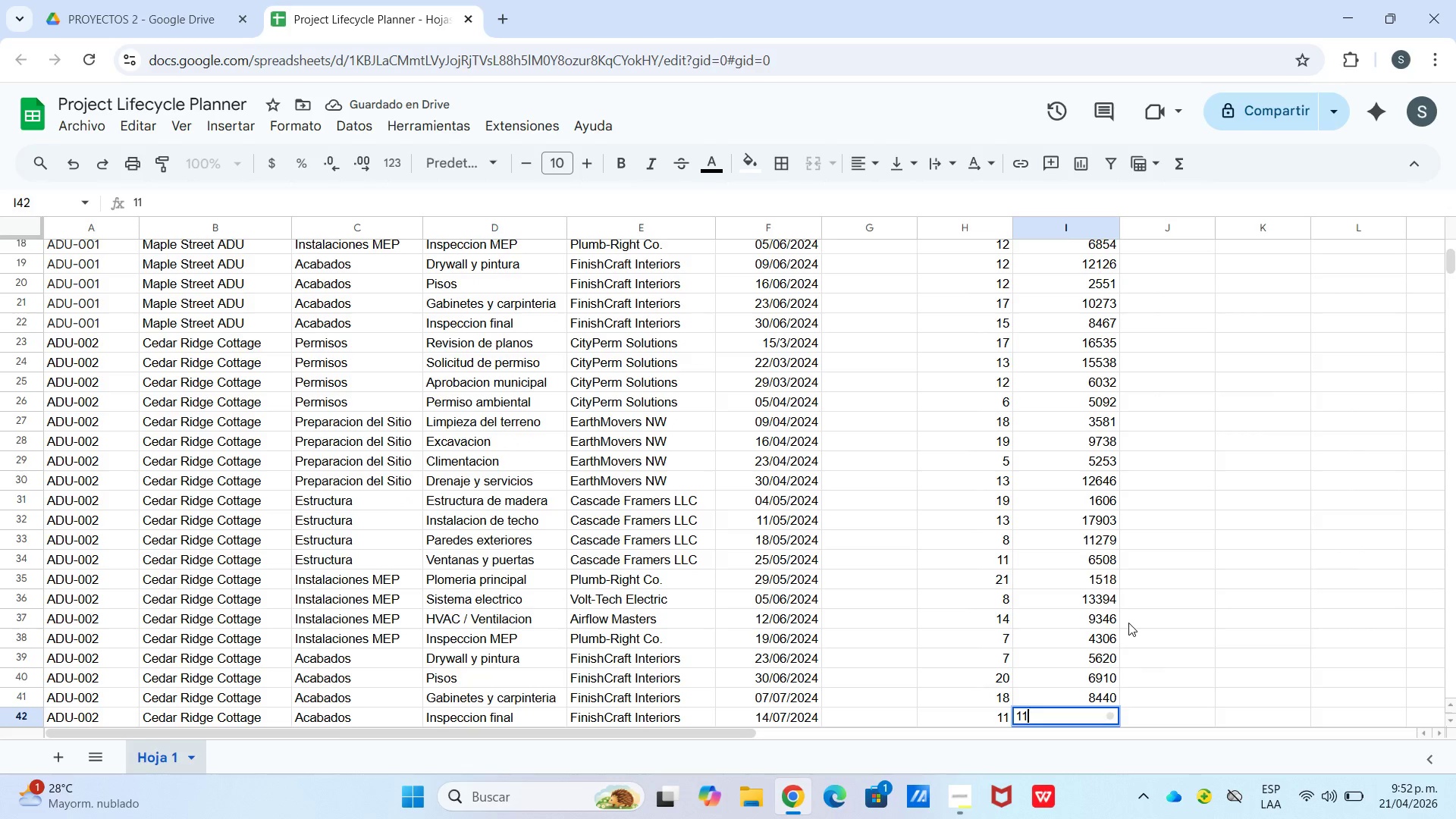 
key(Numpad7)
 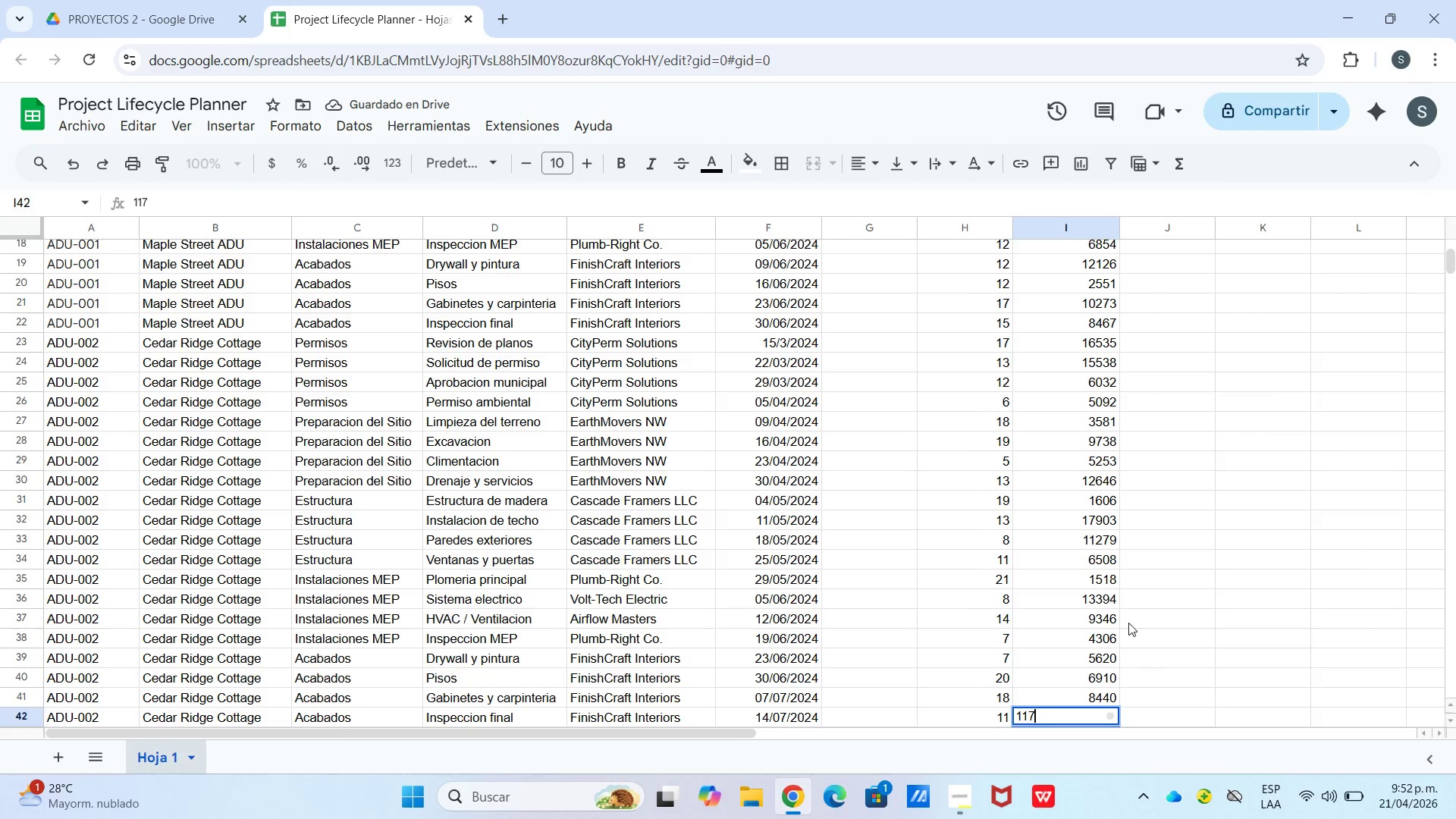 
key(Numpad1)
 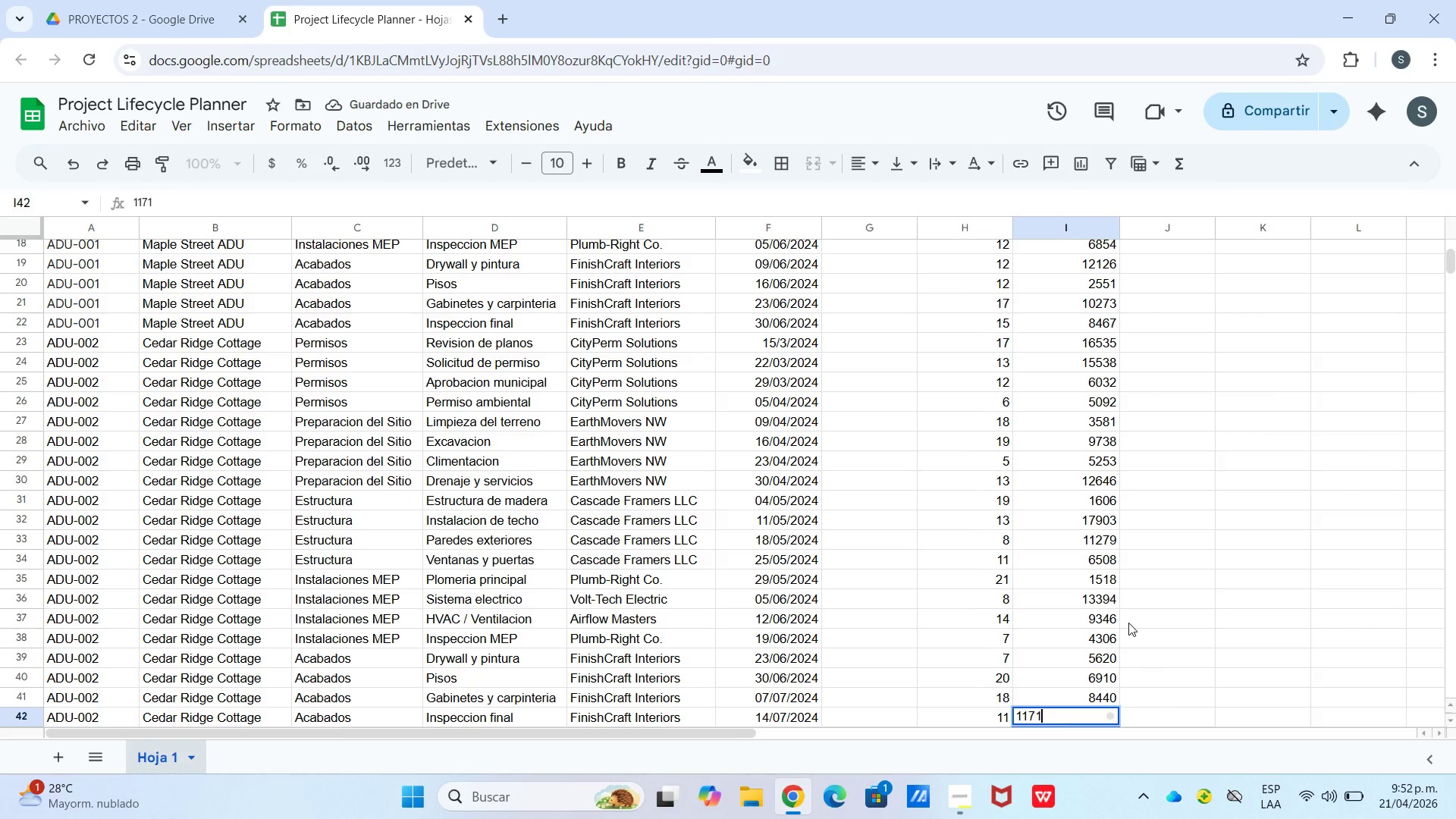 
key(Numpad4)
 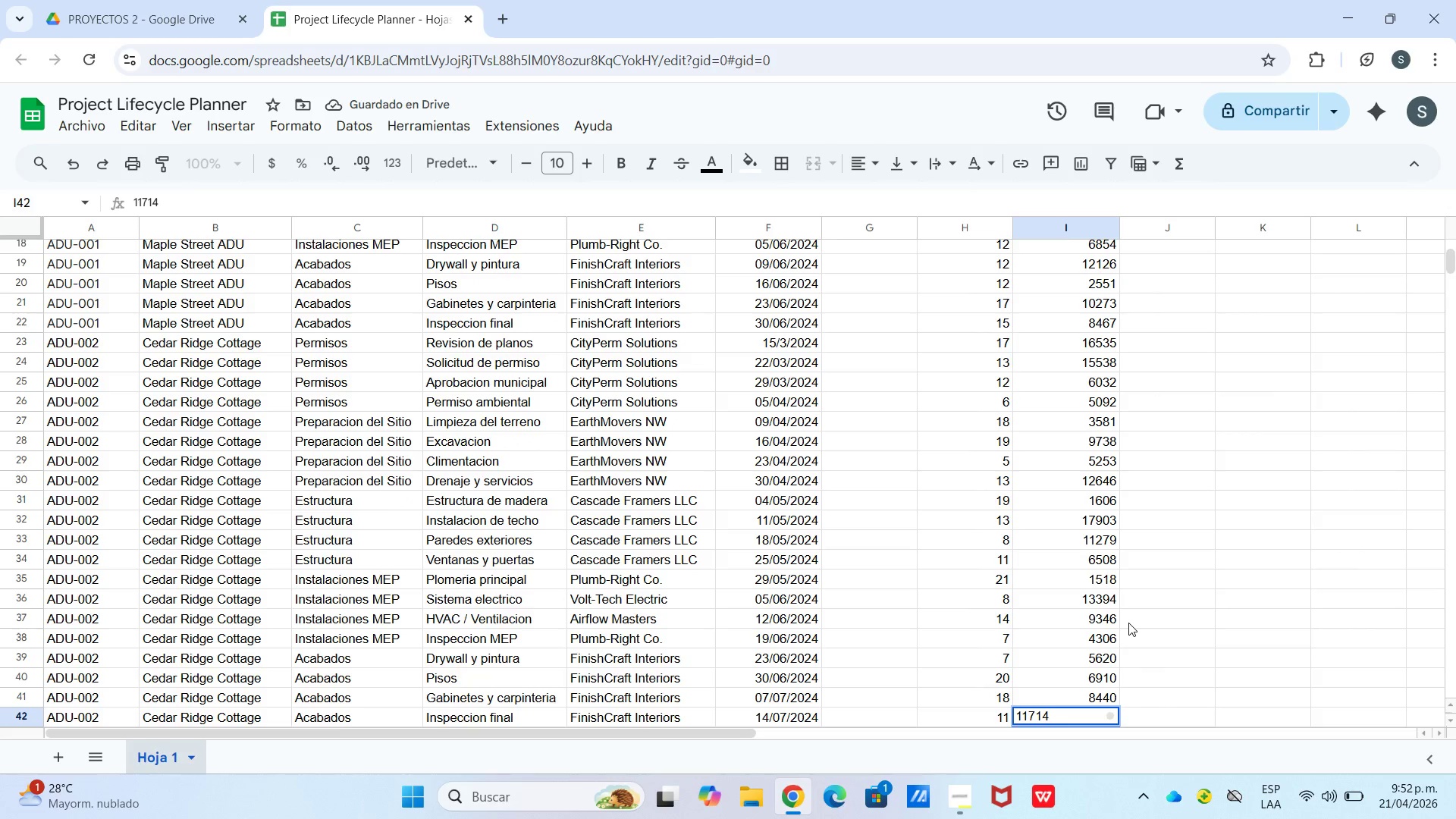 
key(Enter)
 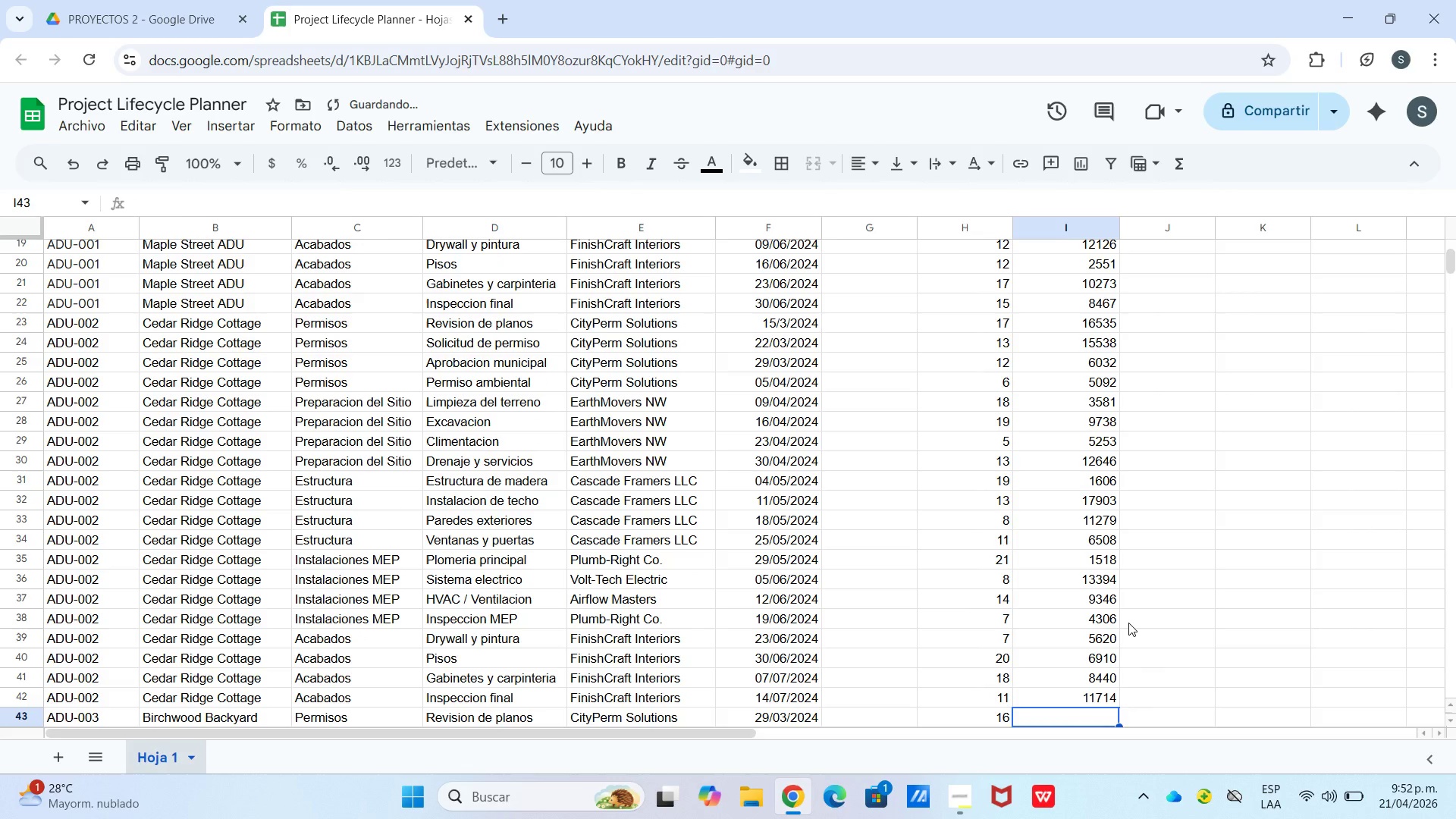 
key(Numpad1)
 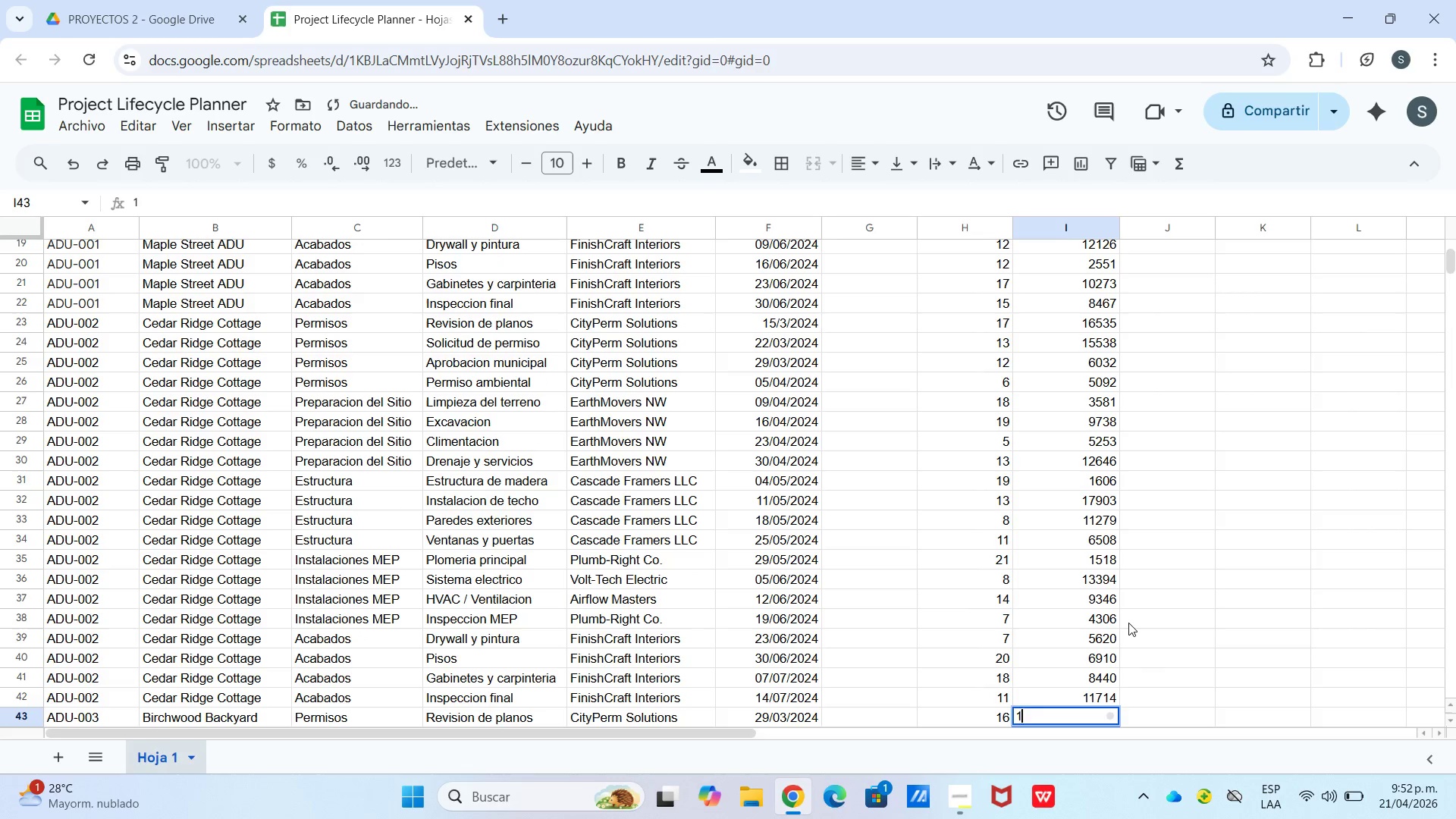 
key(Numpad5)
 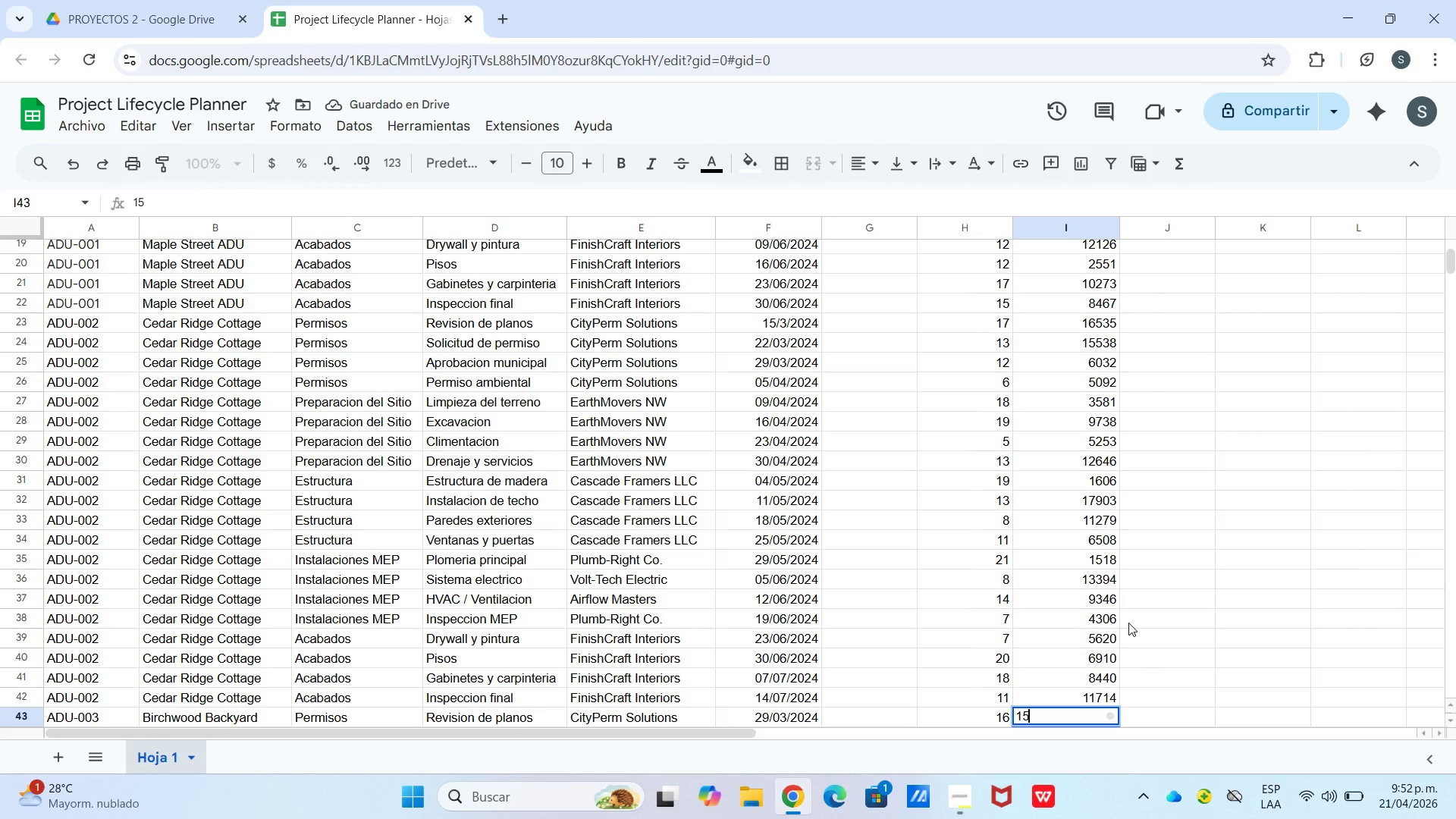 
key(Numpad5)
 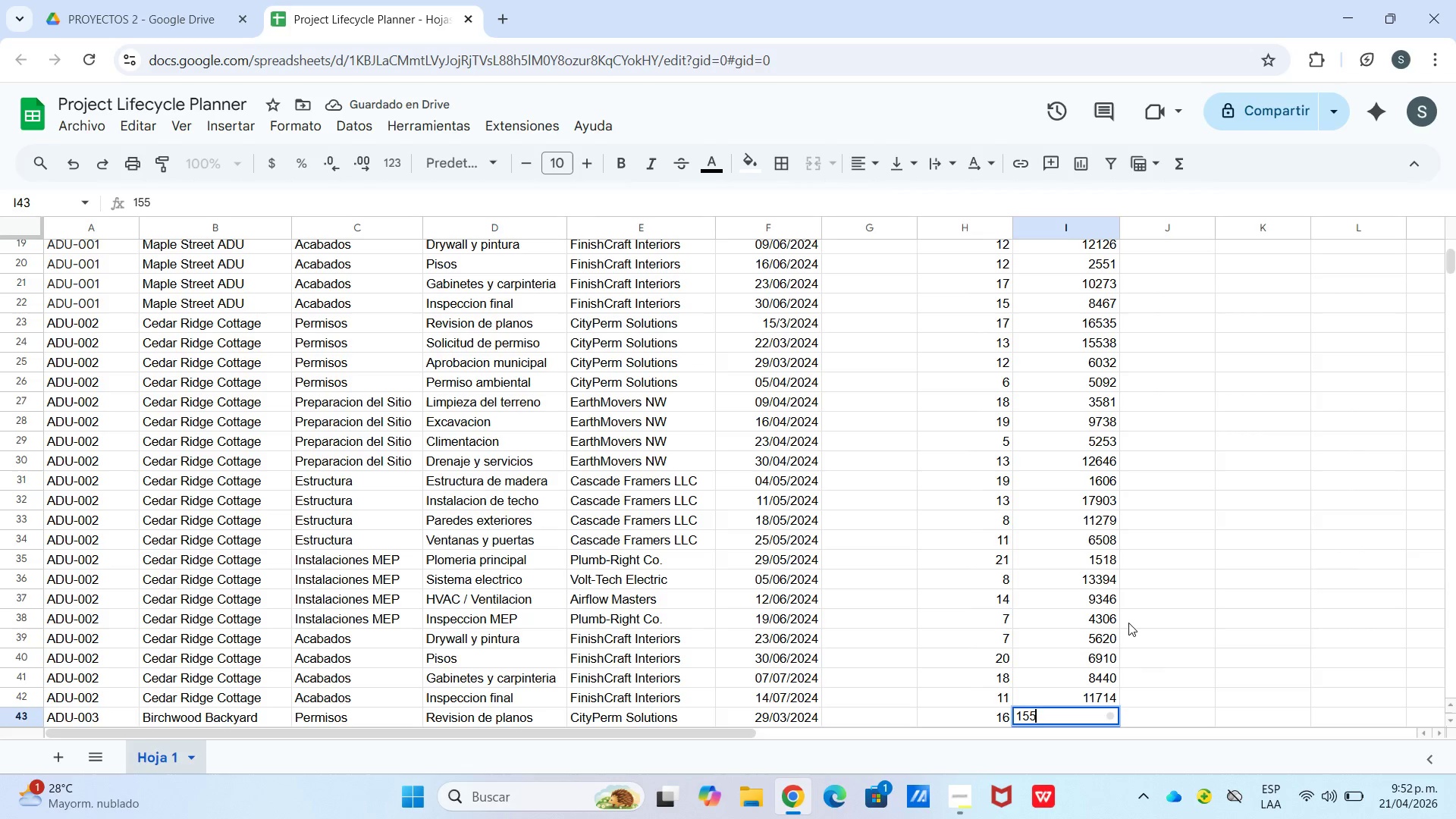 
key(Numpad5)
 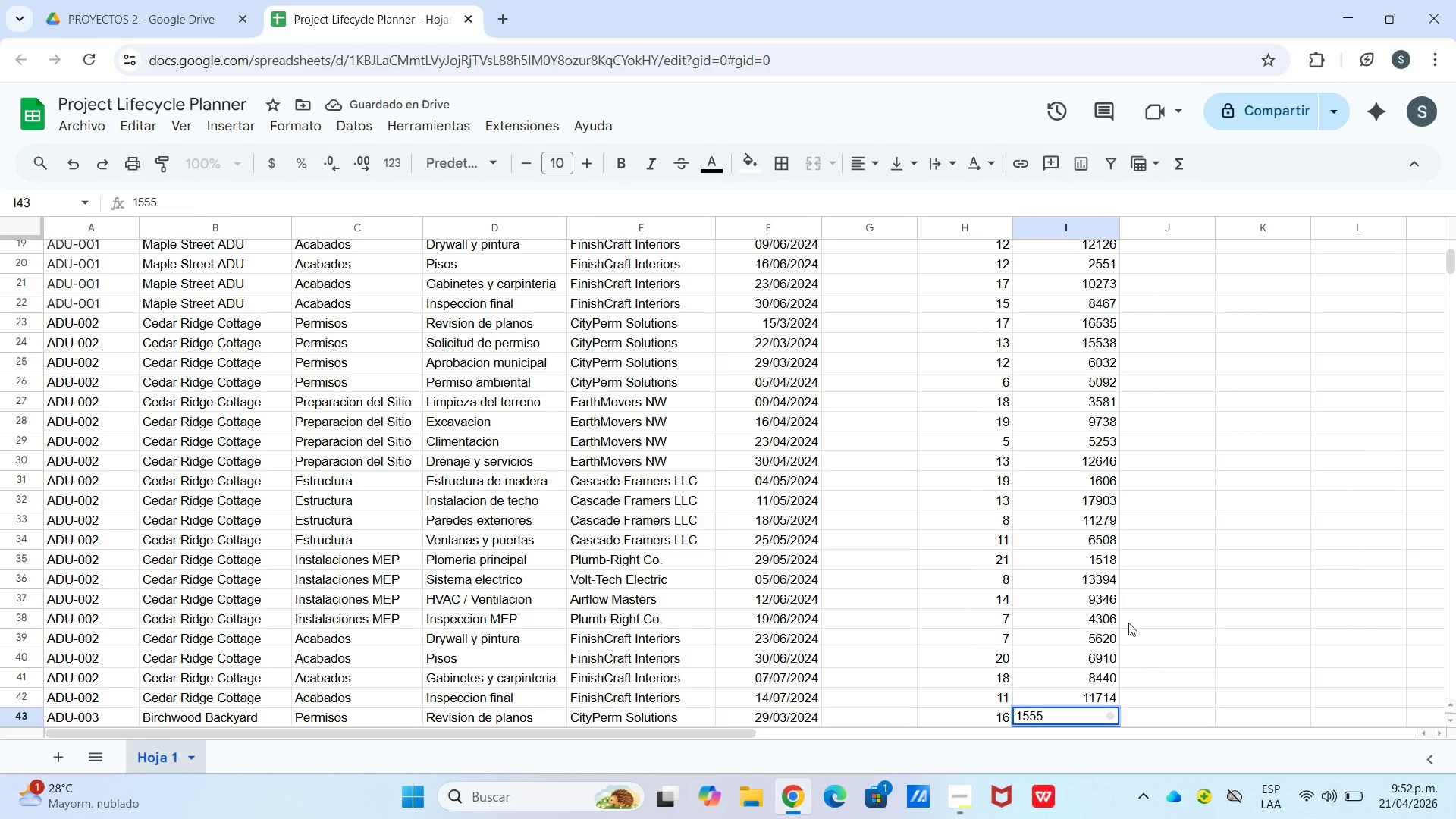 
key(Backspace)
 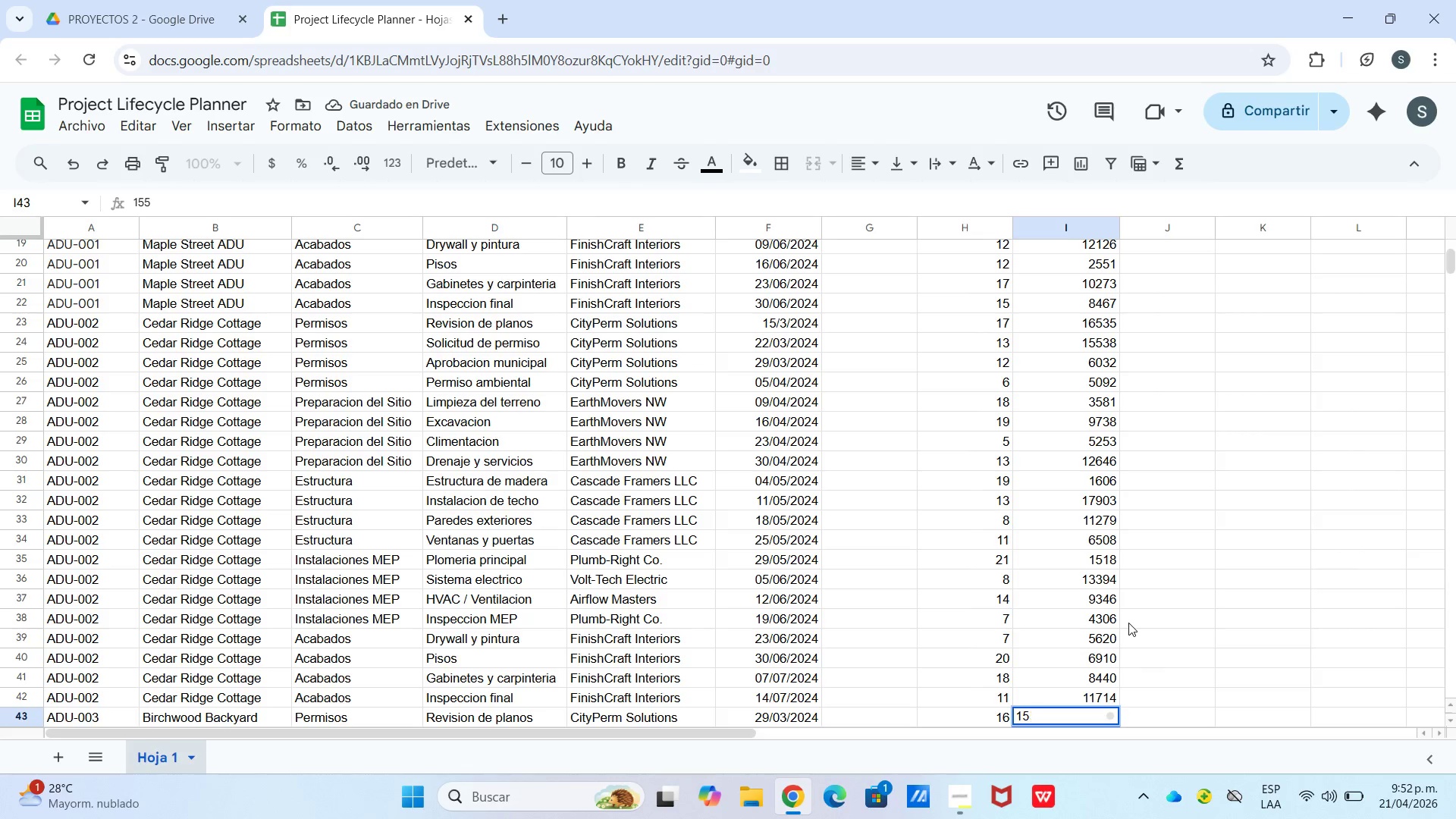 
key(Backspace)
 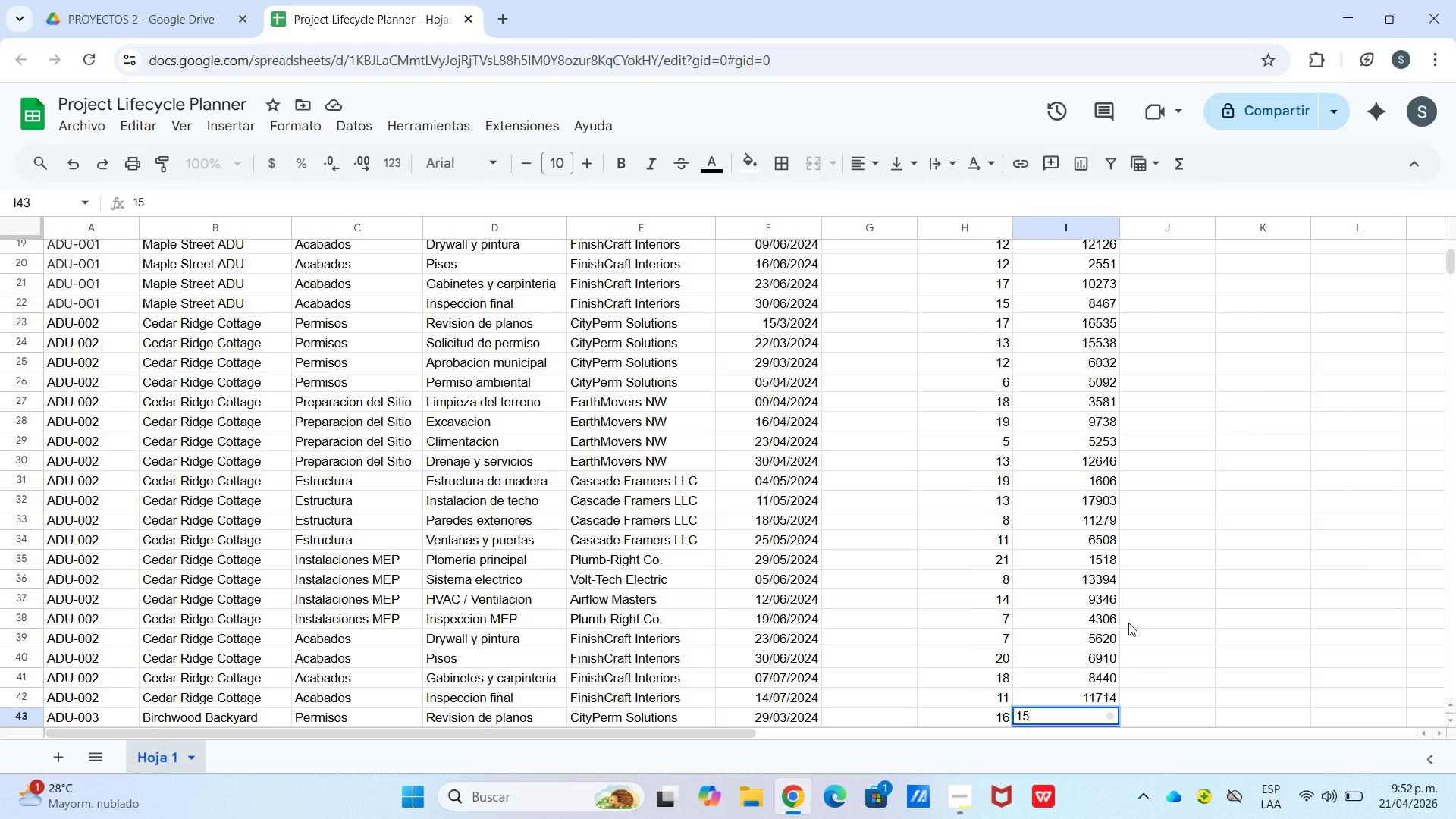 
key(Numpad8)
 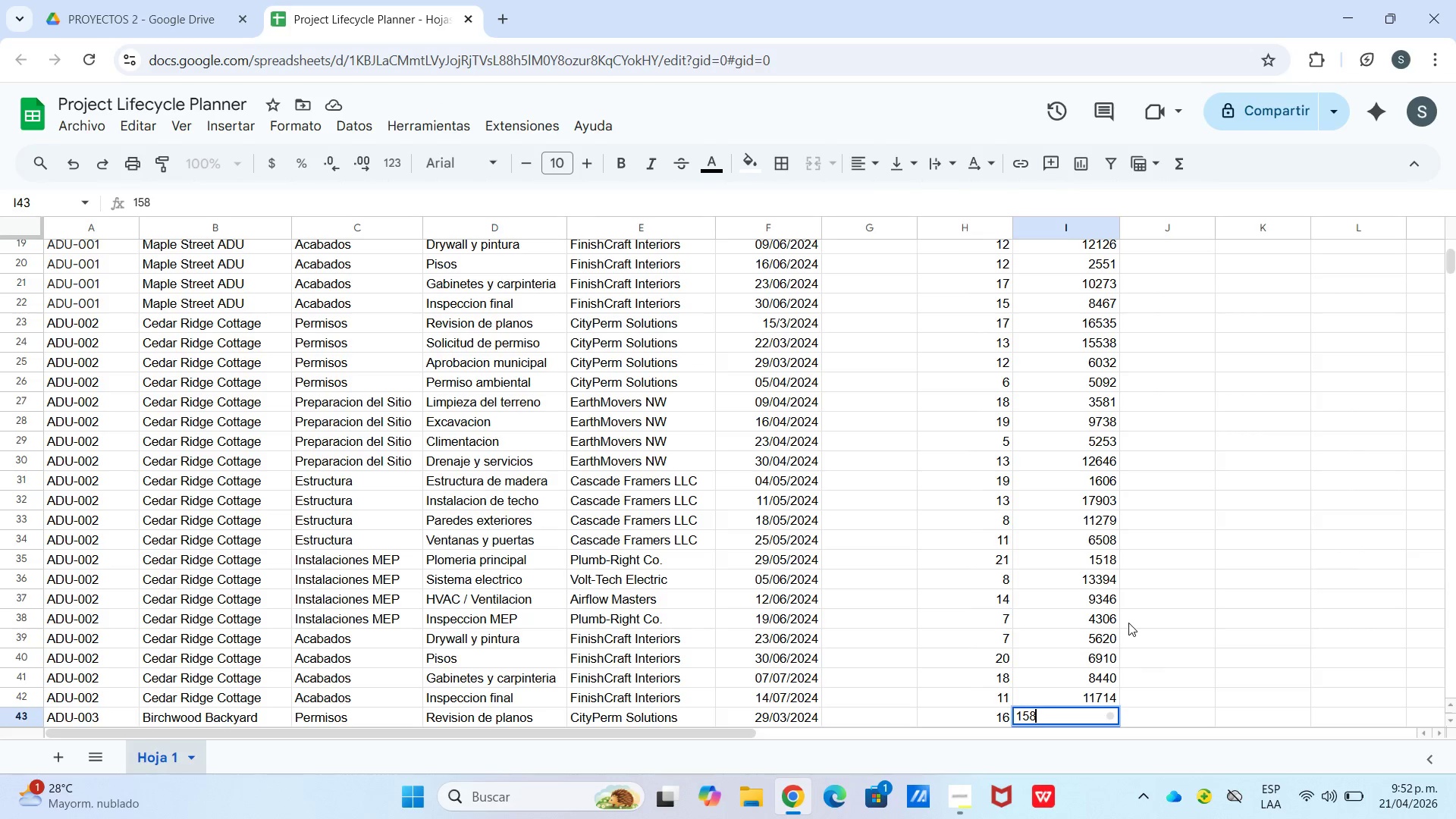 
key(Numpad5)
 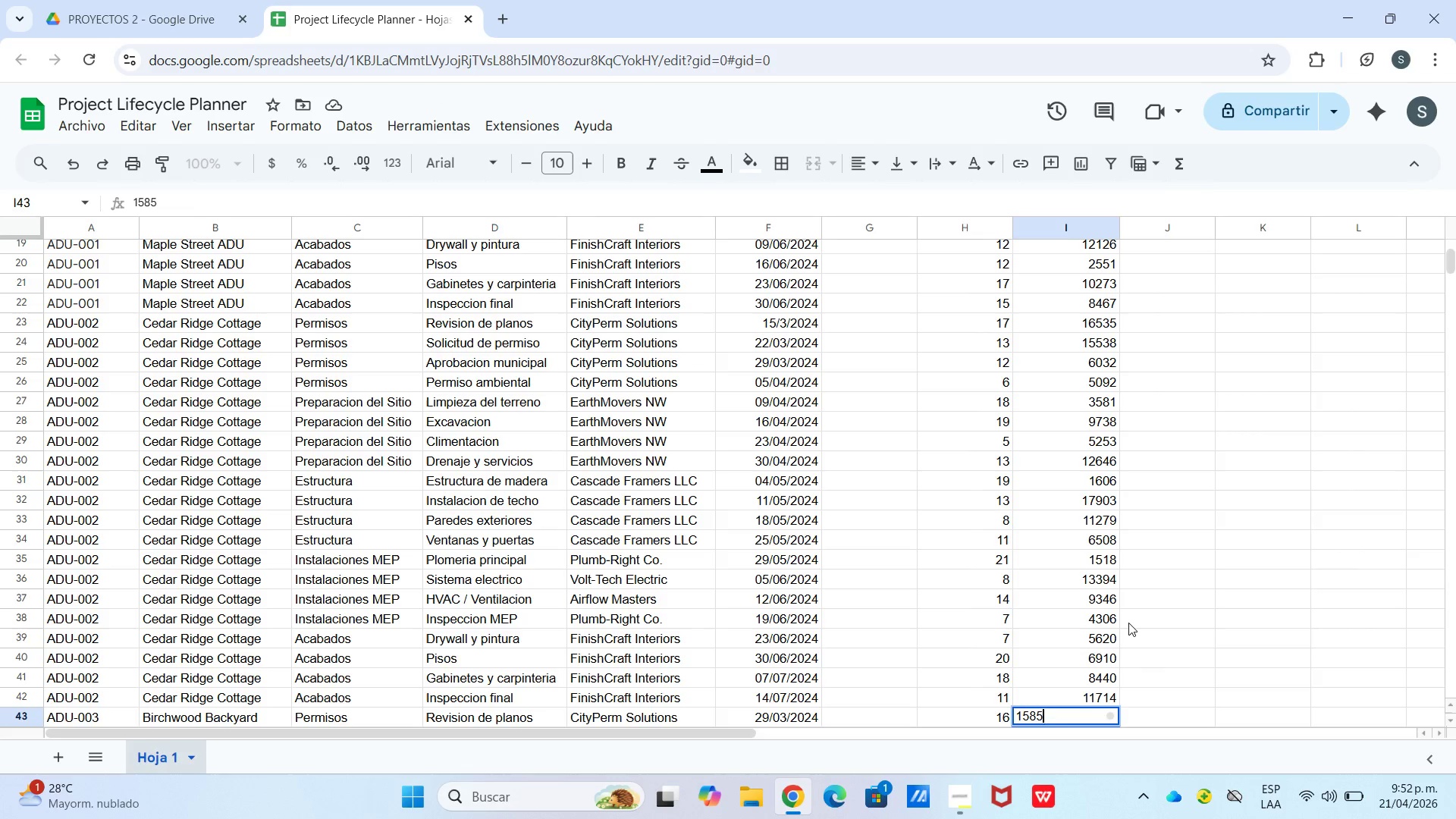 
key(Numpad5)
 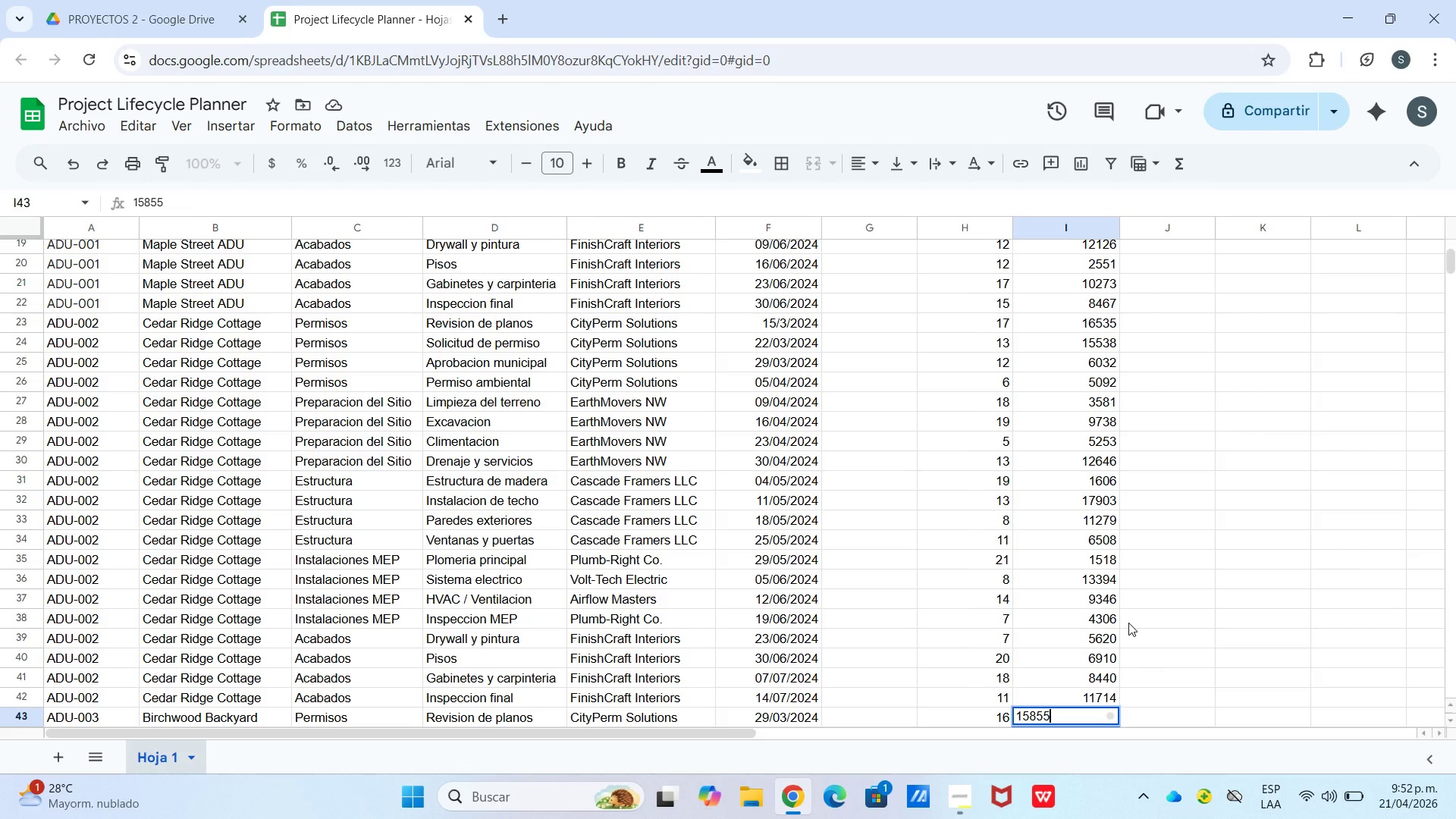 
key(Enter)
 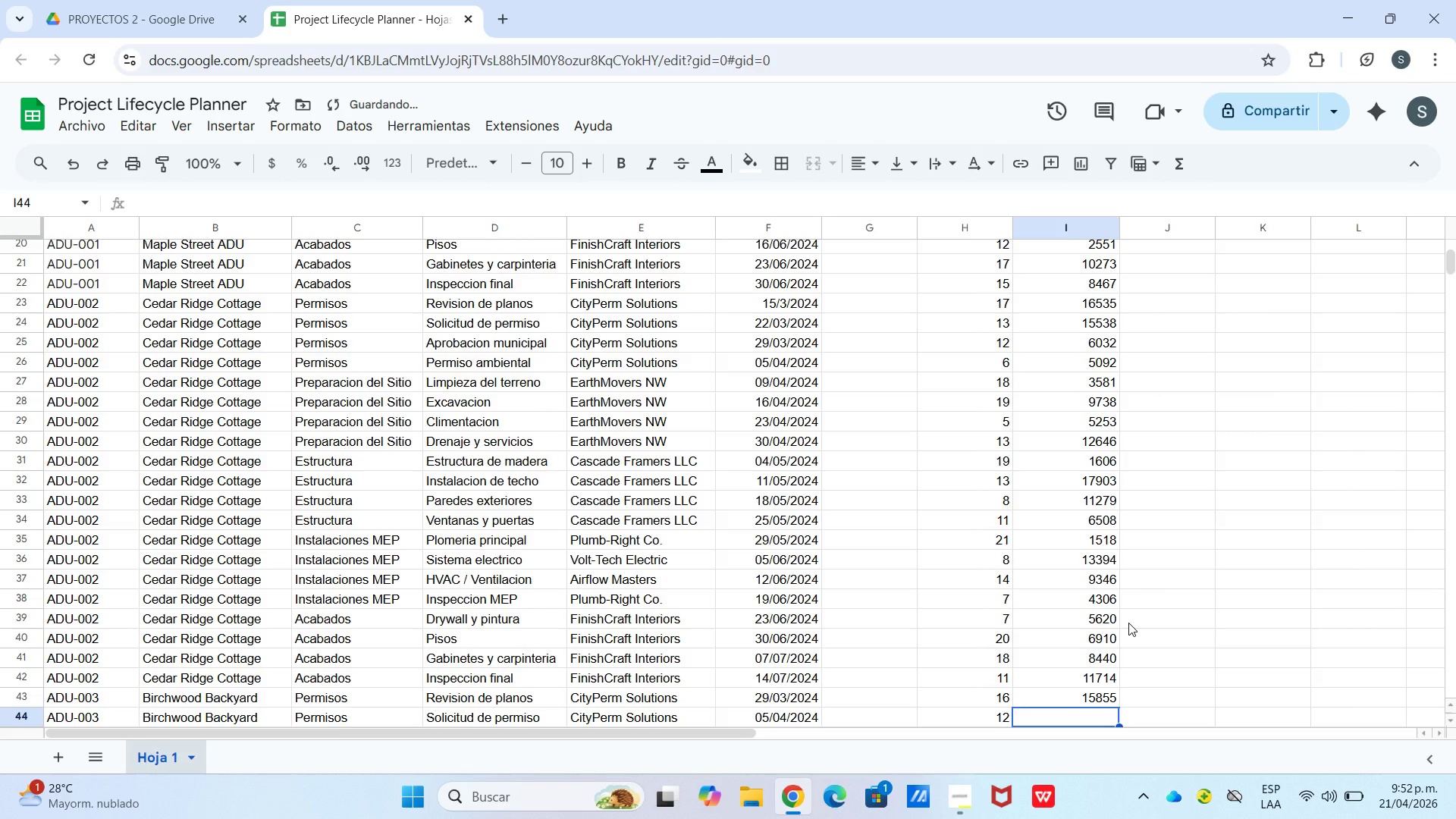 
key(Numpad8)
 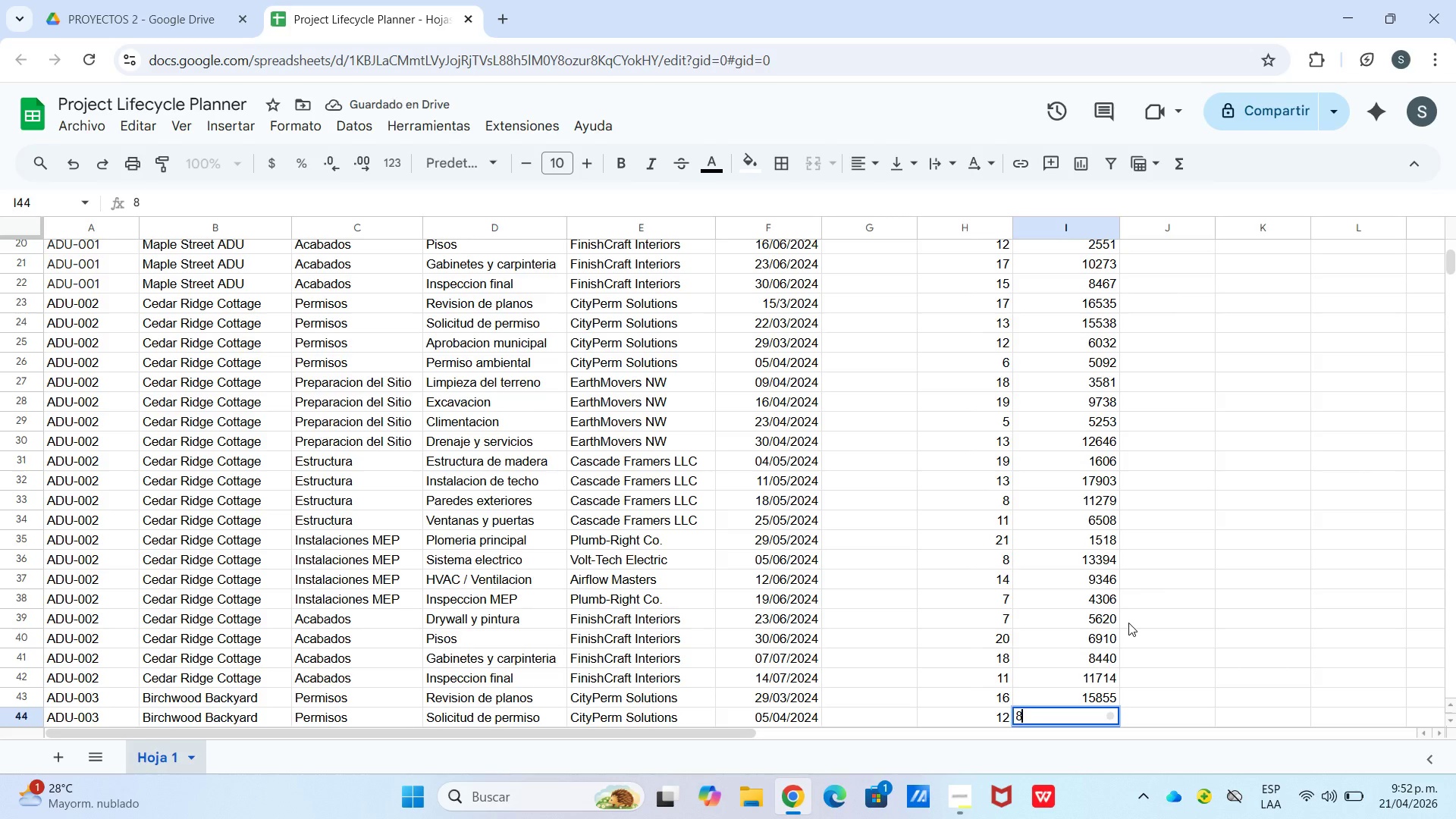 
key(Numpad8)
 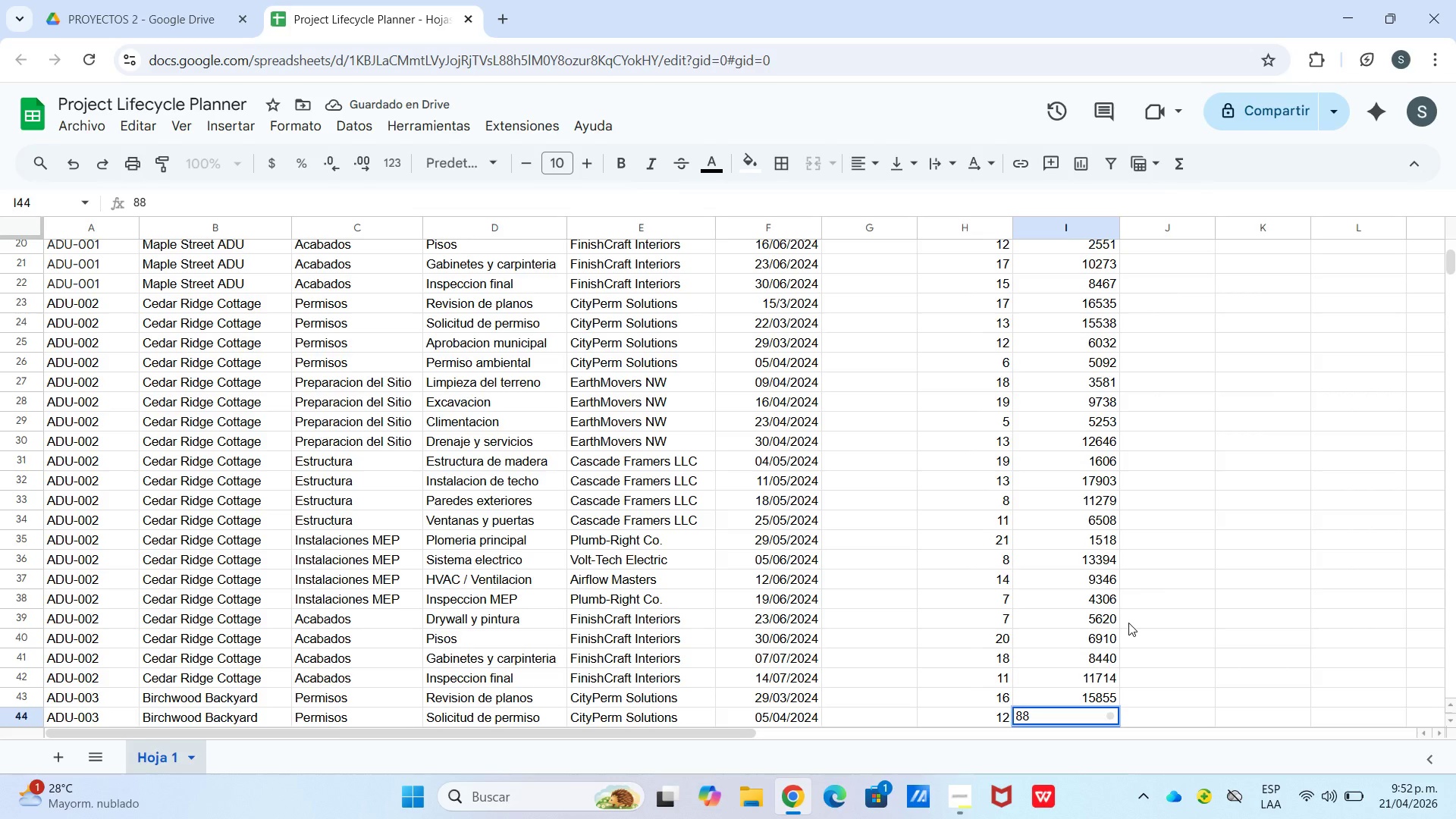 
key(Numpad6)
 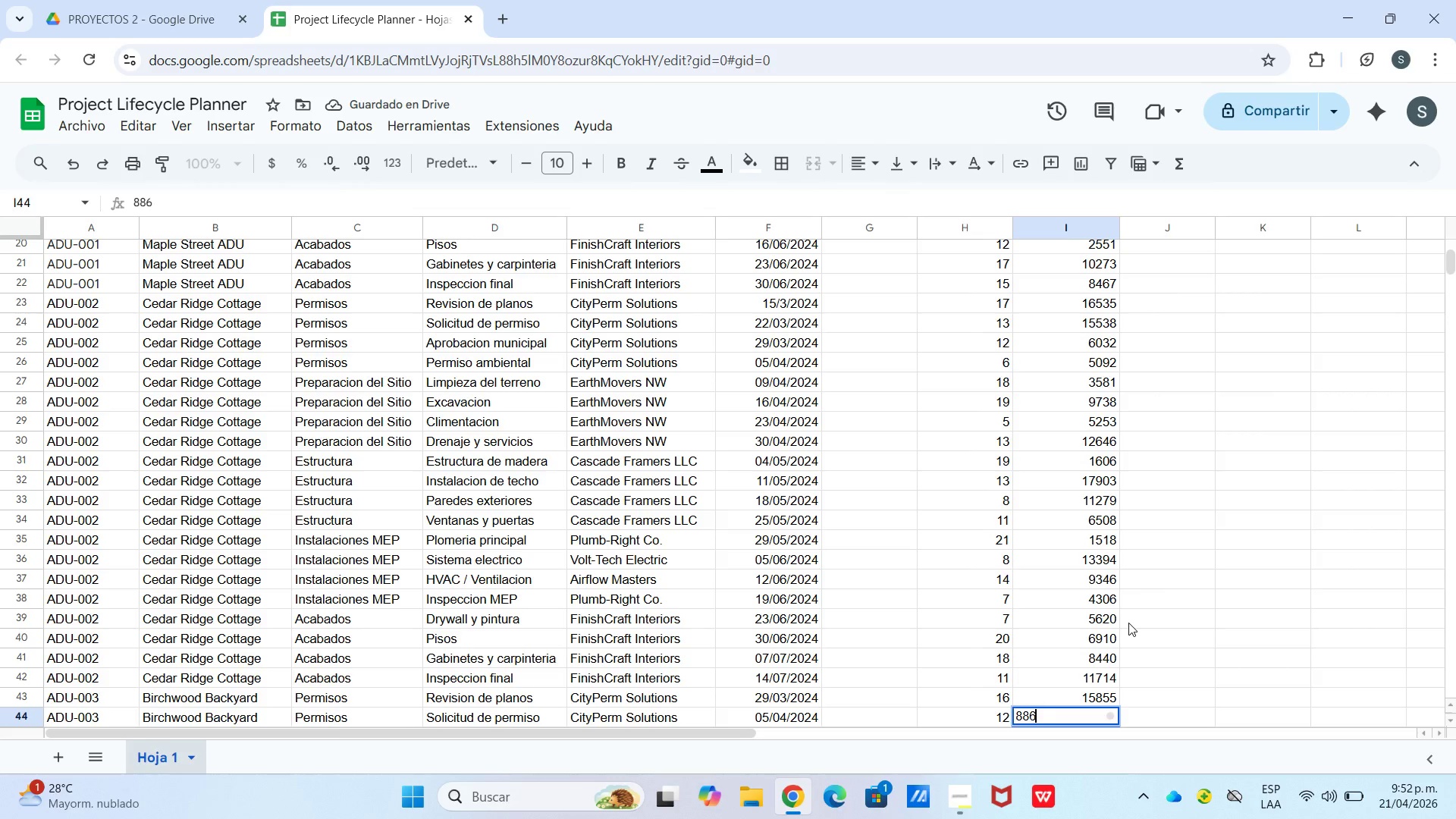 
key(Numpad2)
 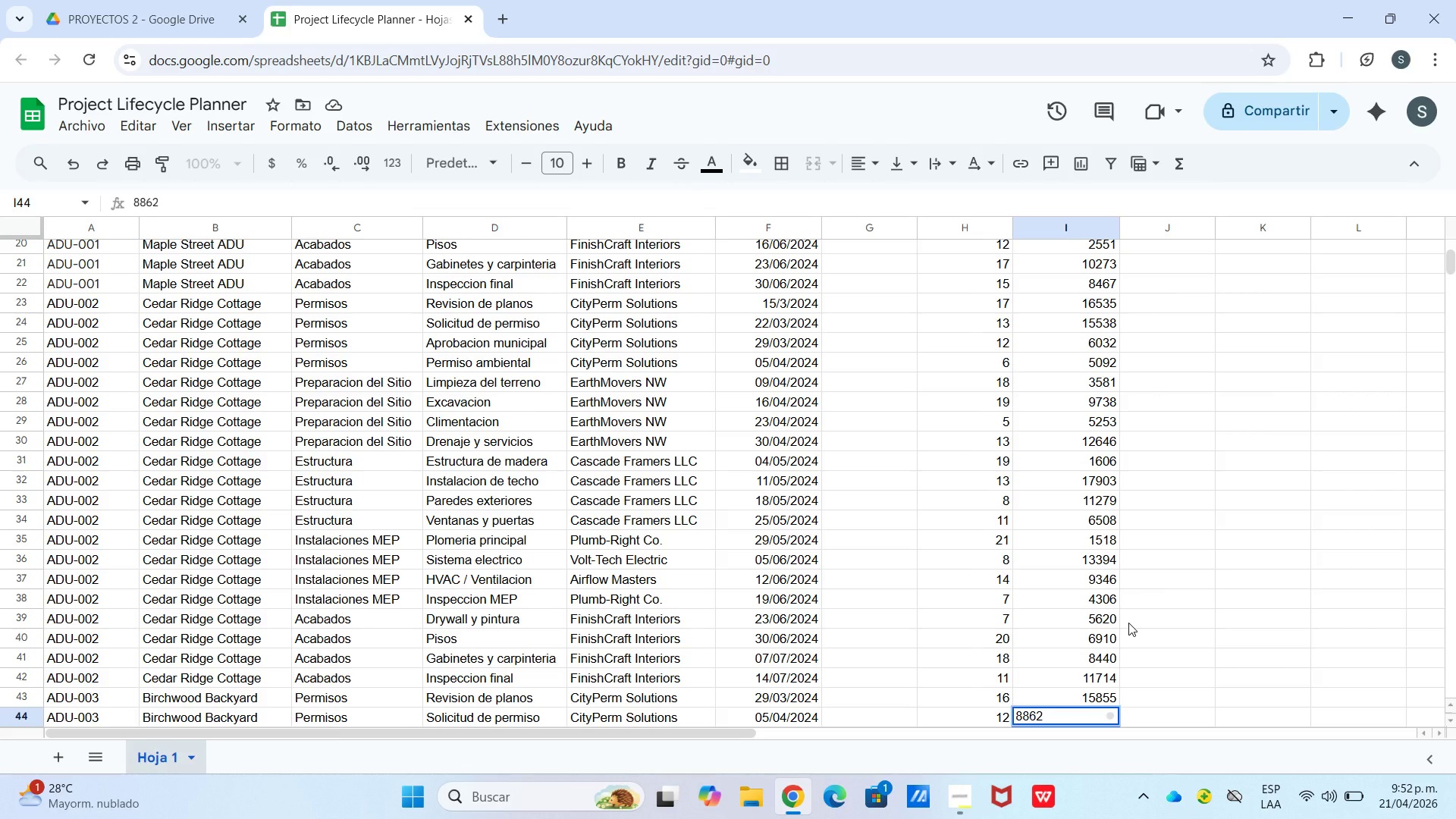 
key(Enter)
 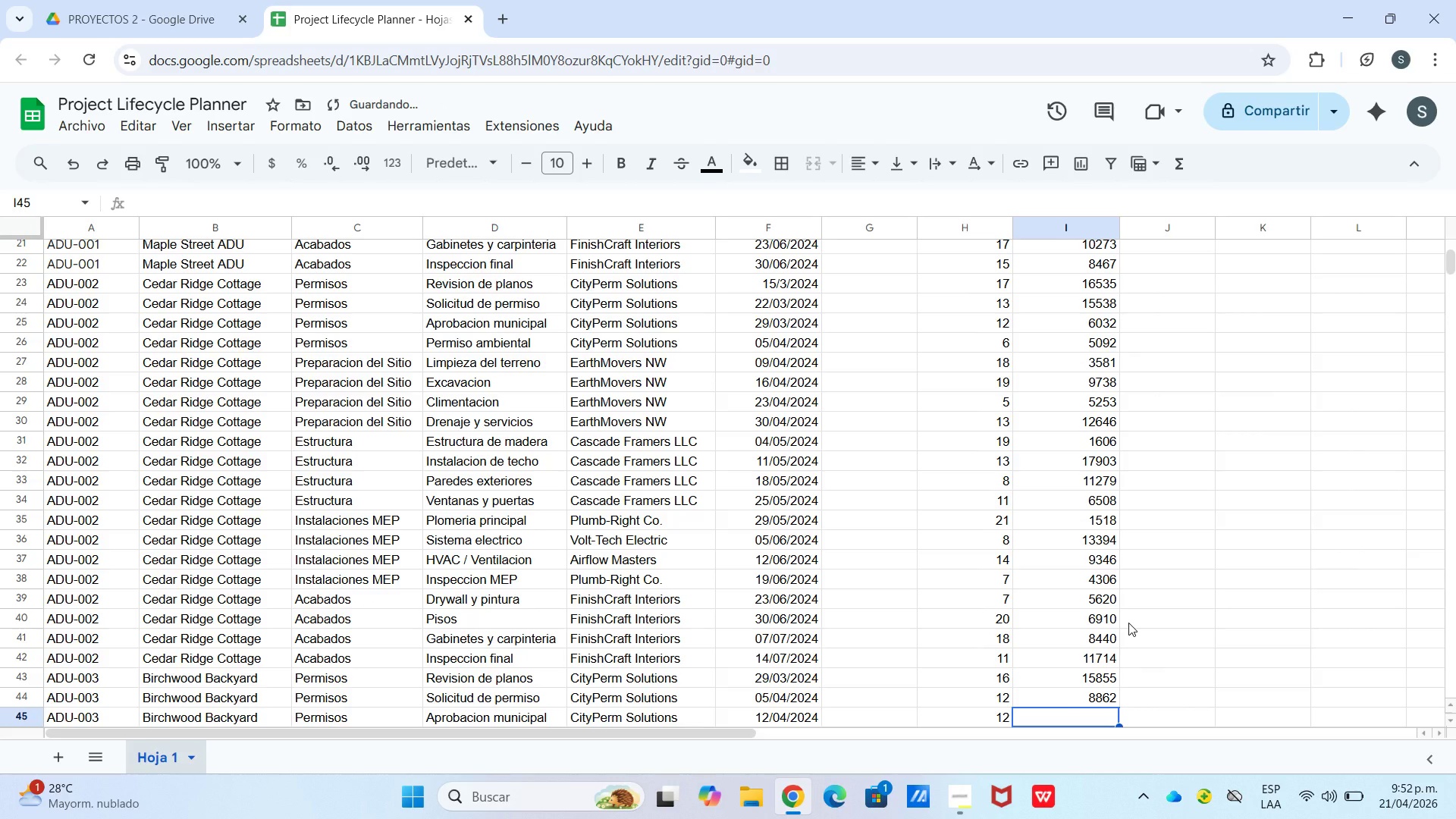 
key(Numpad8)
 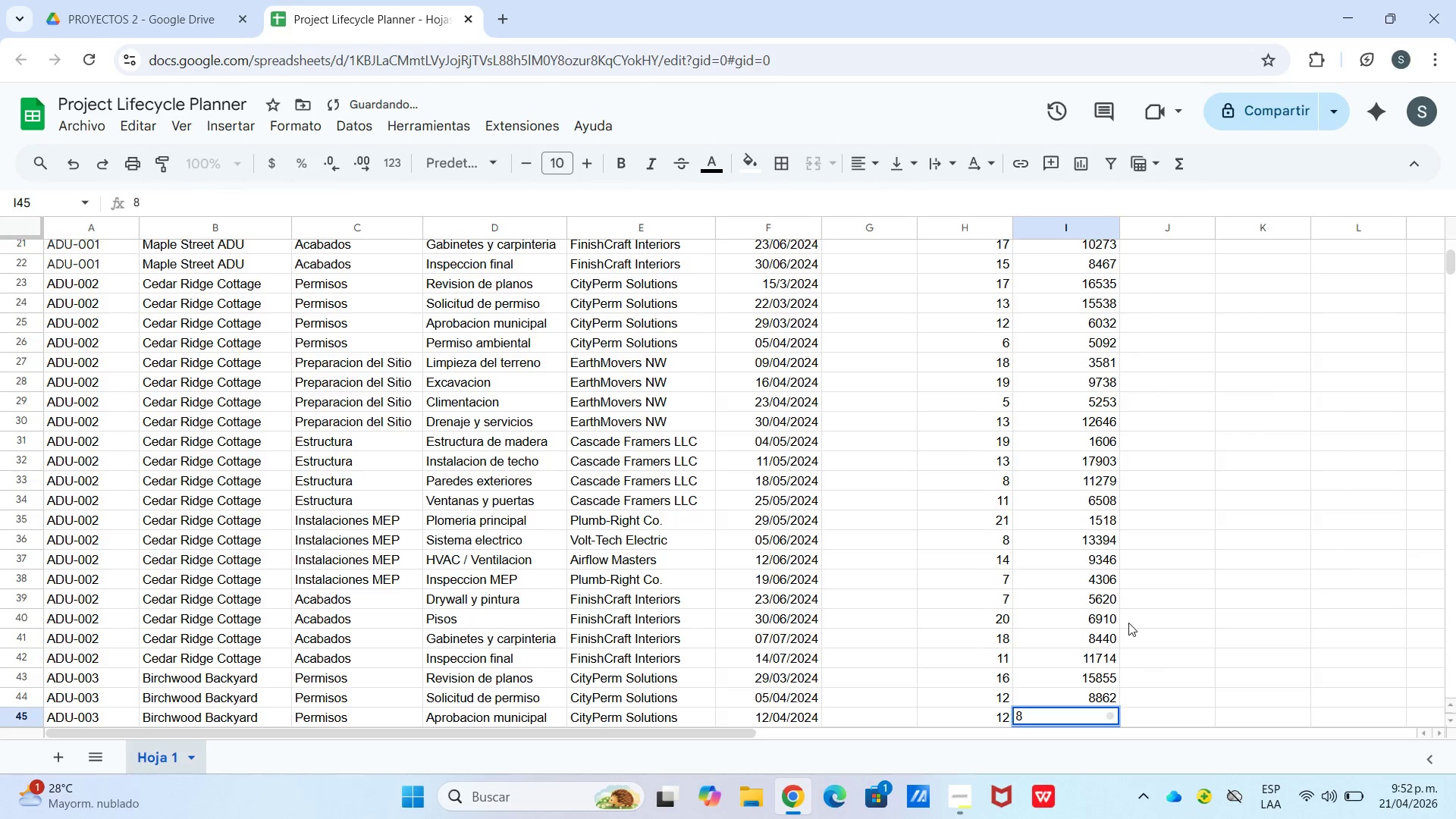 
key(Numpad7)
 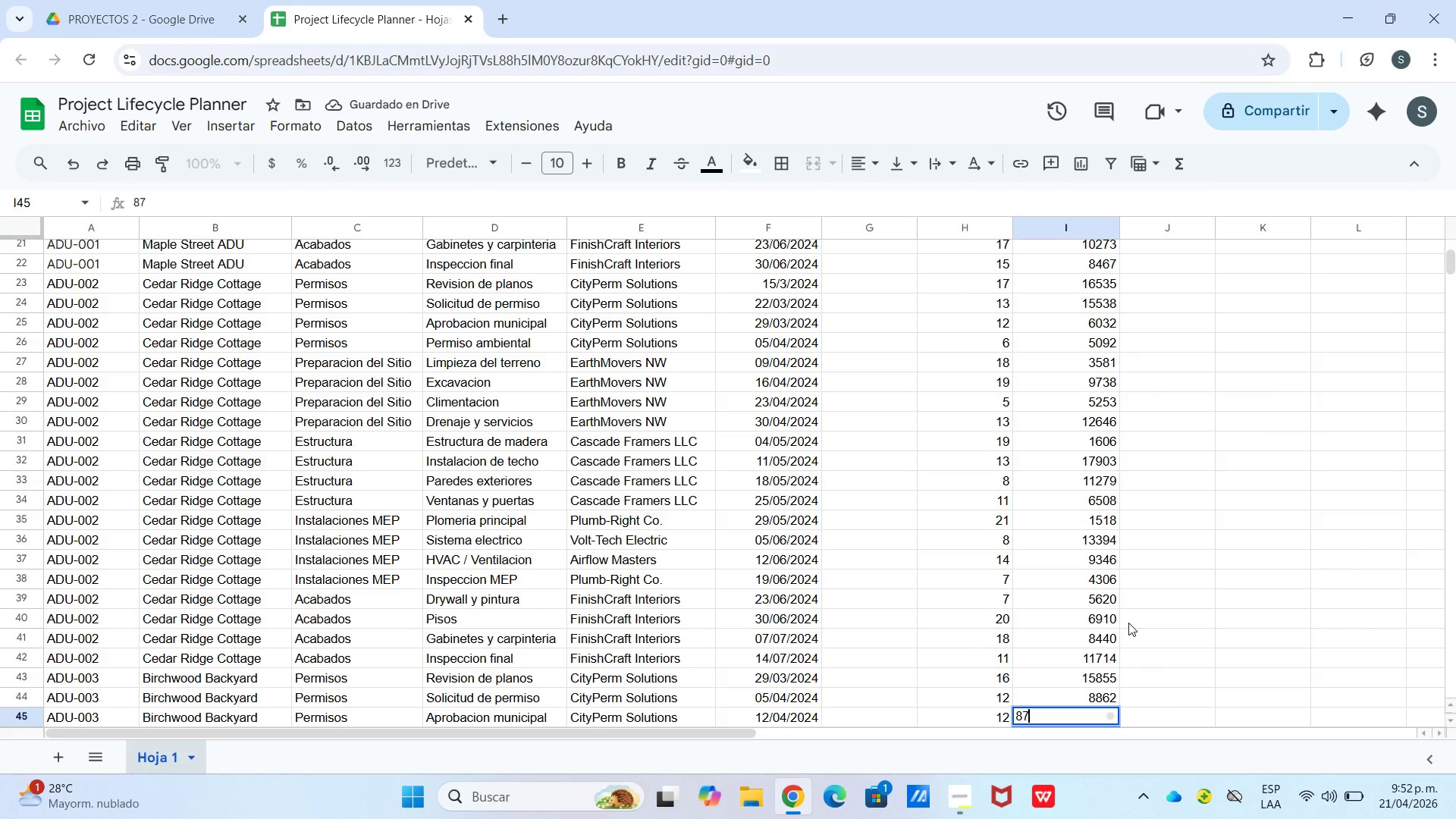 
key(Numpad1)
 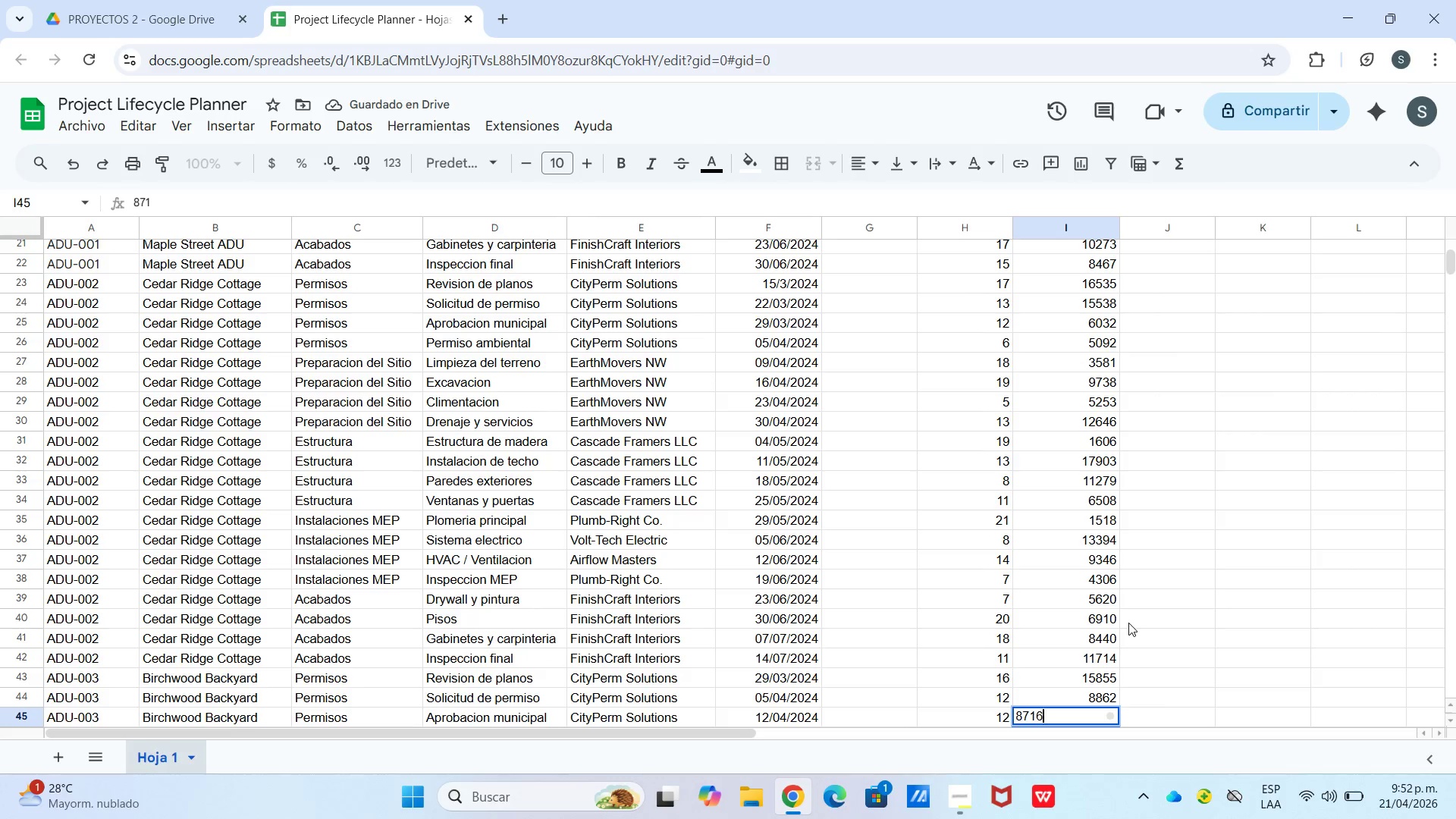 
key(Numpad6)
 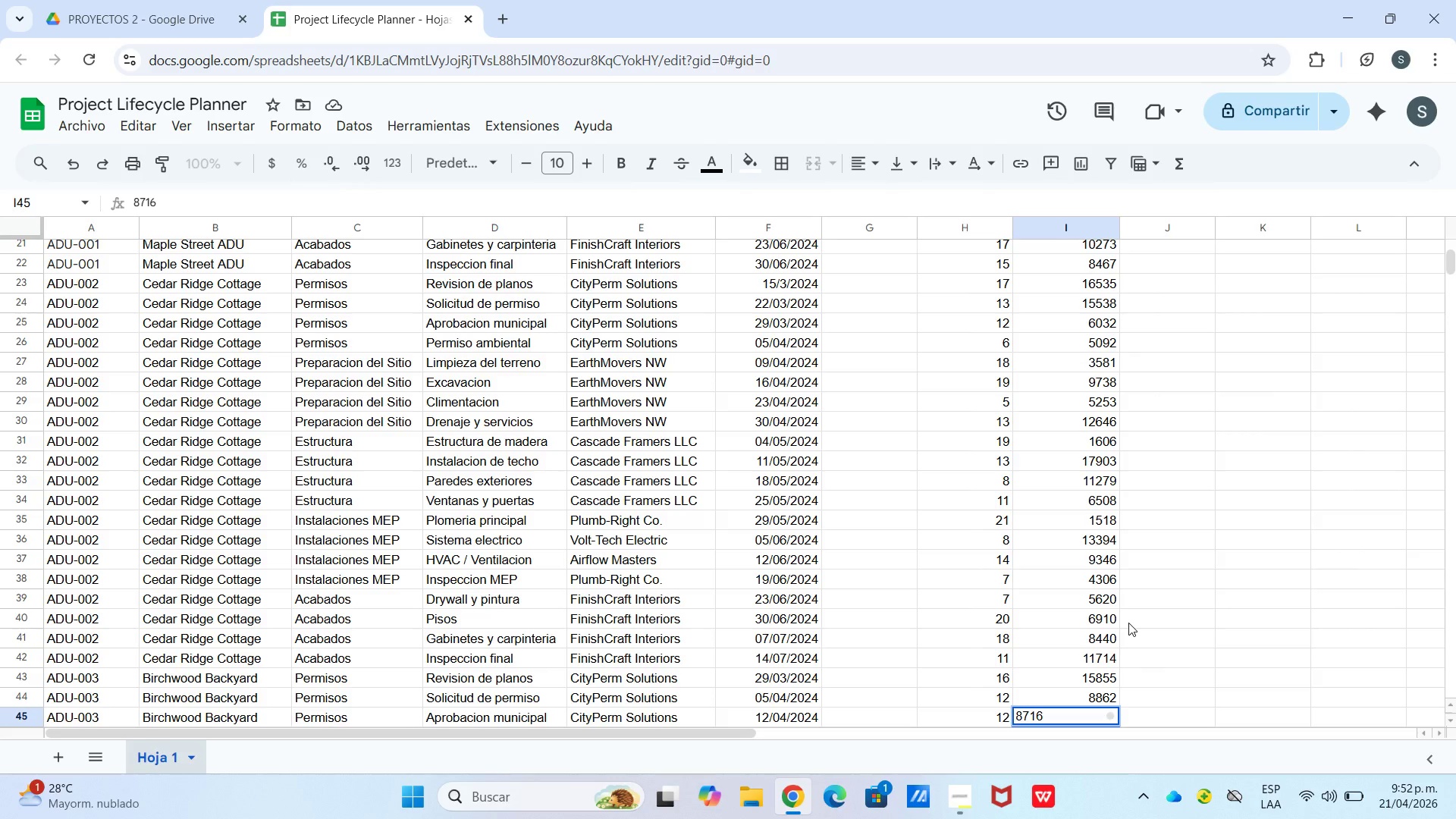 
key(Enter)
 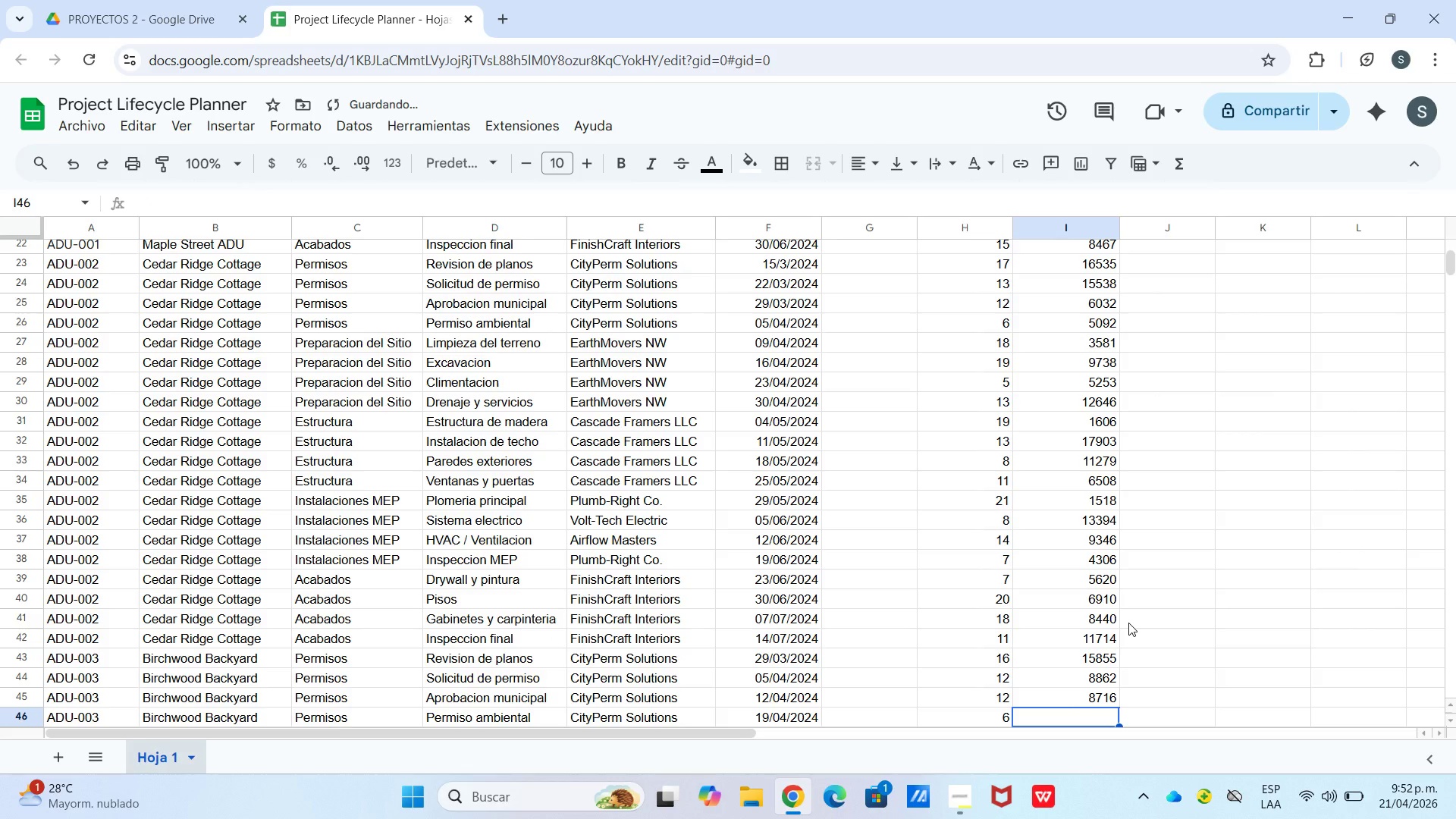 
key(Numpad9)
 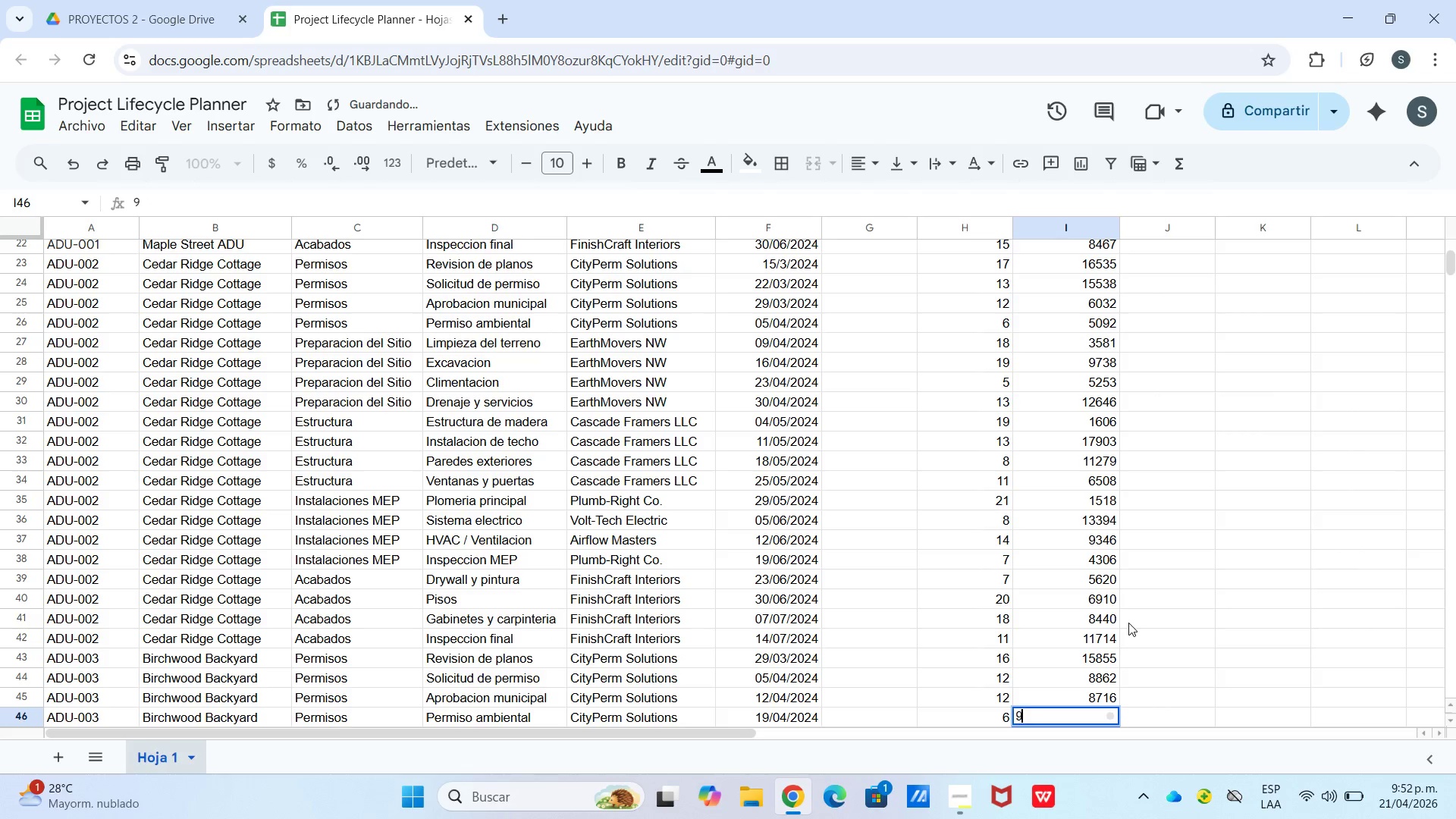 
key(Numpad0)
 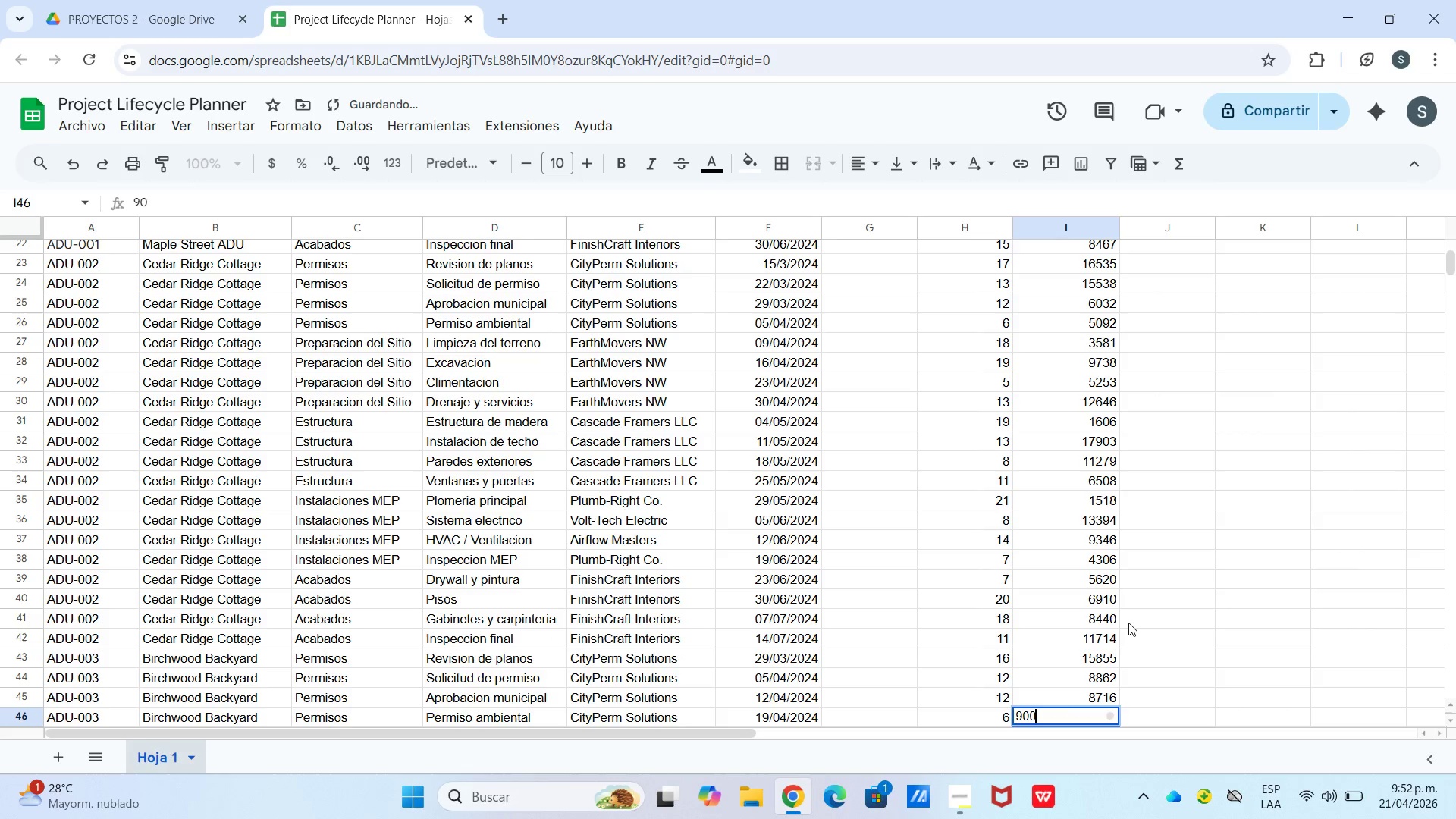 
key(Numpad0)
 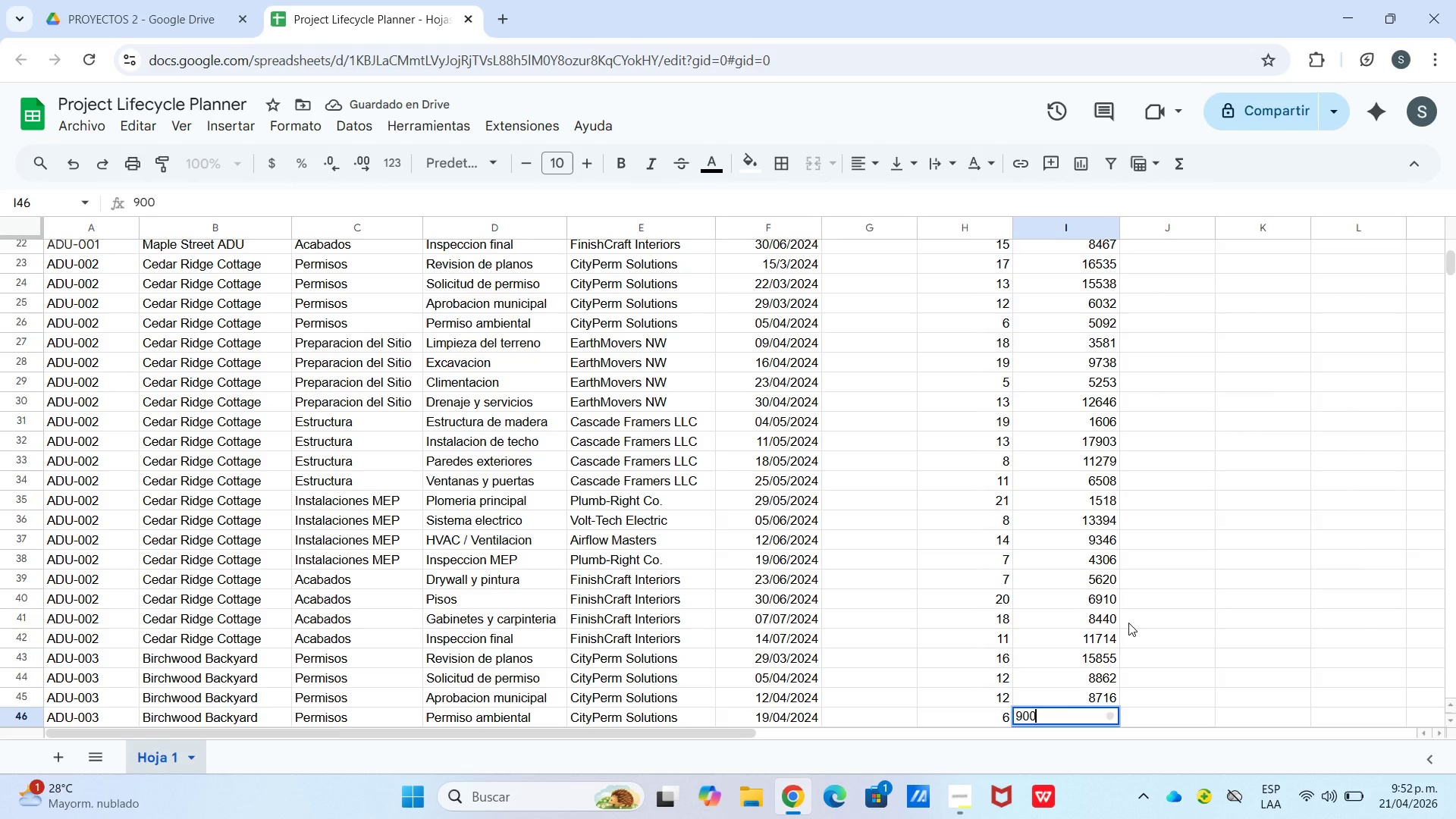 
key(Numpad1)
 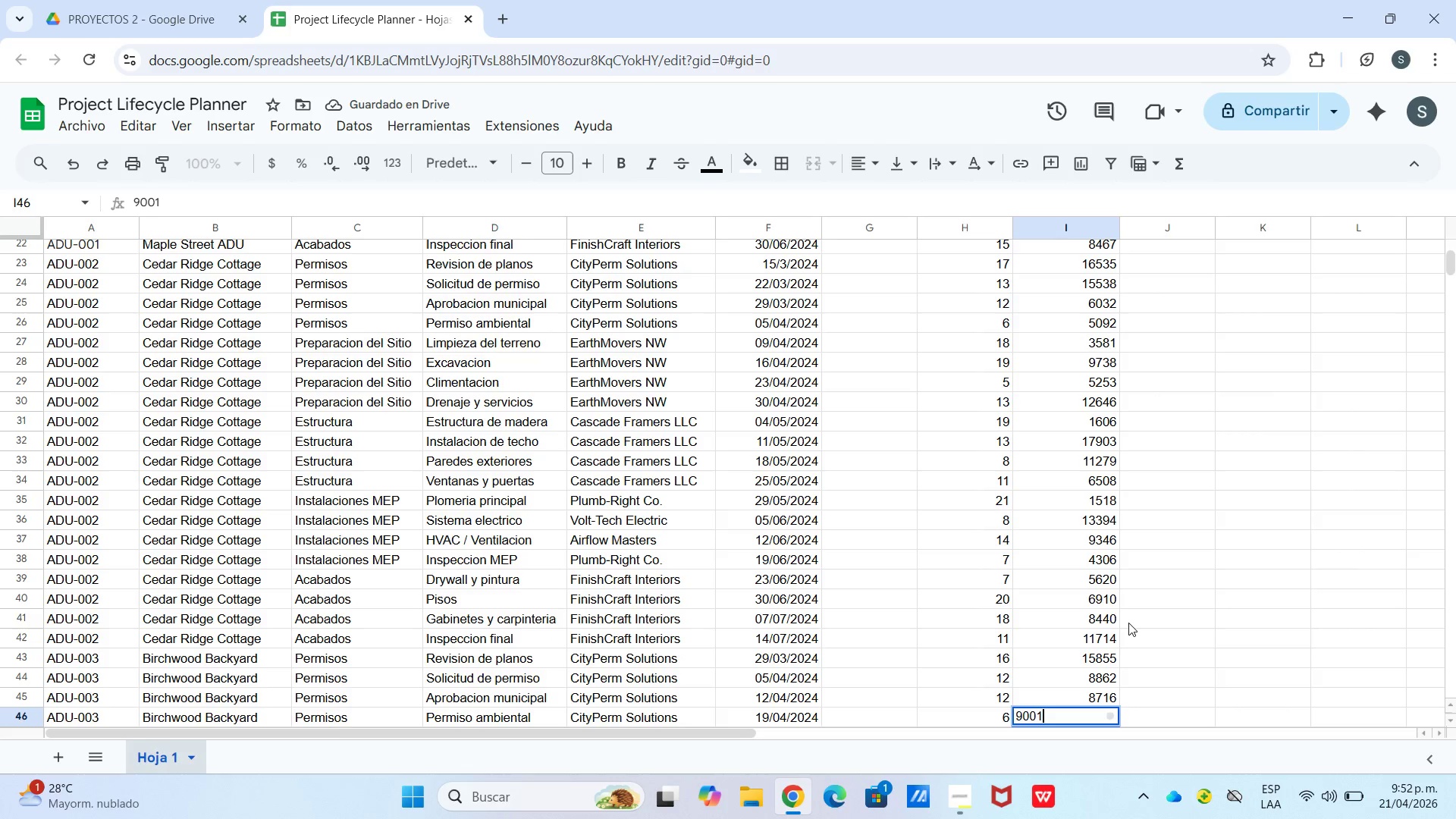 
key(Enter)
 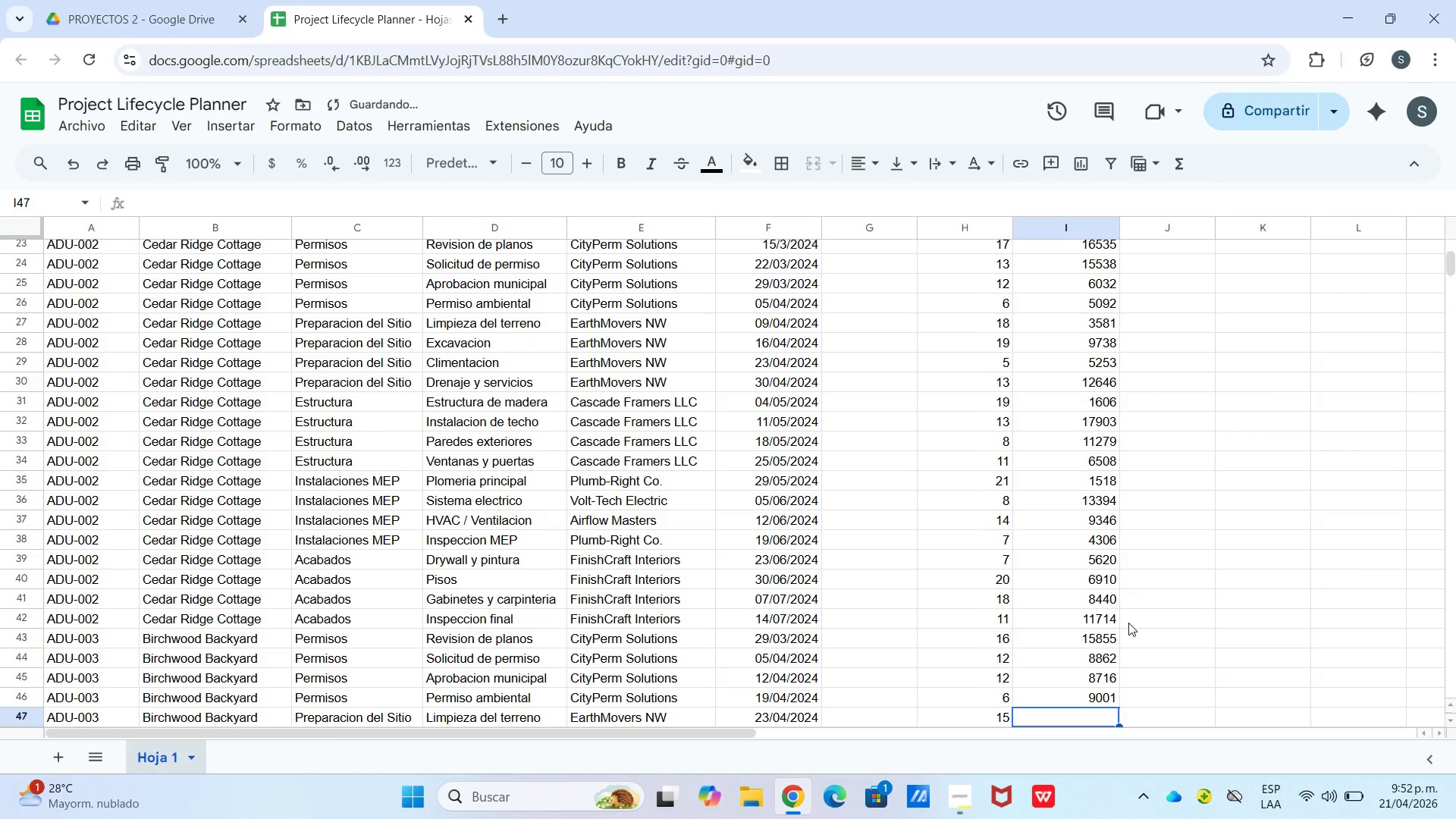 
key(Numpad3)
 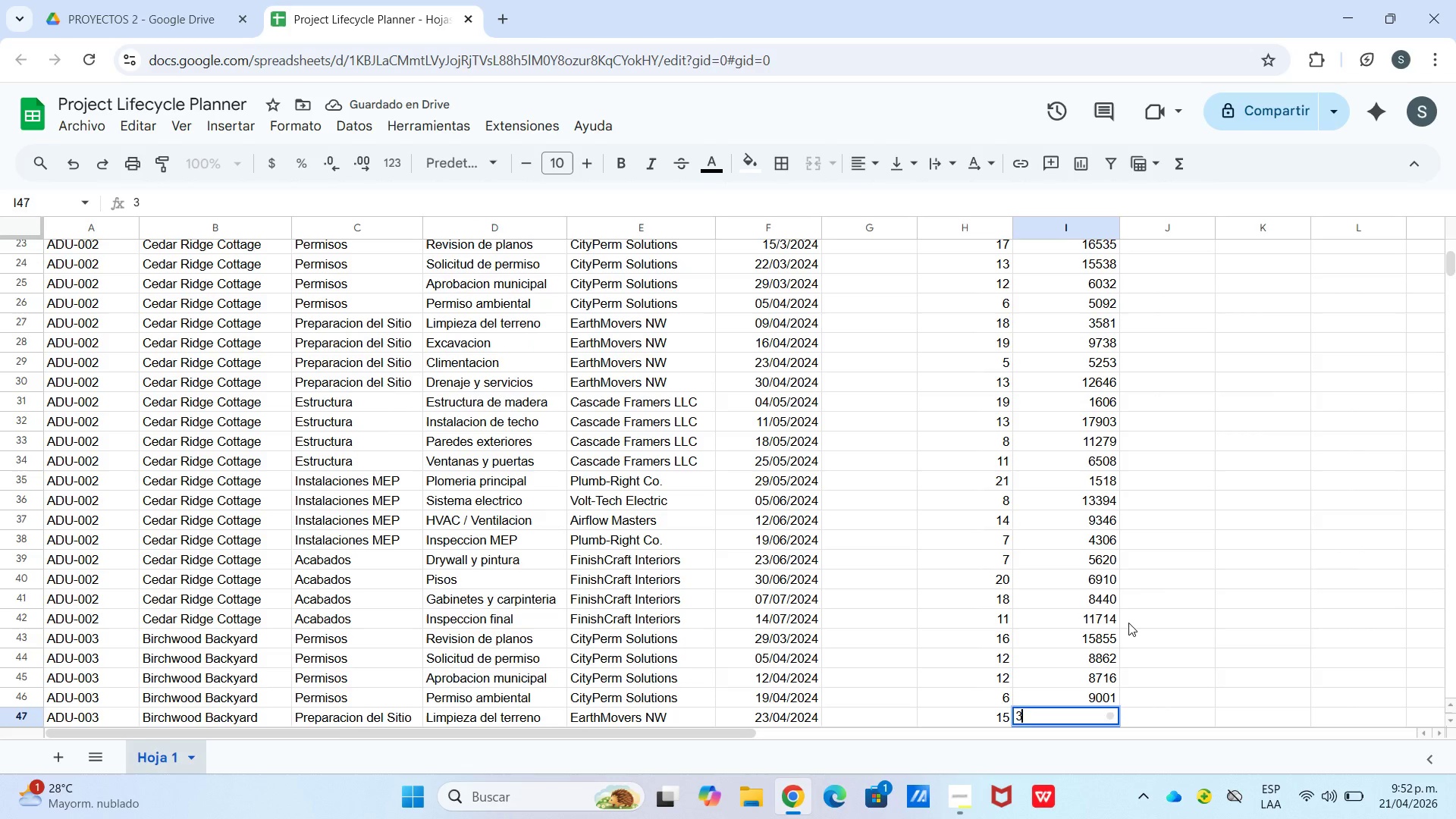 
key(Numpad8)
 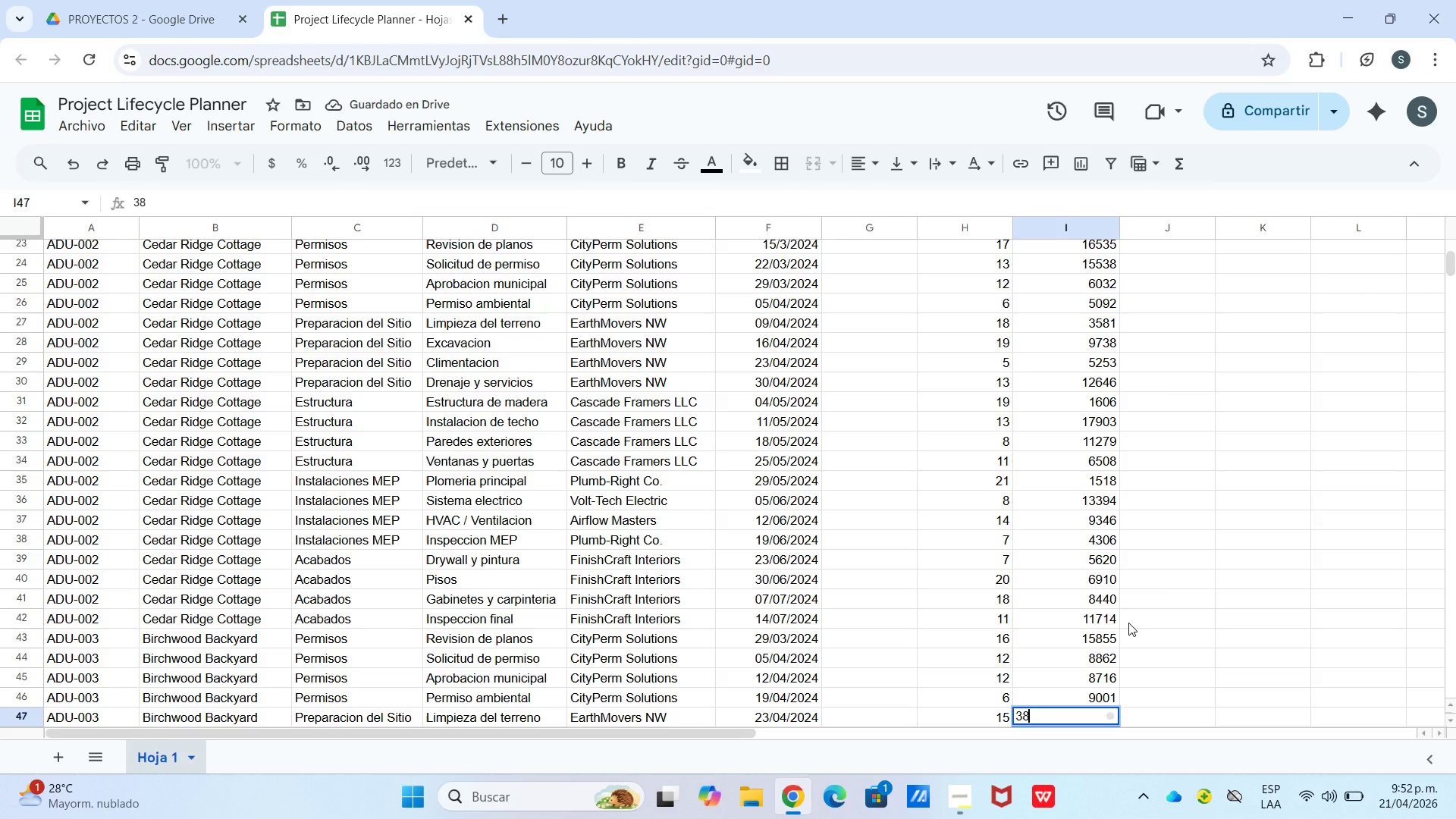 
key(Numpad2)
 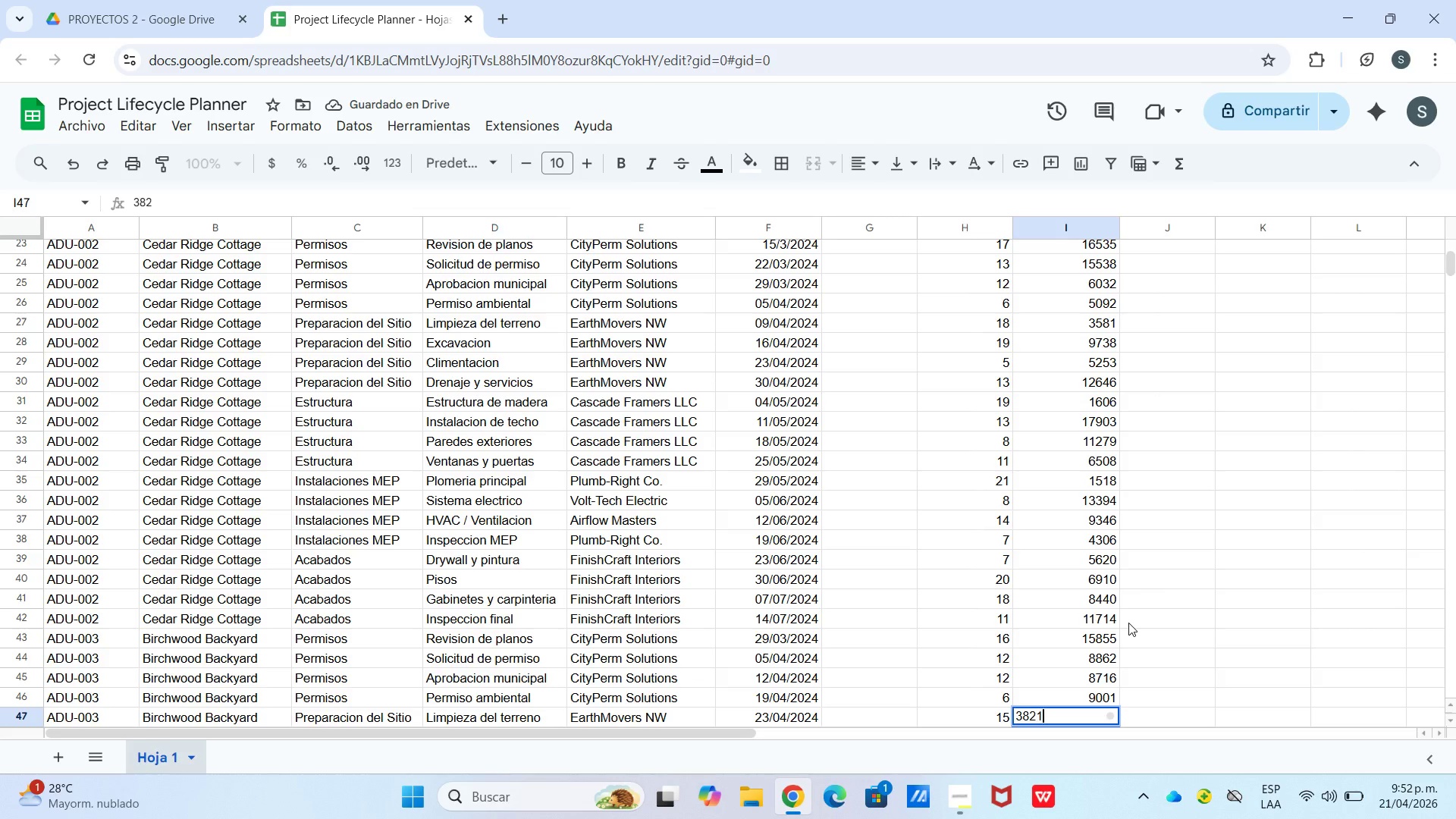 
key(Numpad1)
 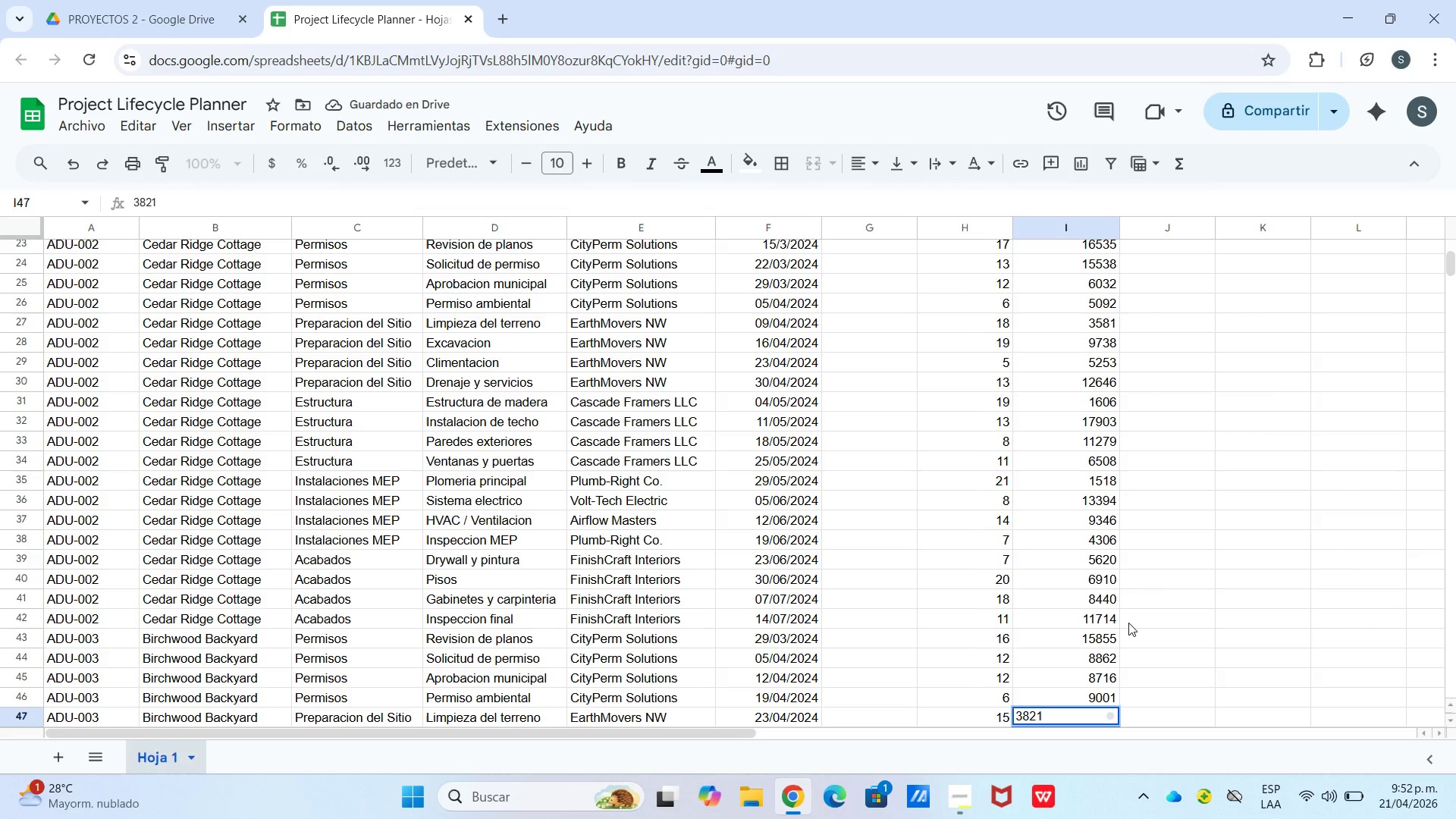 
key(Enter)
 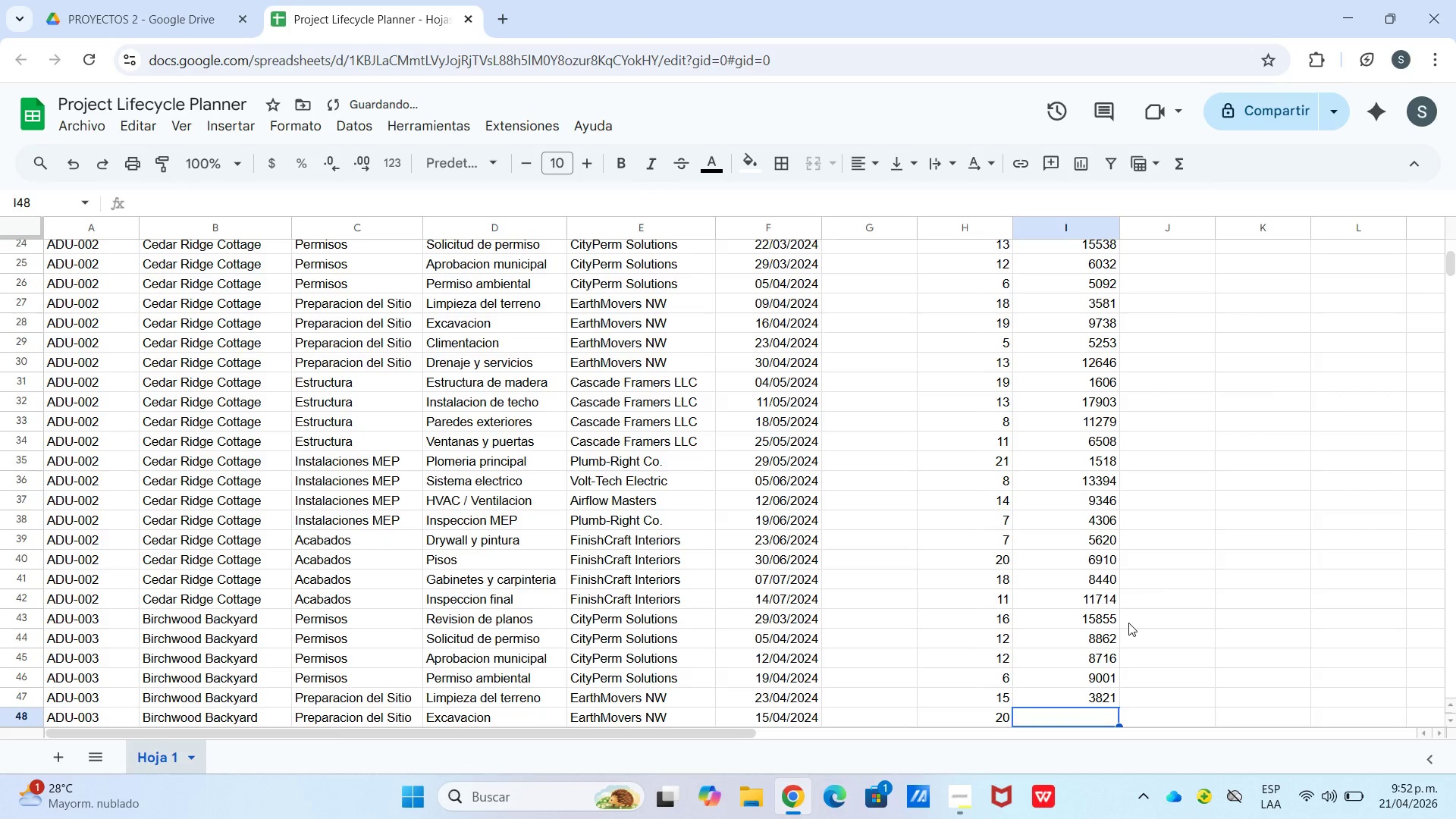 
key(Numpad8)
 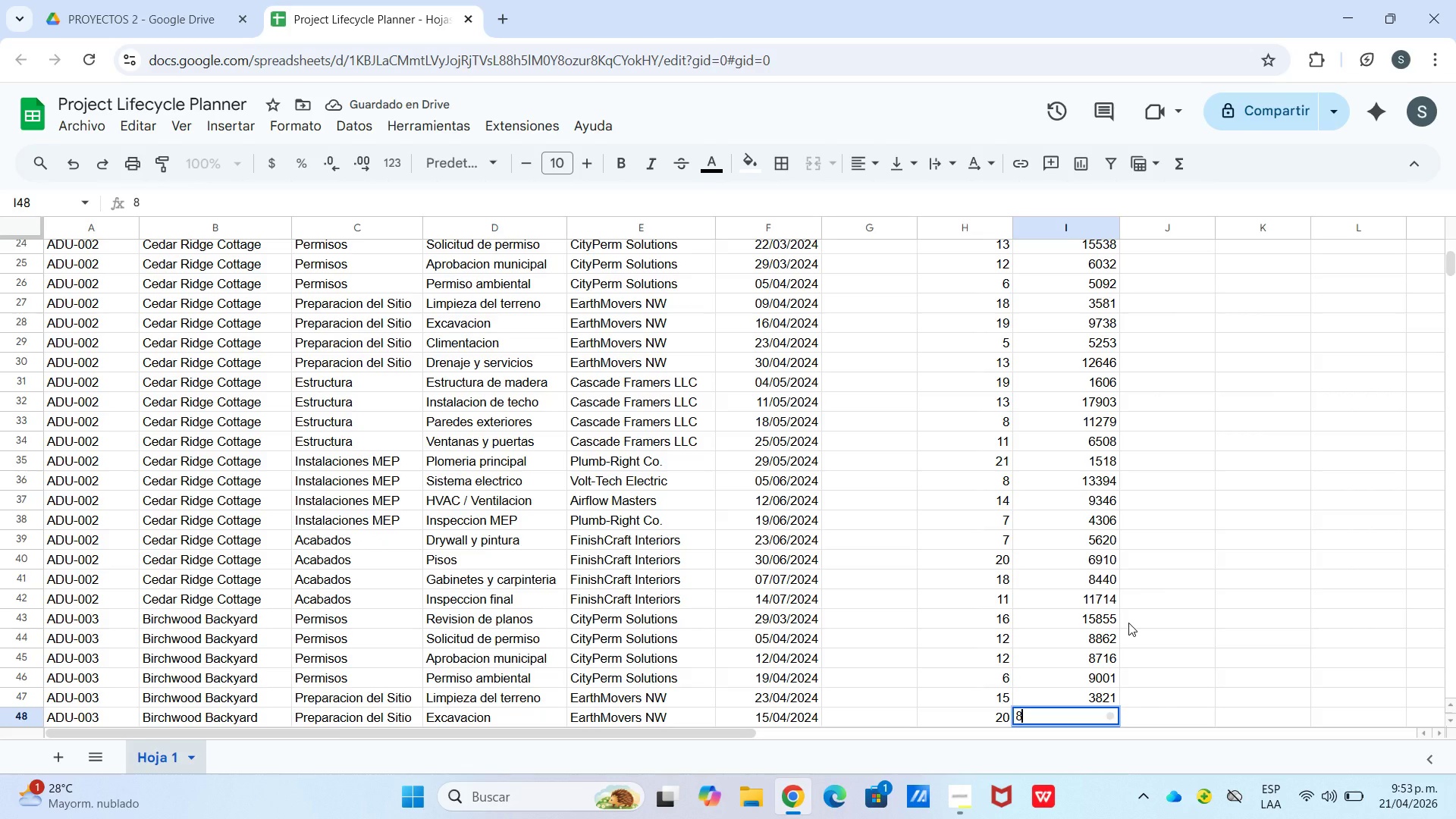 
key(Numpad5)
 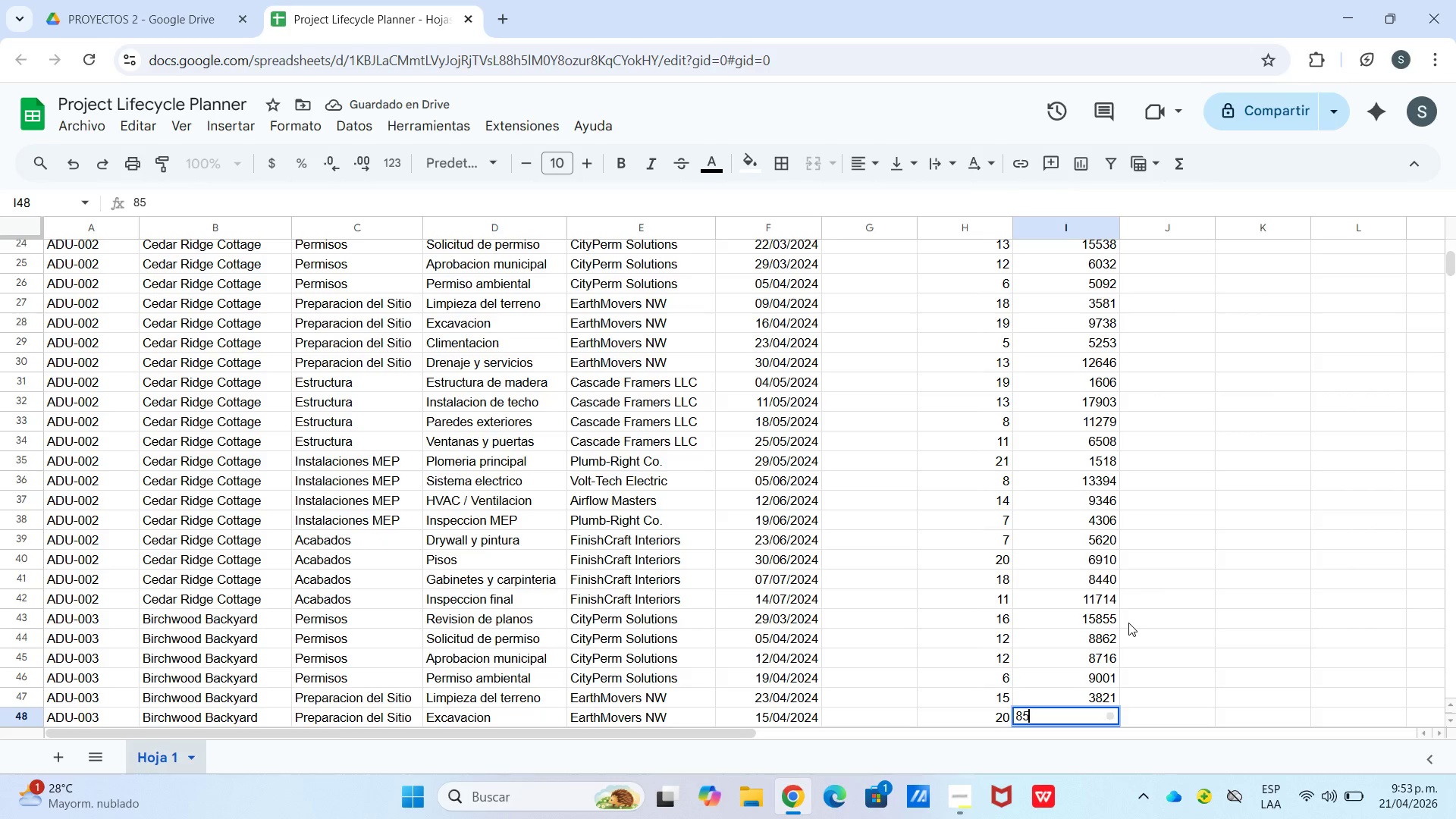 
key(Numpad2)
 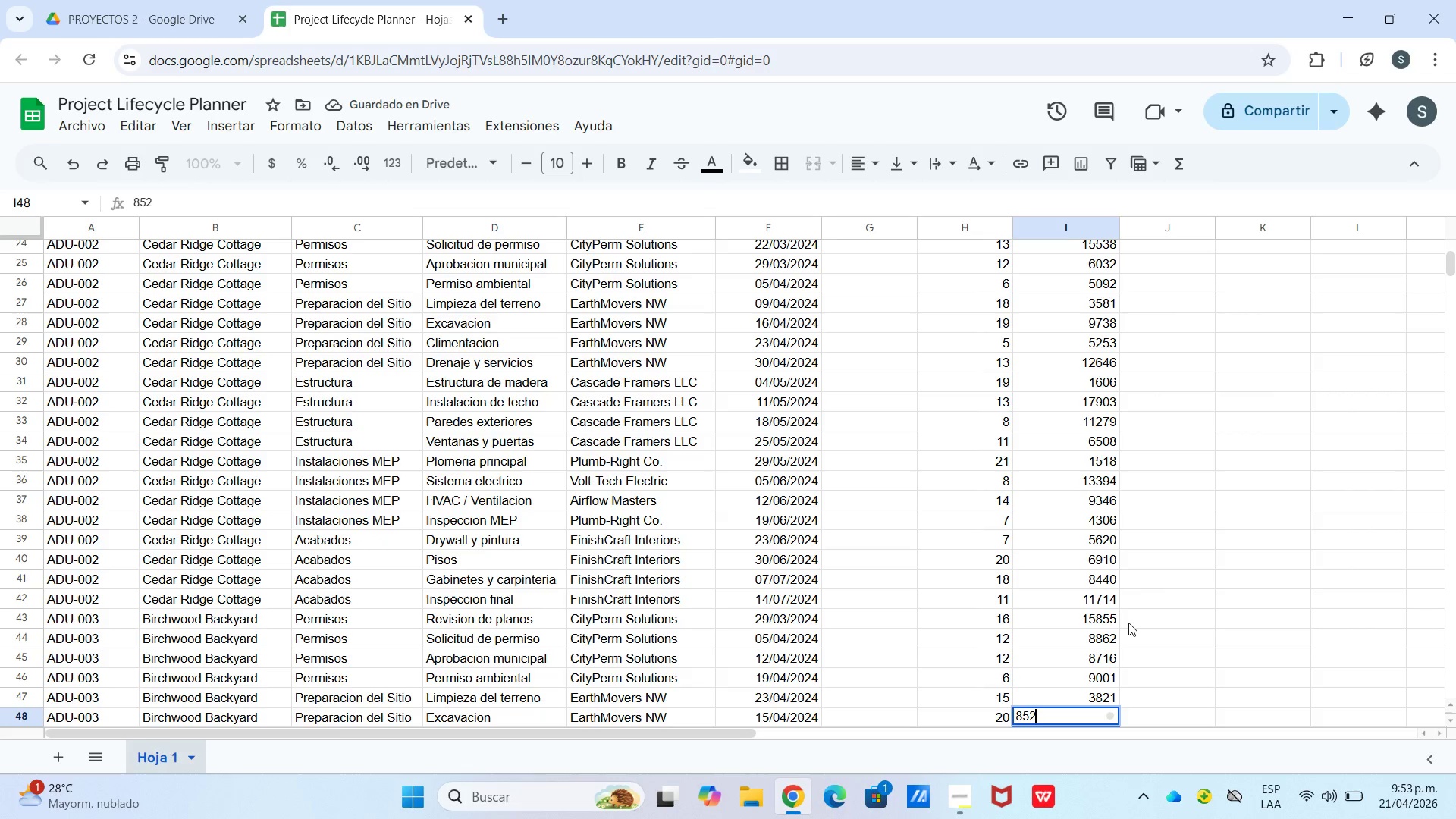 
key(Numpad0)
 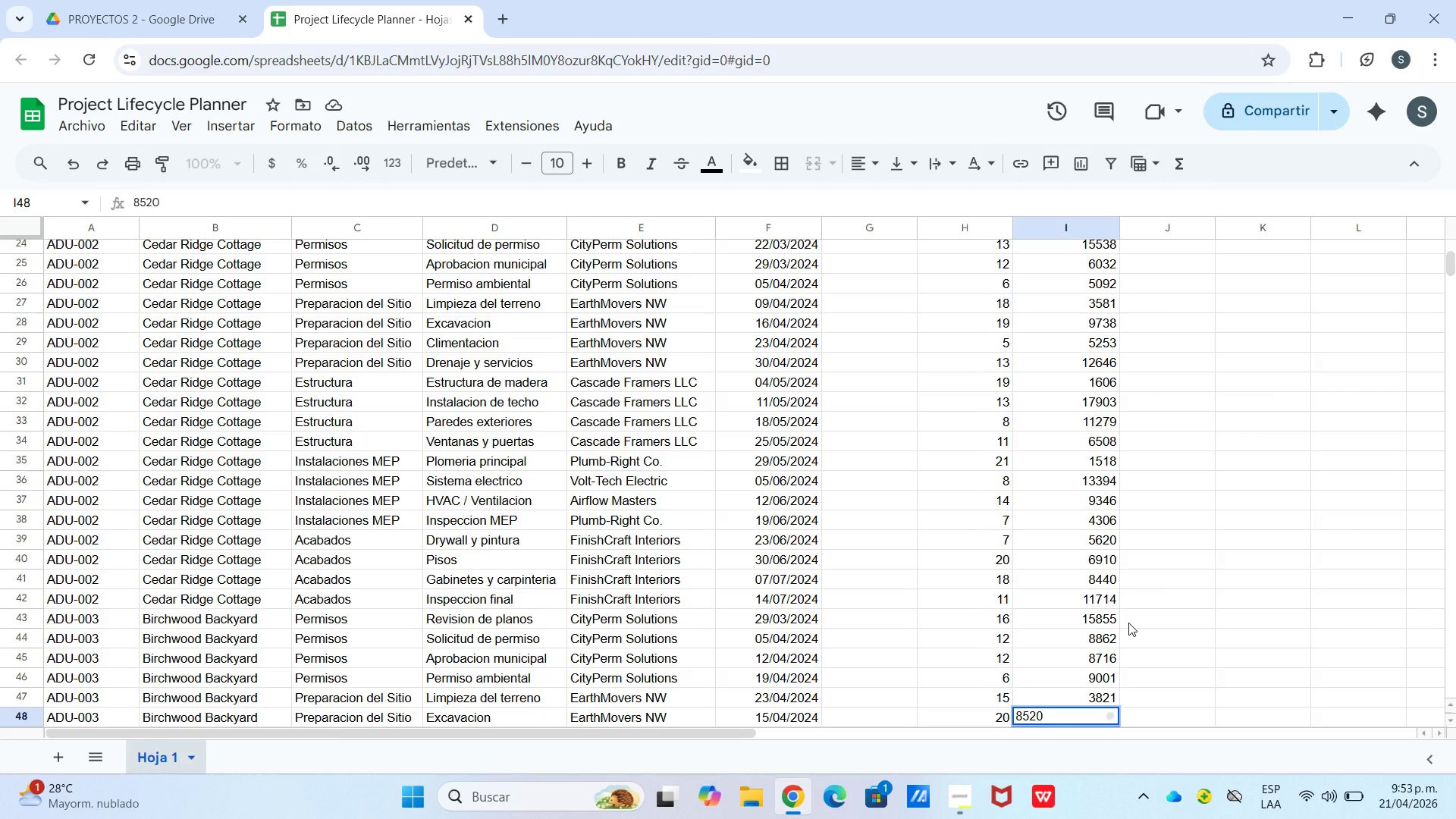 
key(Enter)
 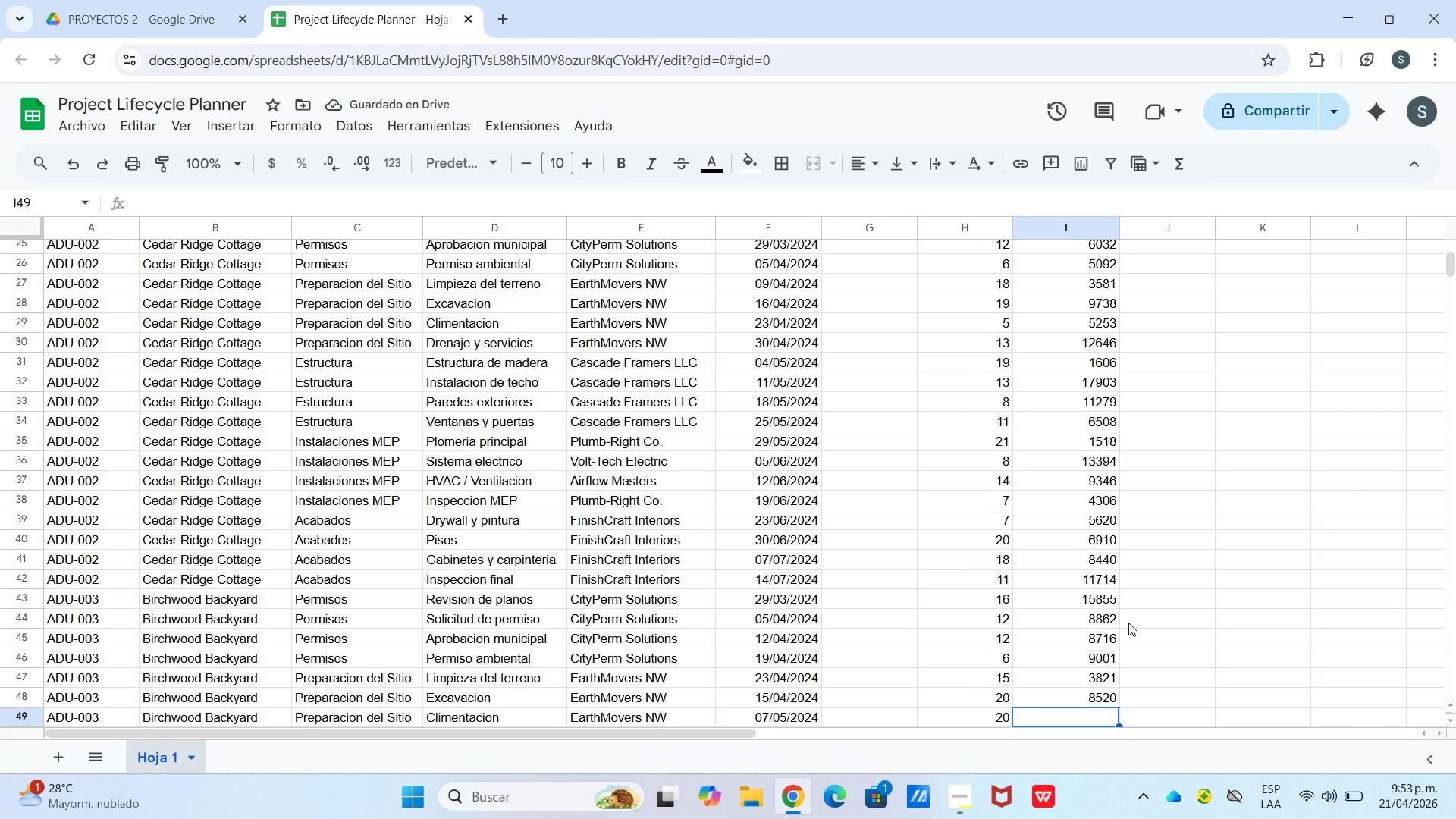 
key(Numpad9)
 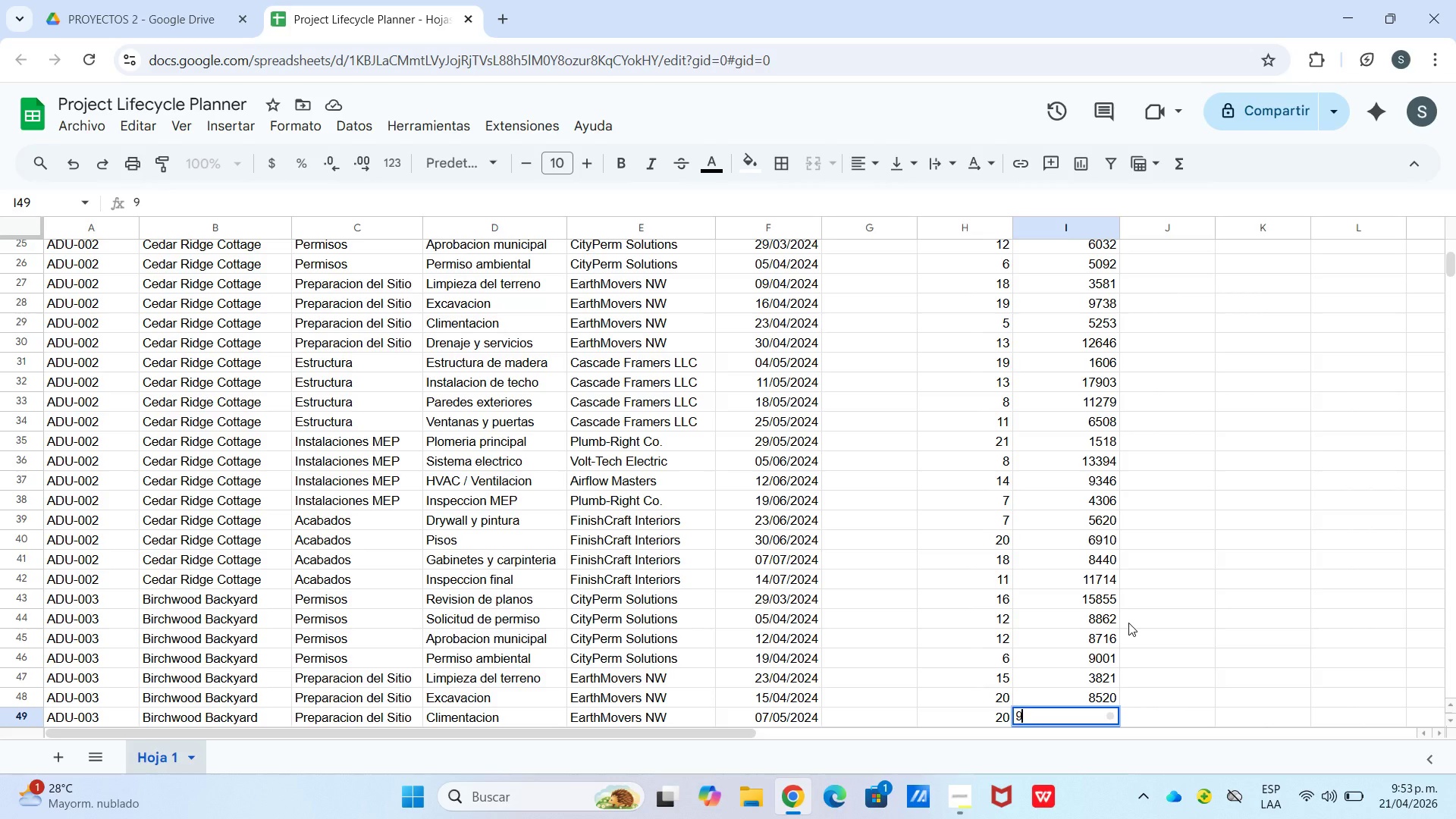 
key(Numpad4)
 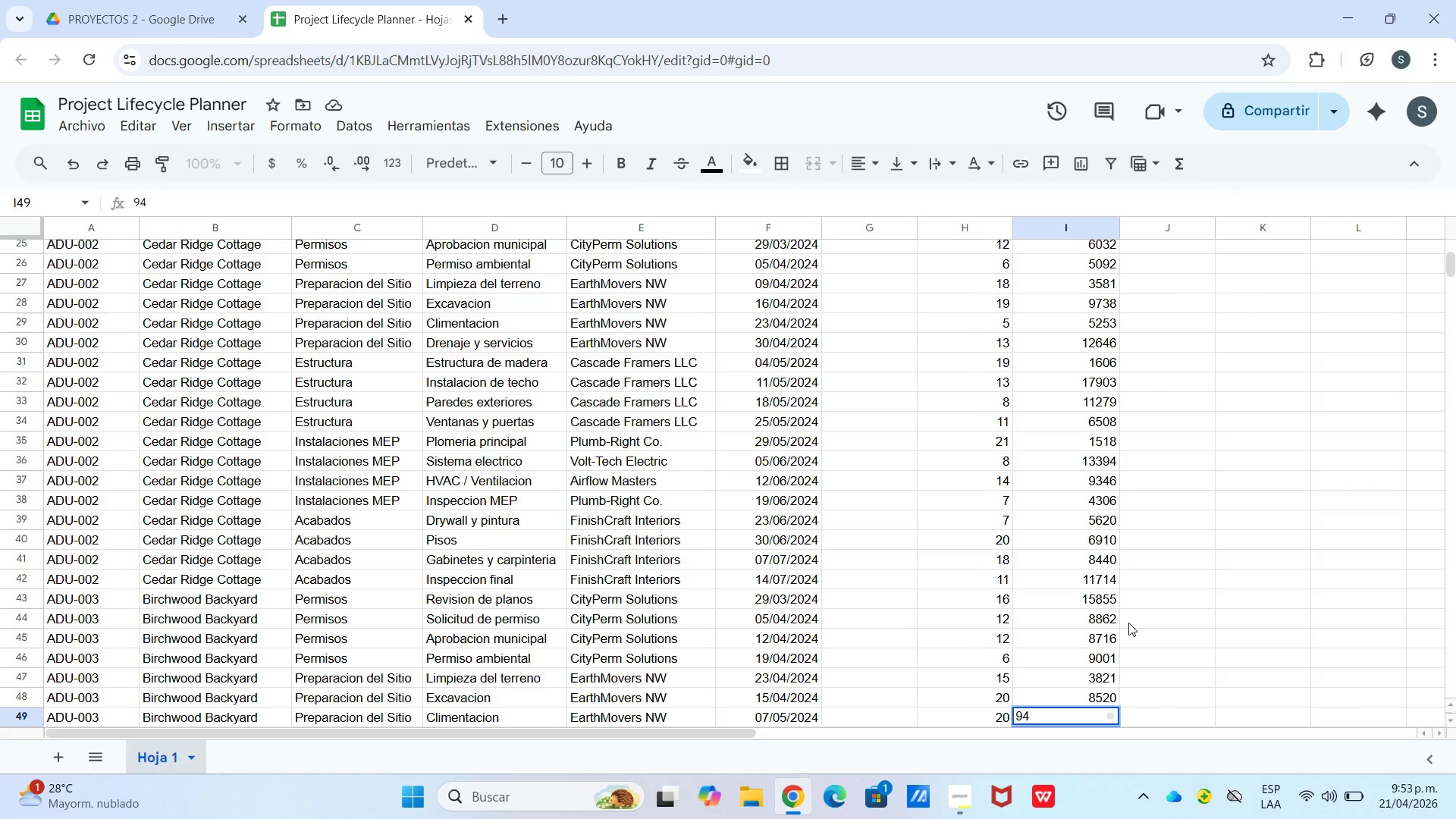 
key(Numpad6)
 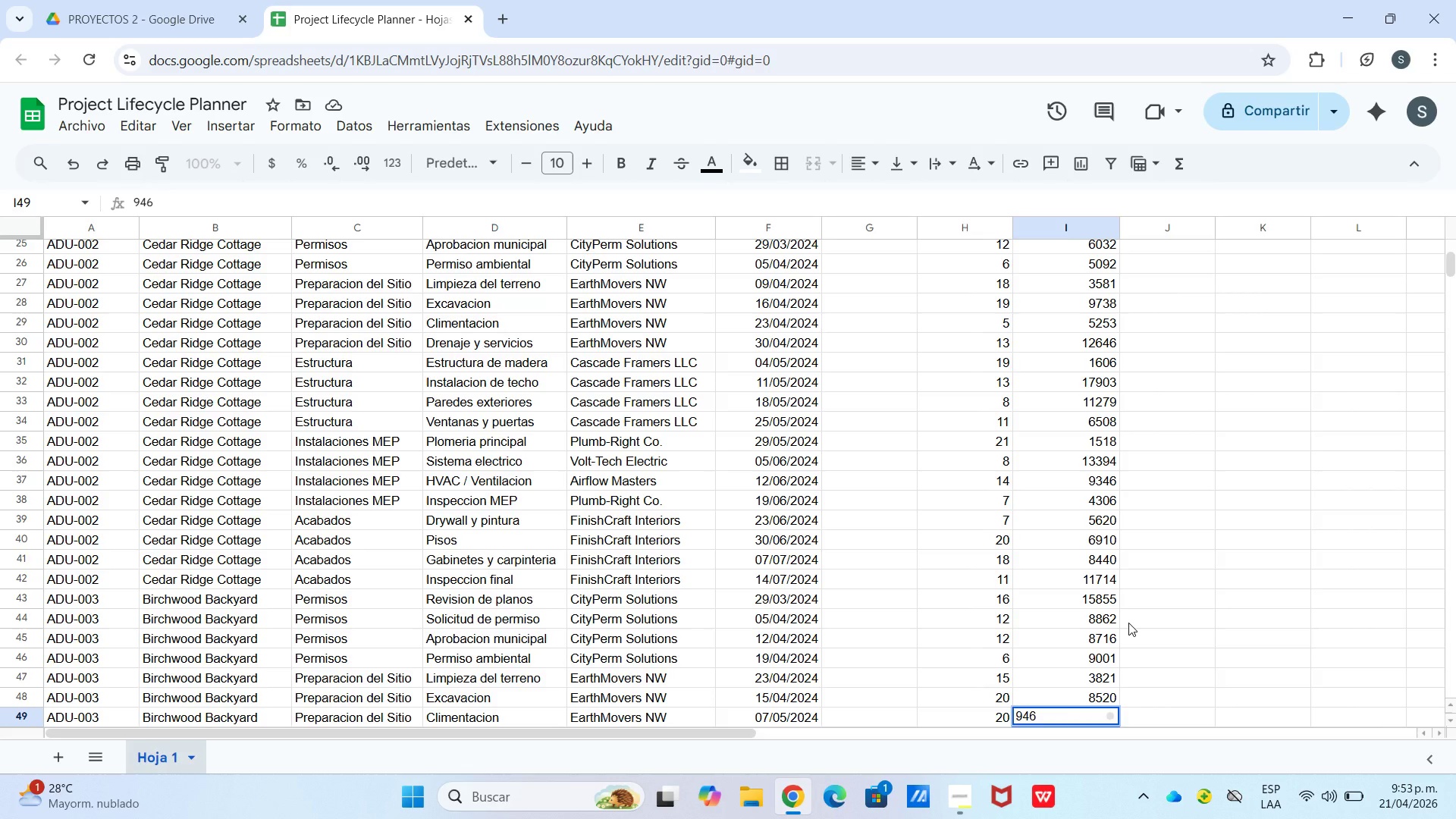 
key(Numpad2)
 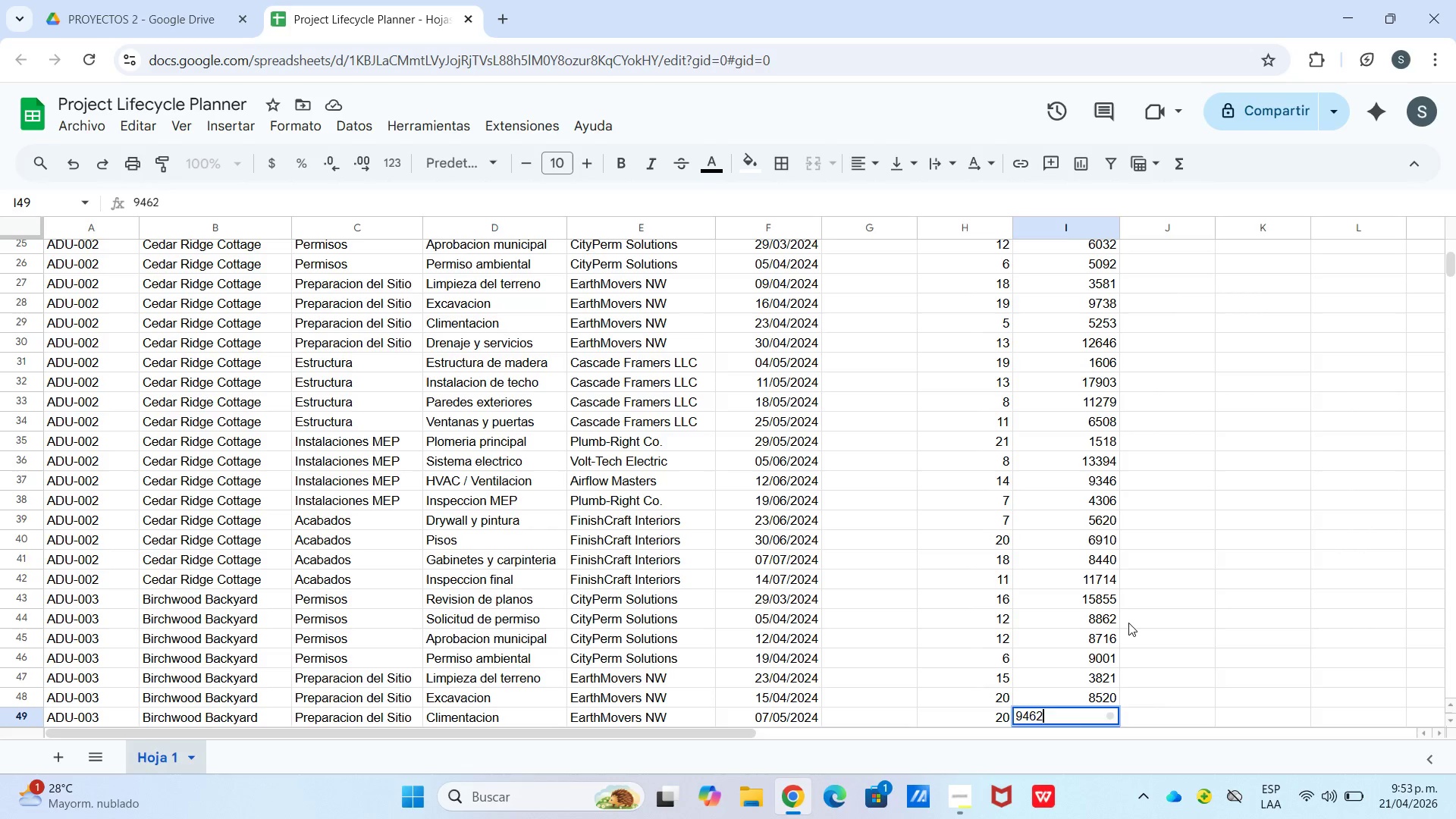 
key(Enter)
 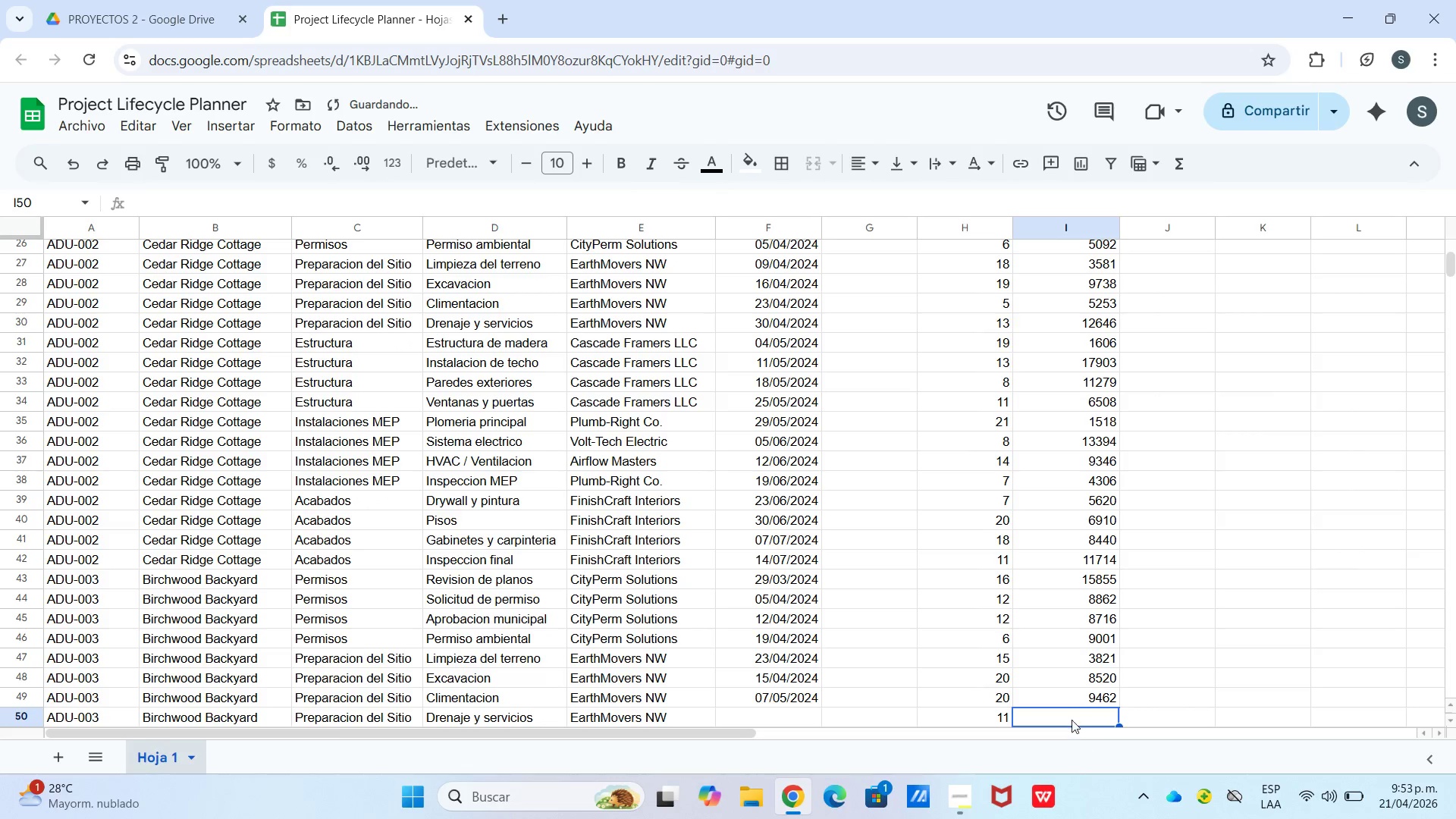 
double_click([1072, 717])
 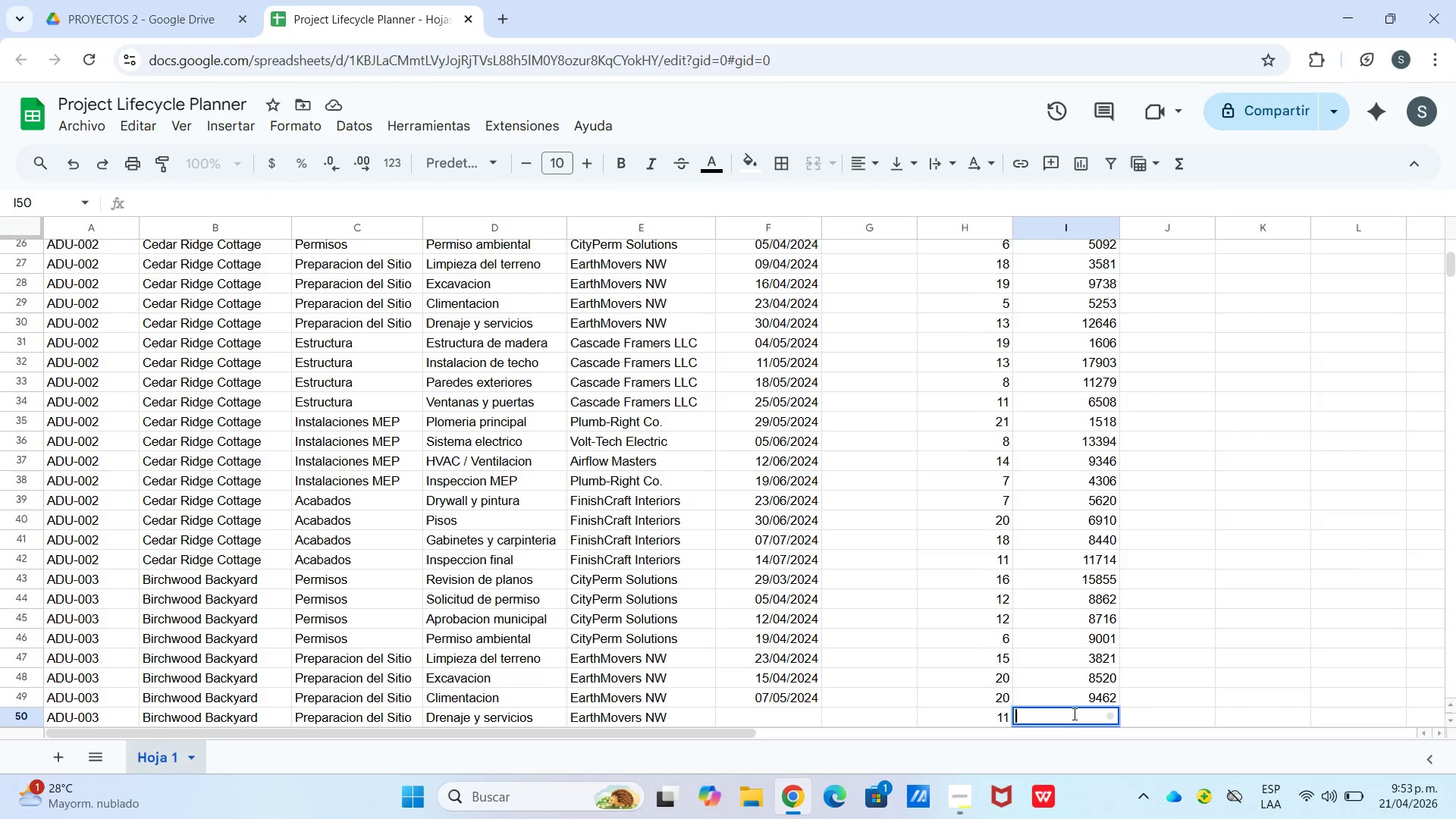 
wait(12.53)
 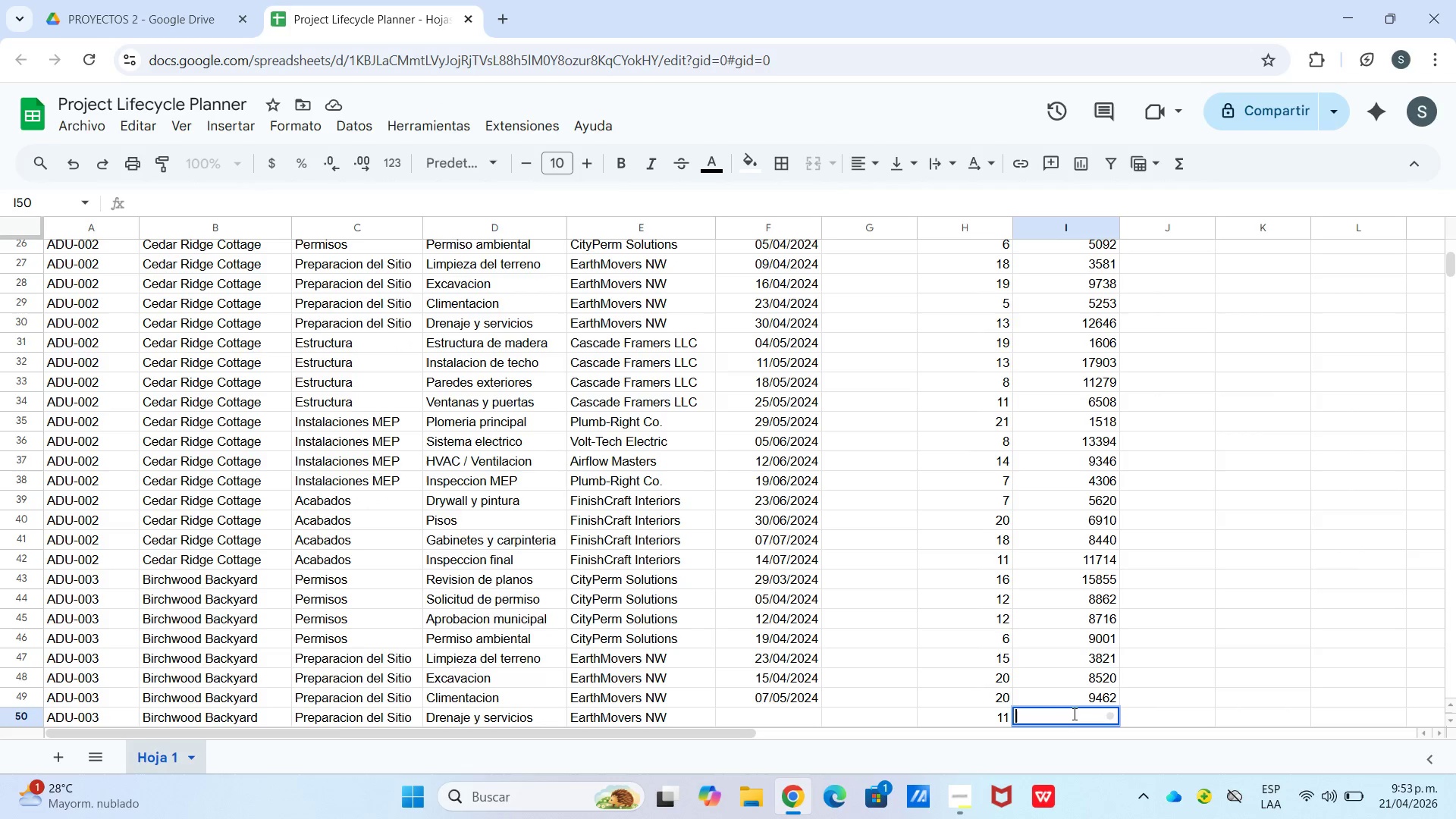 
scroll: coordinate [1096, 412], scroll_direction: up, amount: 8.0
 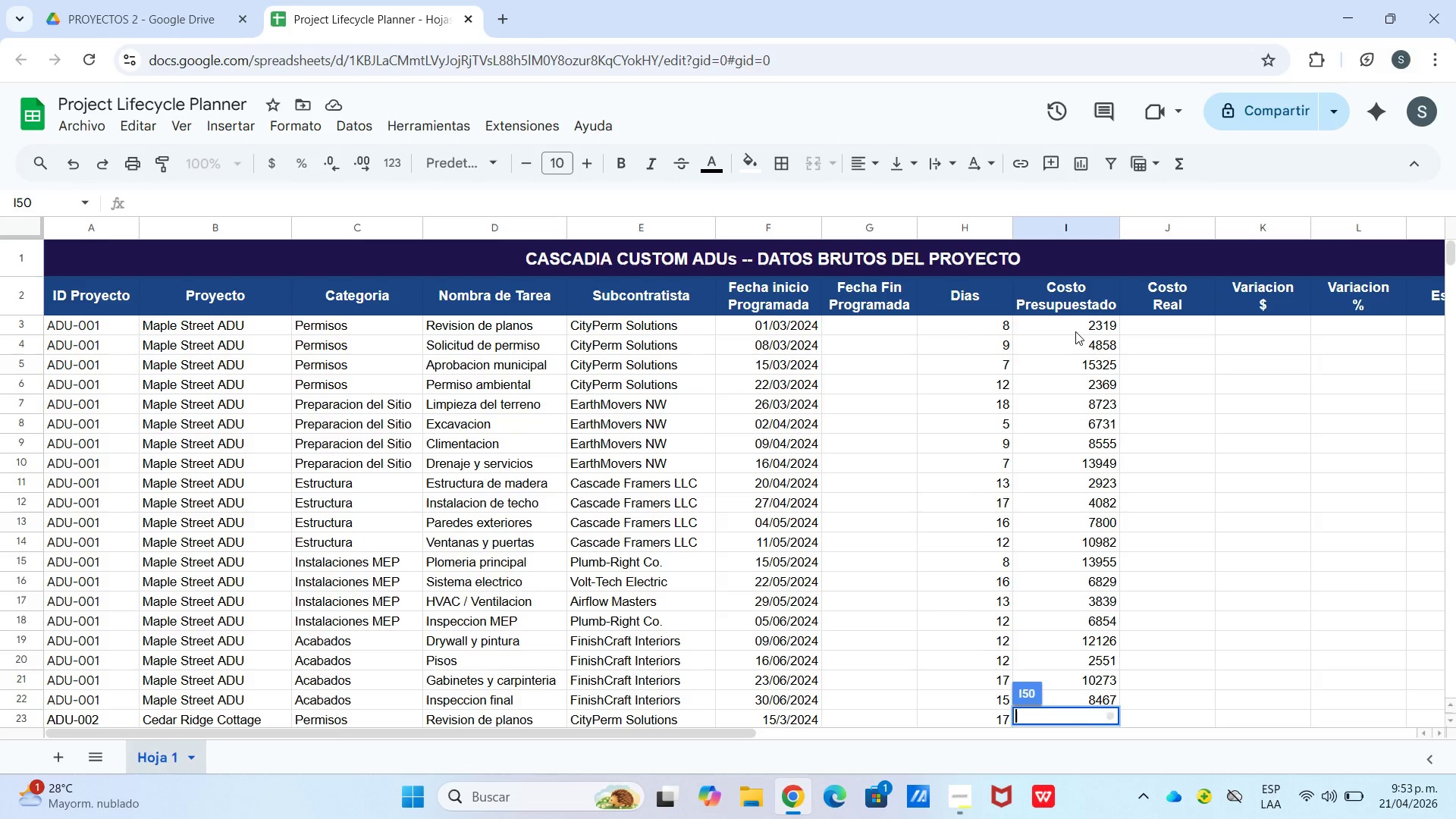 
left_click([1075, 328])
 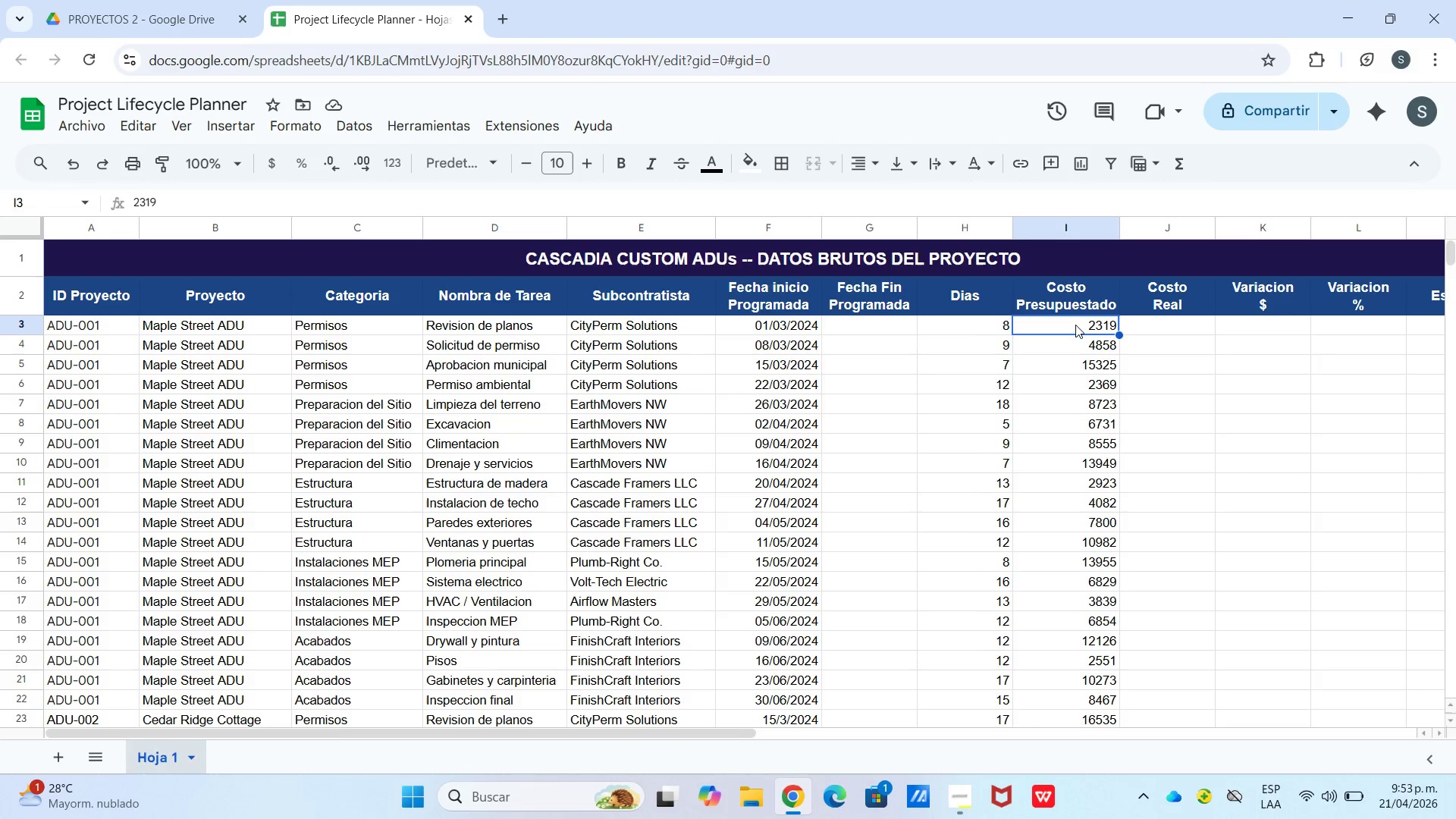 
left_click_drag(start_coordinate=[1075, 325], to_coordinate=[1088, 567])
 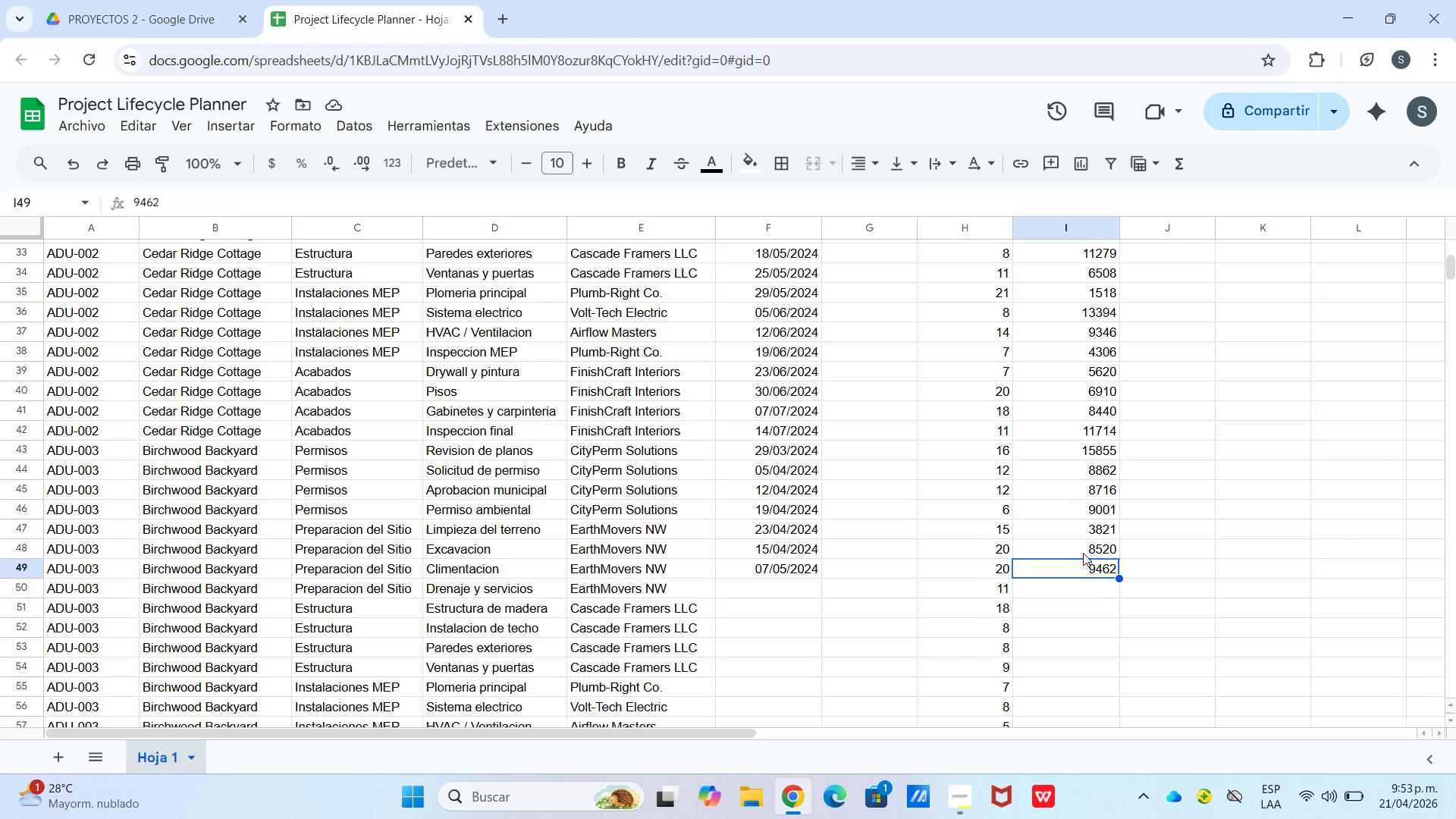 
scroll: coordinate [1087, 582], scroll_direction: down, amount: 7.0
 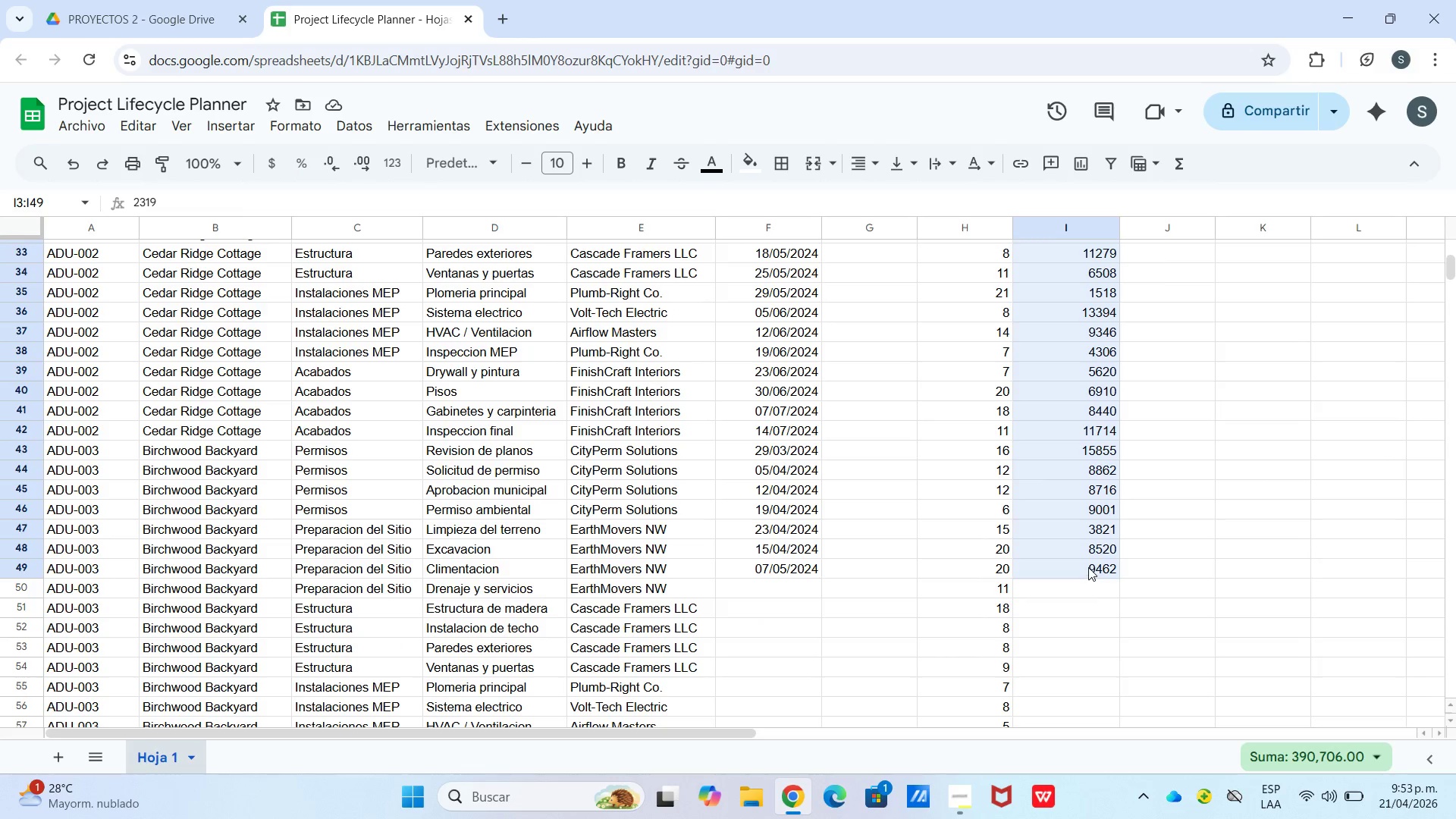 
left_click([1088, 567])
 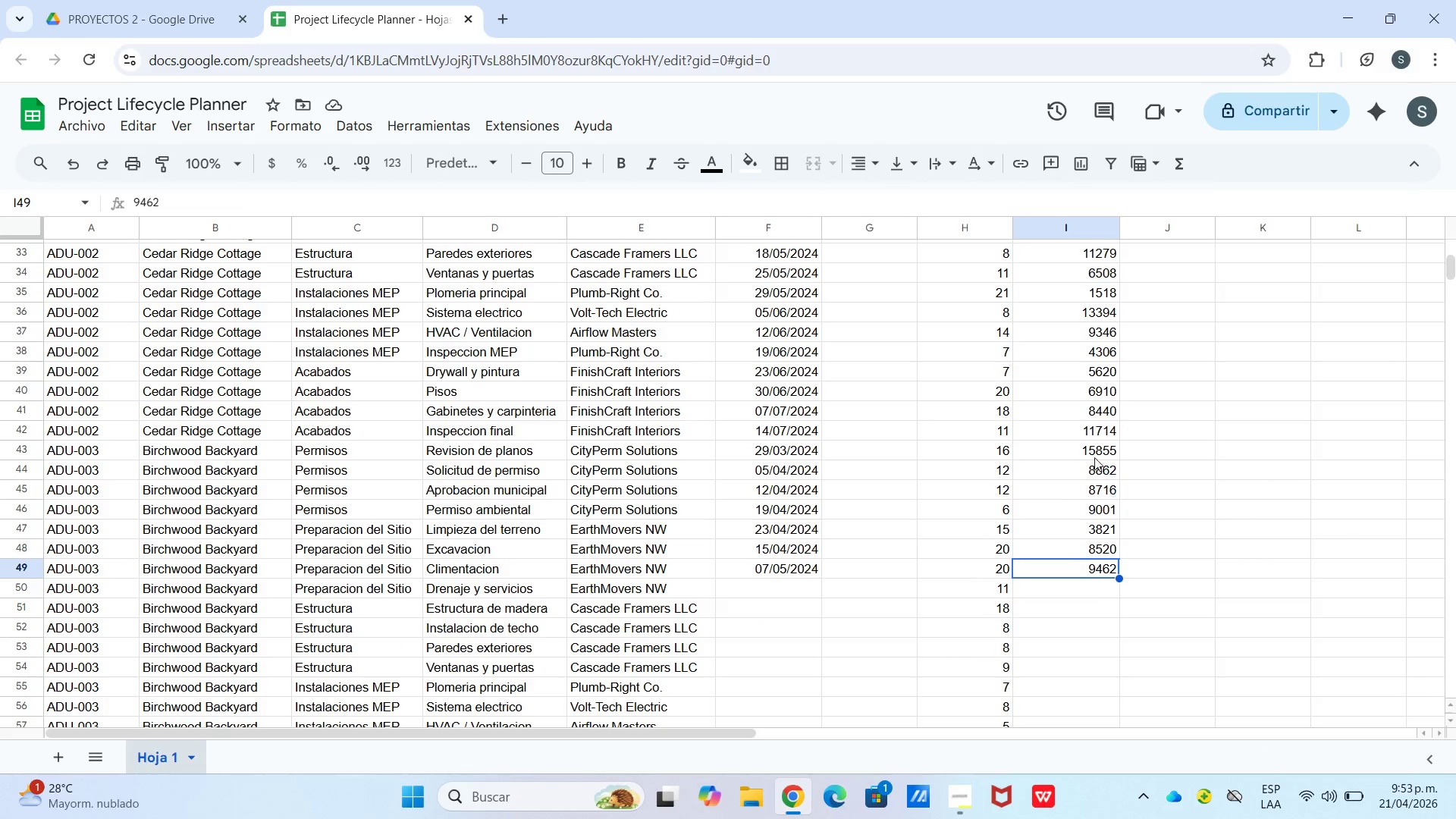 
scroll: coordinate [1082, 563], scroll_direction: down, amount: 13.0
 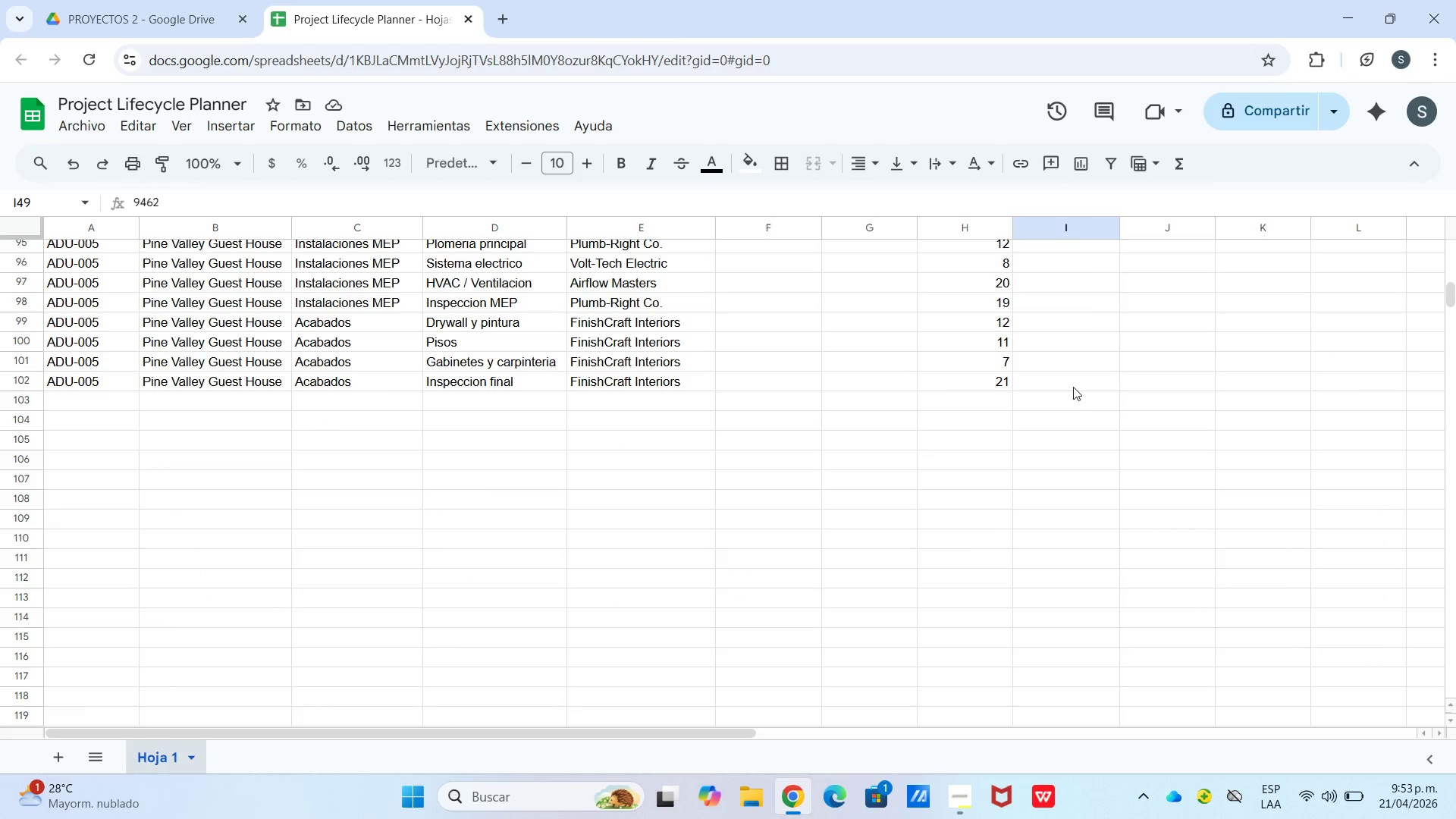 
left_click_drag(start_coordinate=[1073, 387], to_coordinate=[1059, 331])
 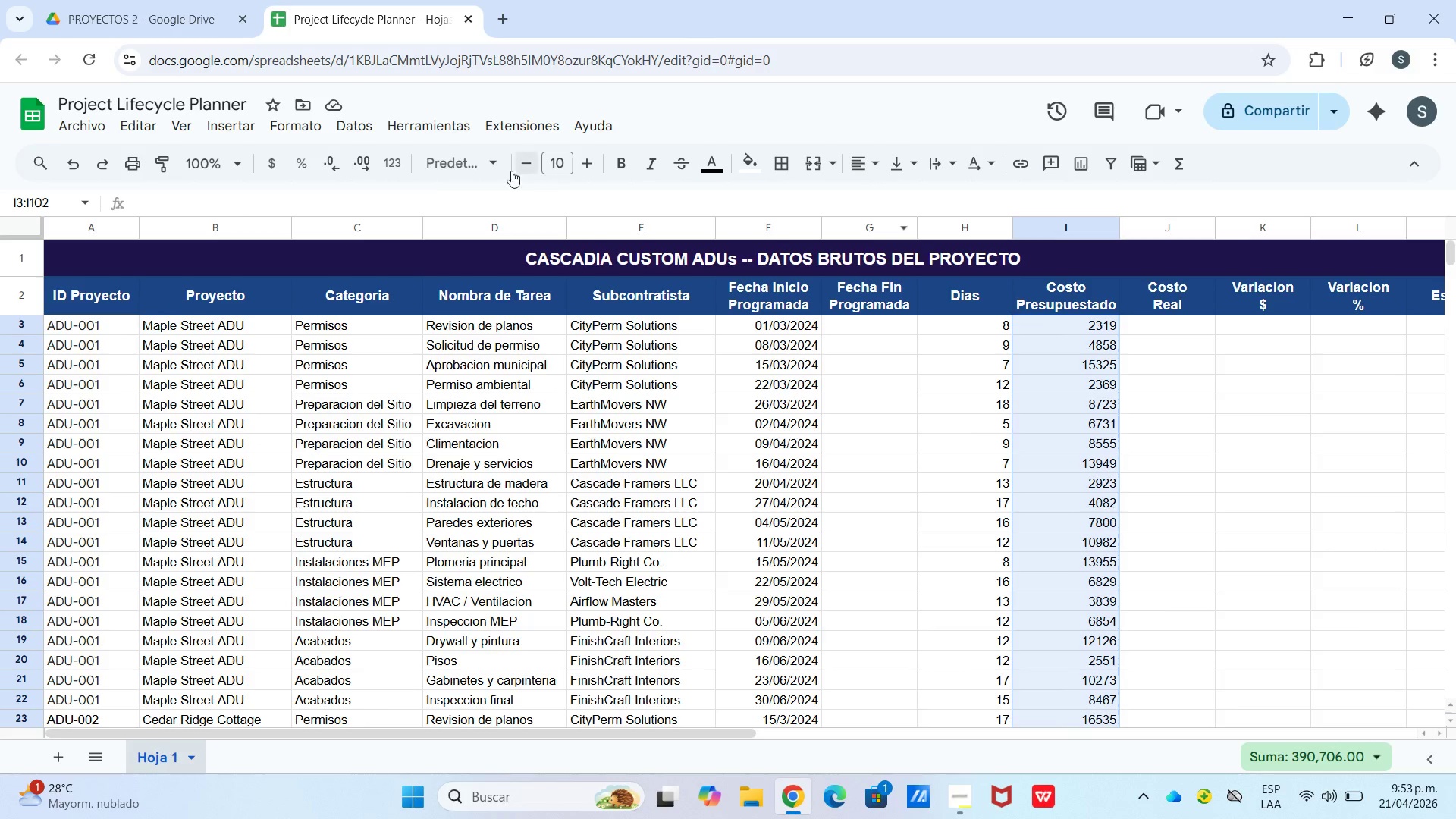 
scroll: coordinate [1056, 350], scroll_direction: up, amount: 21.0
 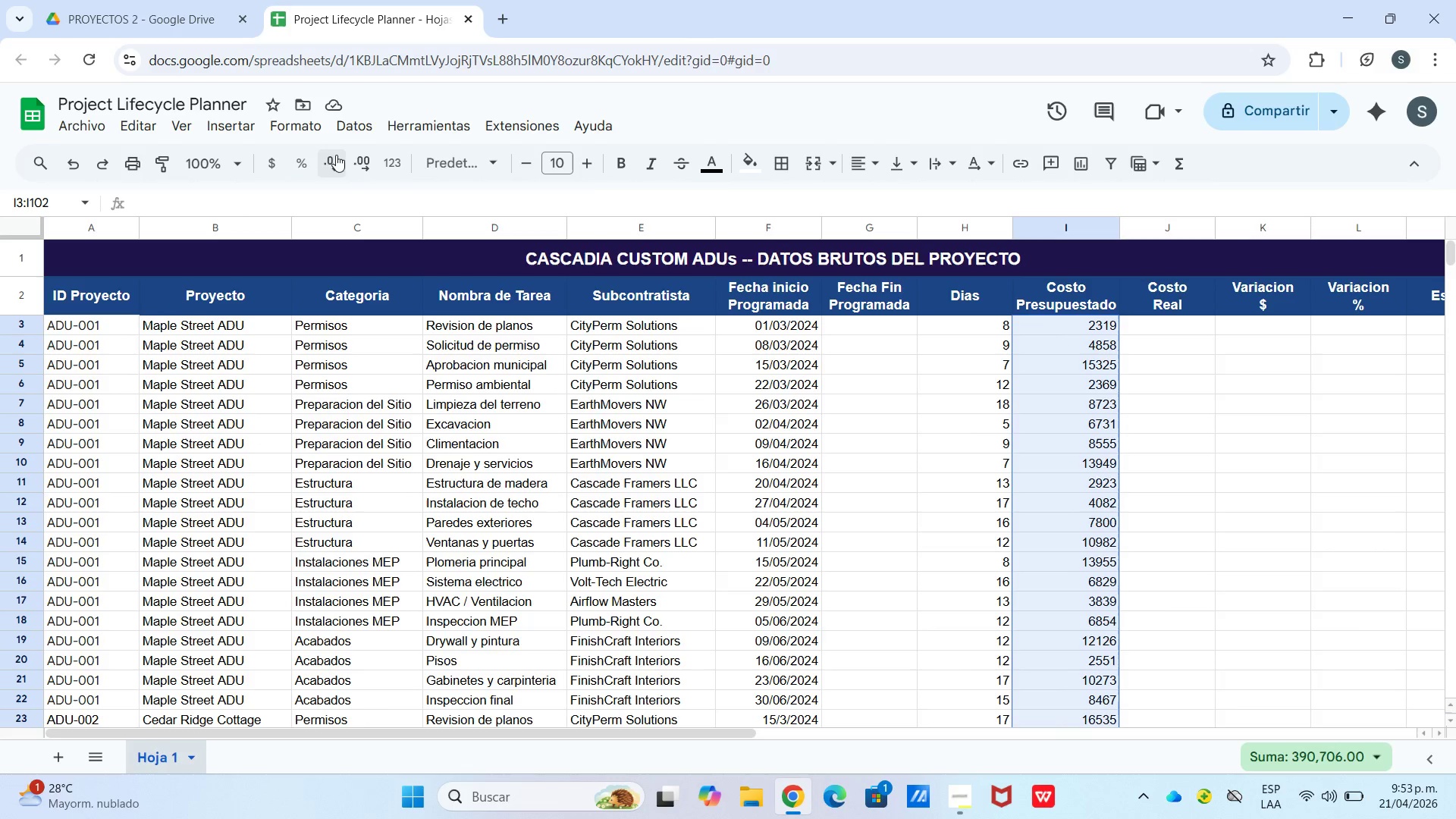 
left_click([274, 162])
 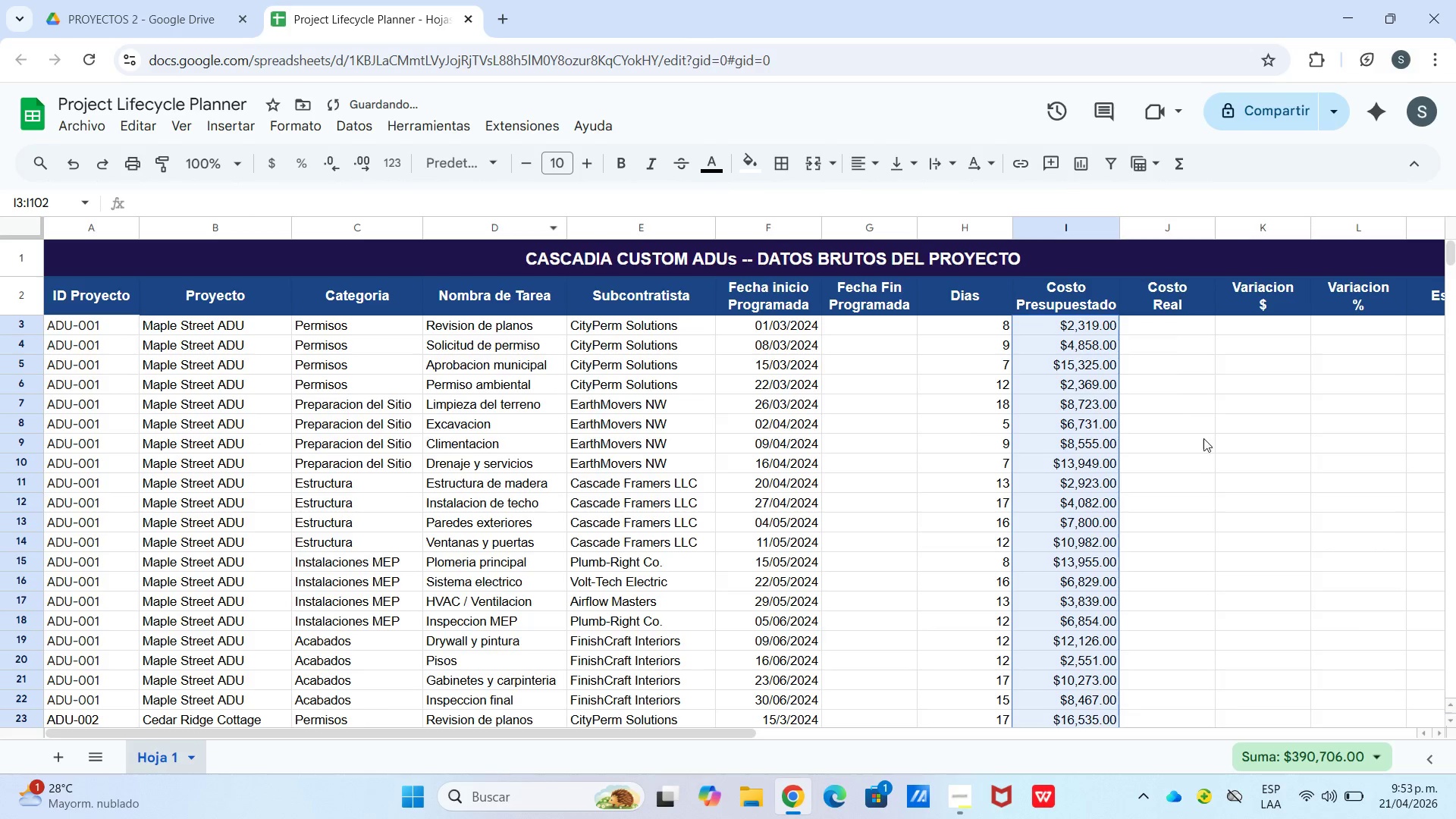 
left_click([1187, 464])
 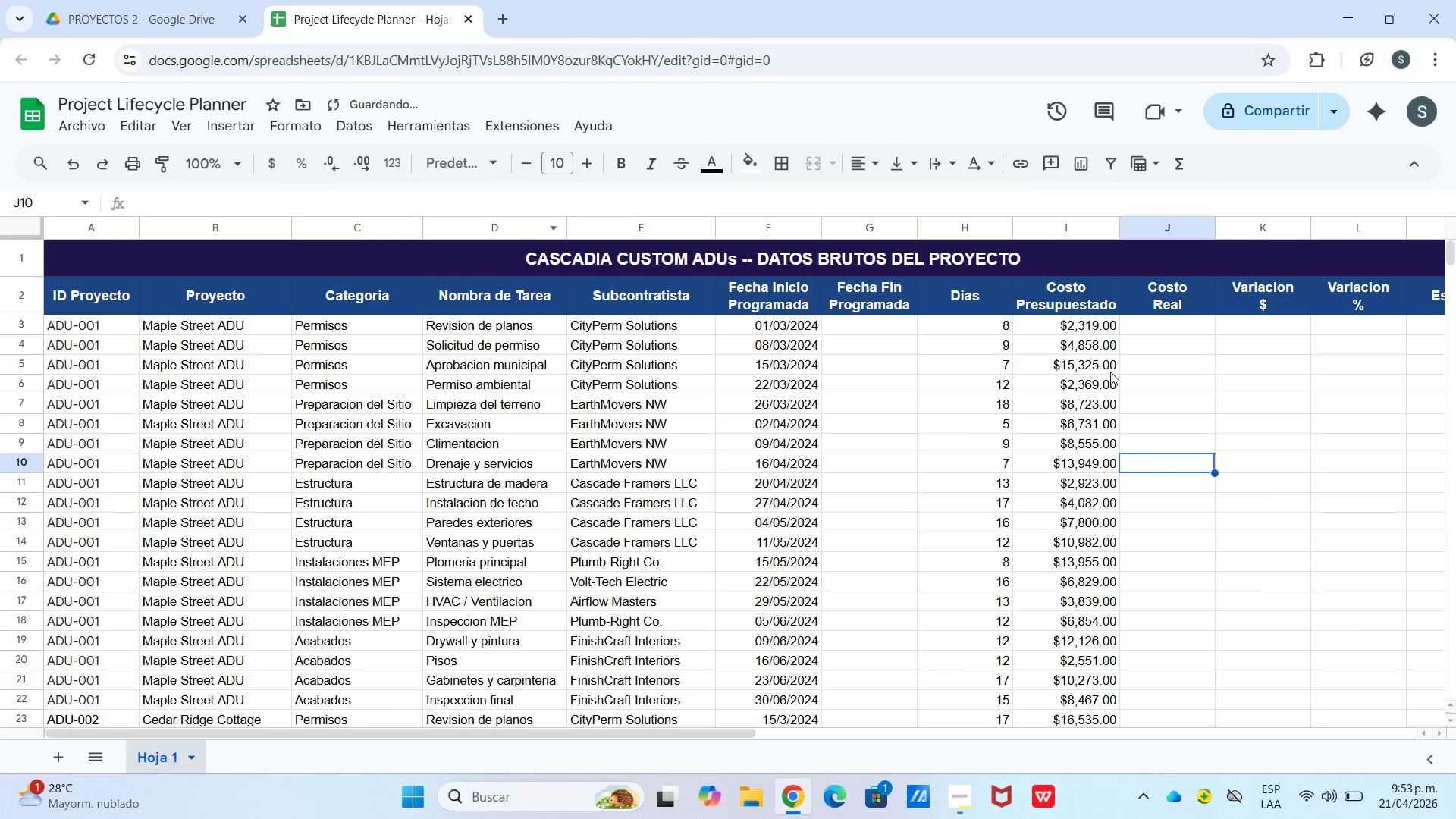 
scroll: coordinate [1146, 488], scroll_direction: down, amount: 4.0
 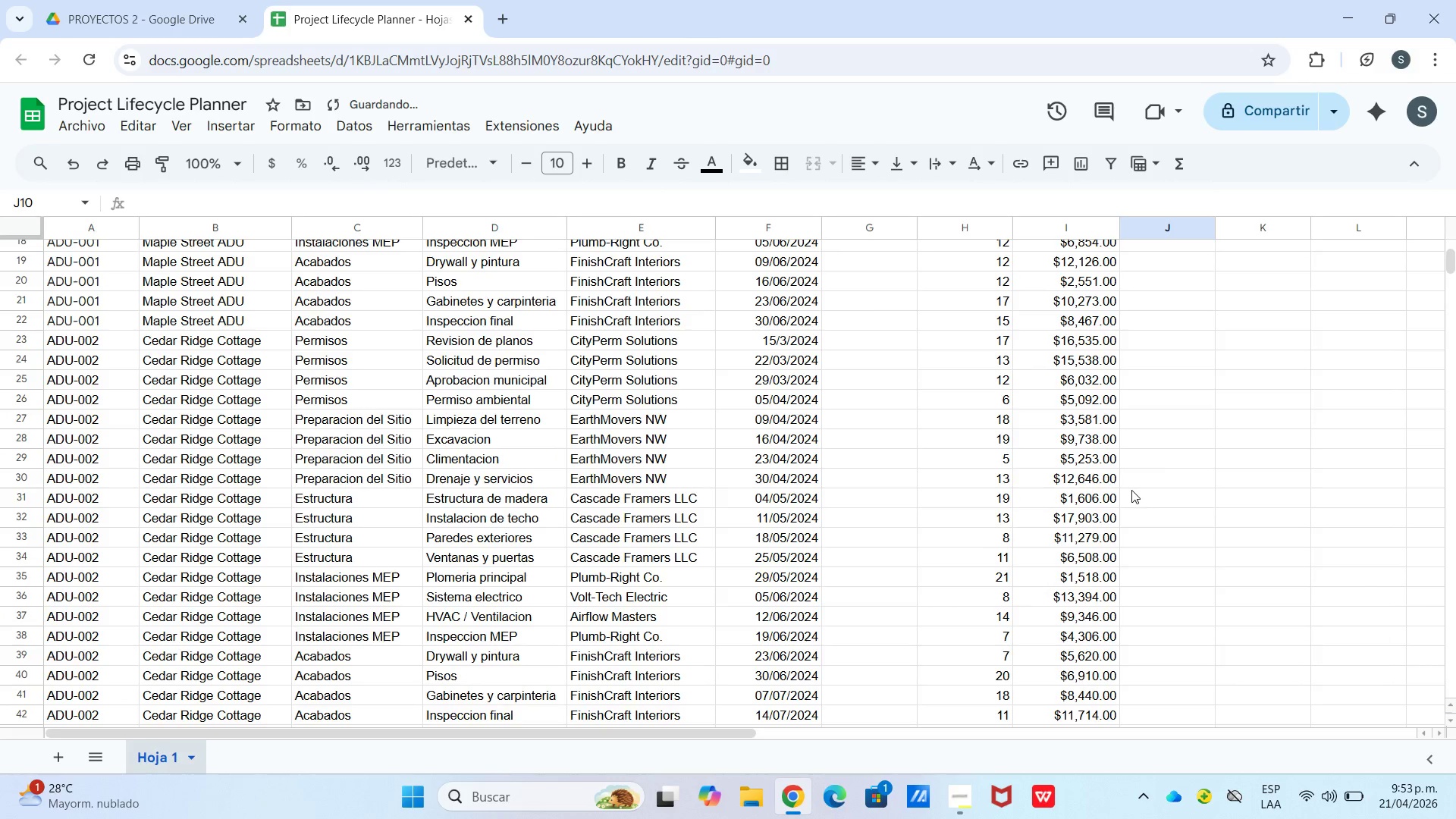 
scroll: coordinate [1116, 488], scroll_direction: up, amount: 7.0
 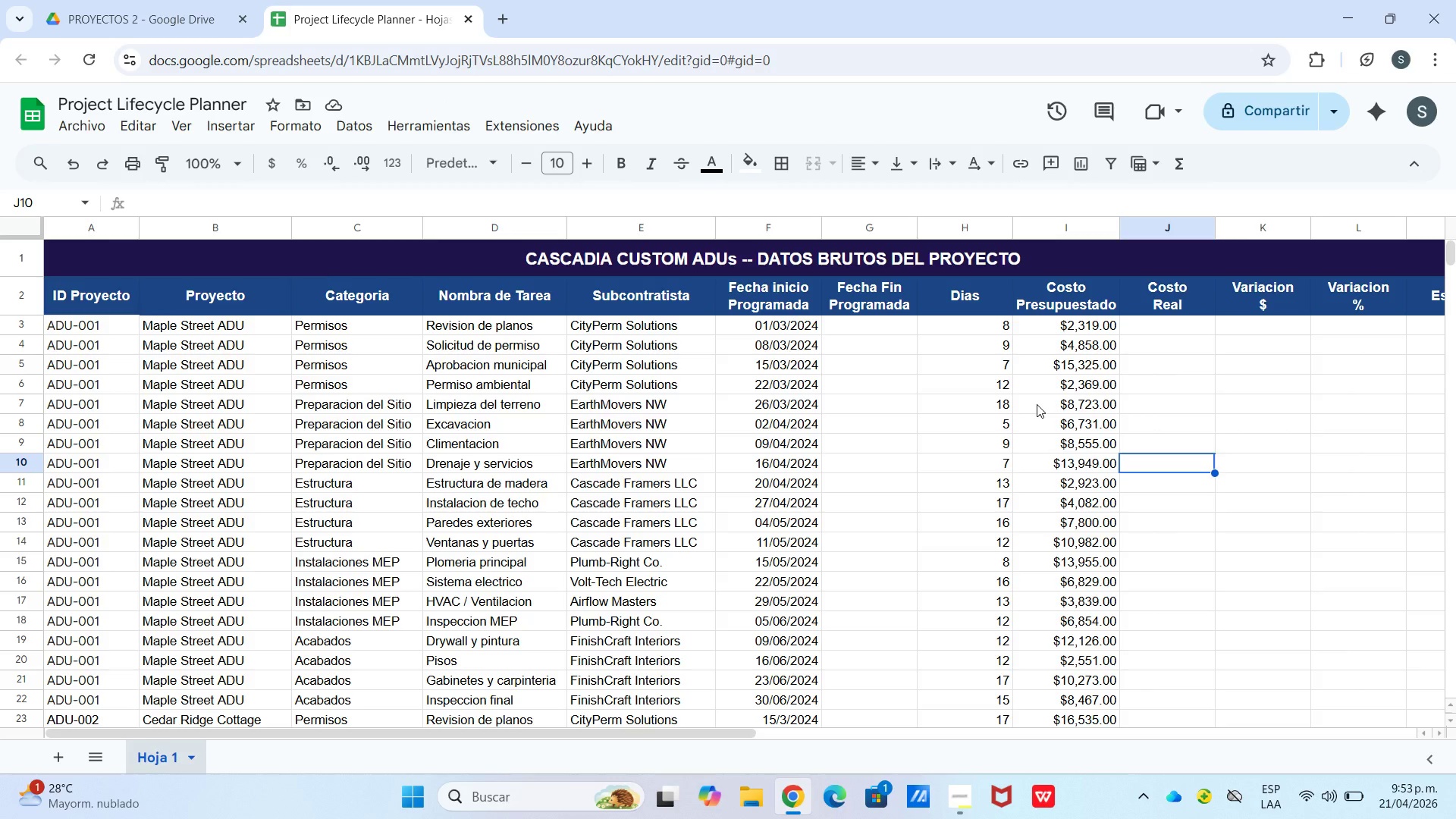 
wait(7.89)
 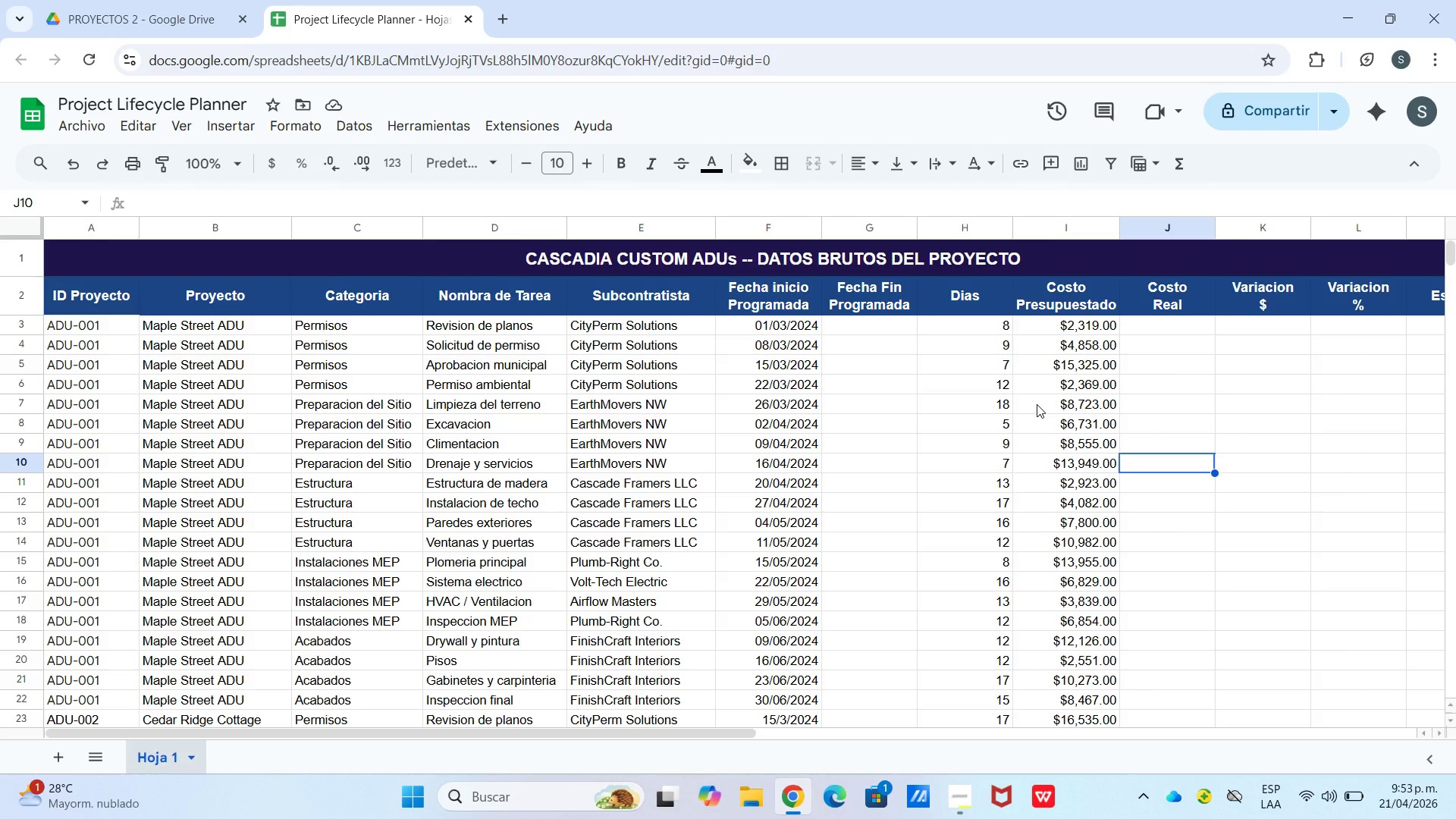 
scroll: coordinate [1063, 617], scroll_direction: down, amount: 5.0
 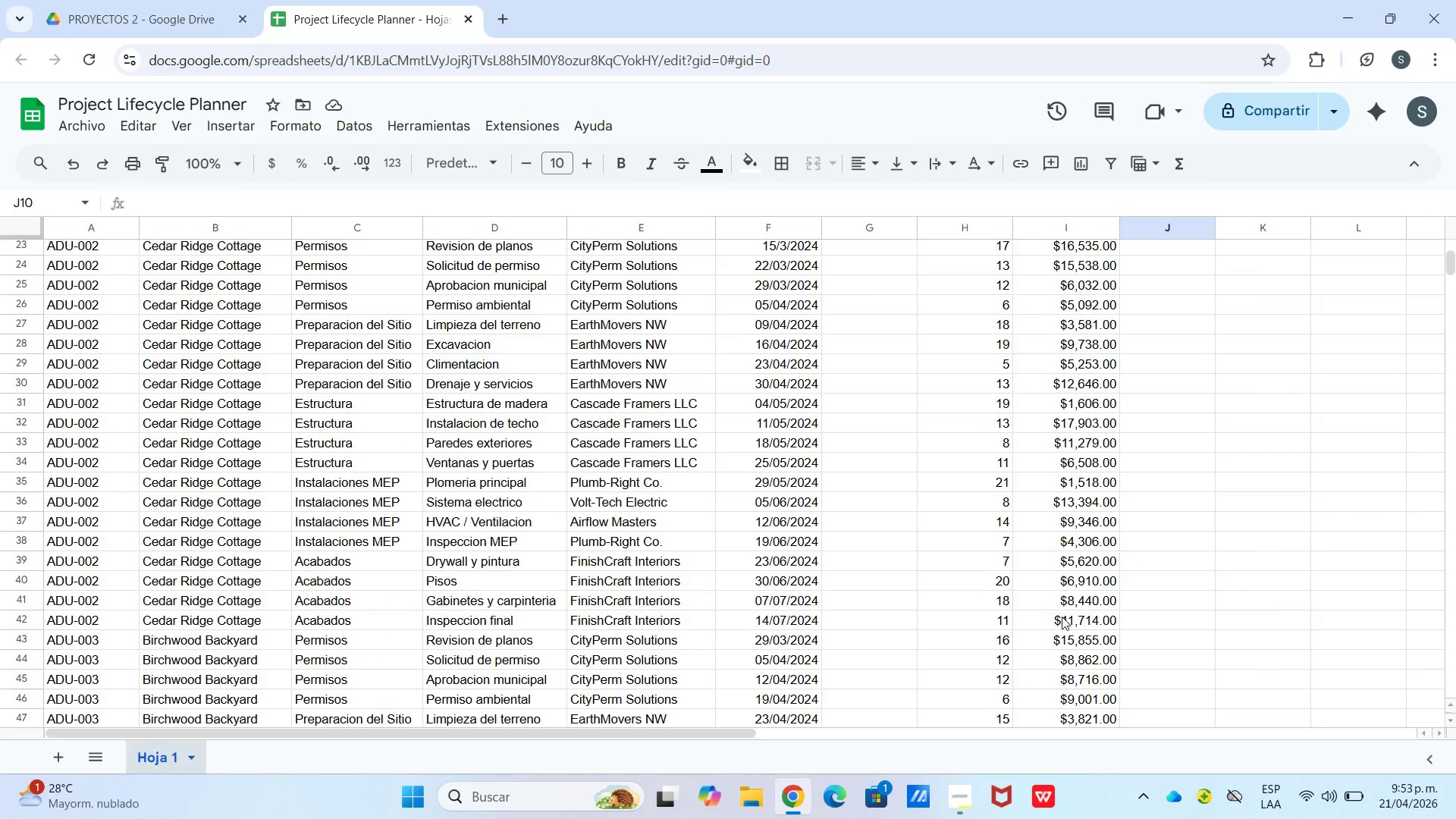 
scroll: coordinate [1062, 617], scroll_direction: down, amount: 1.0
 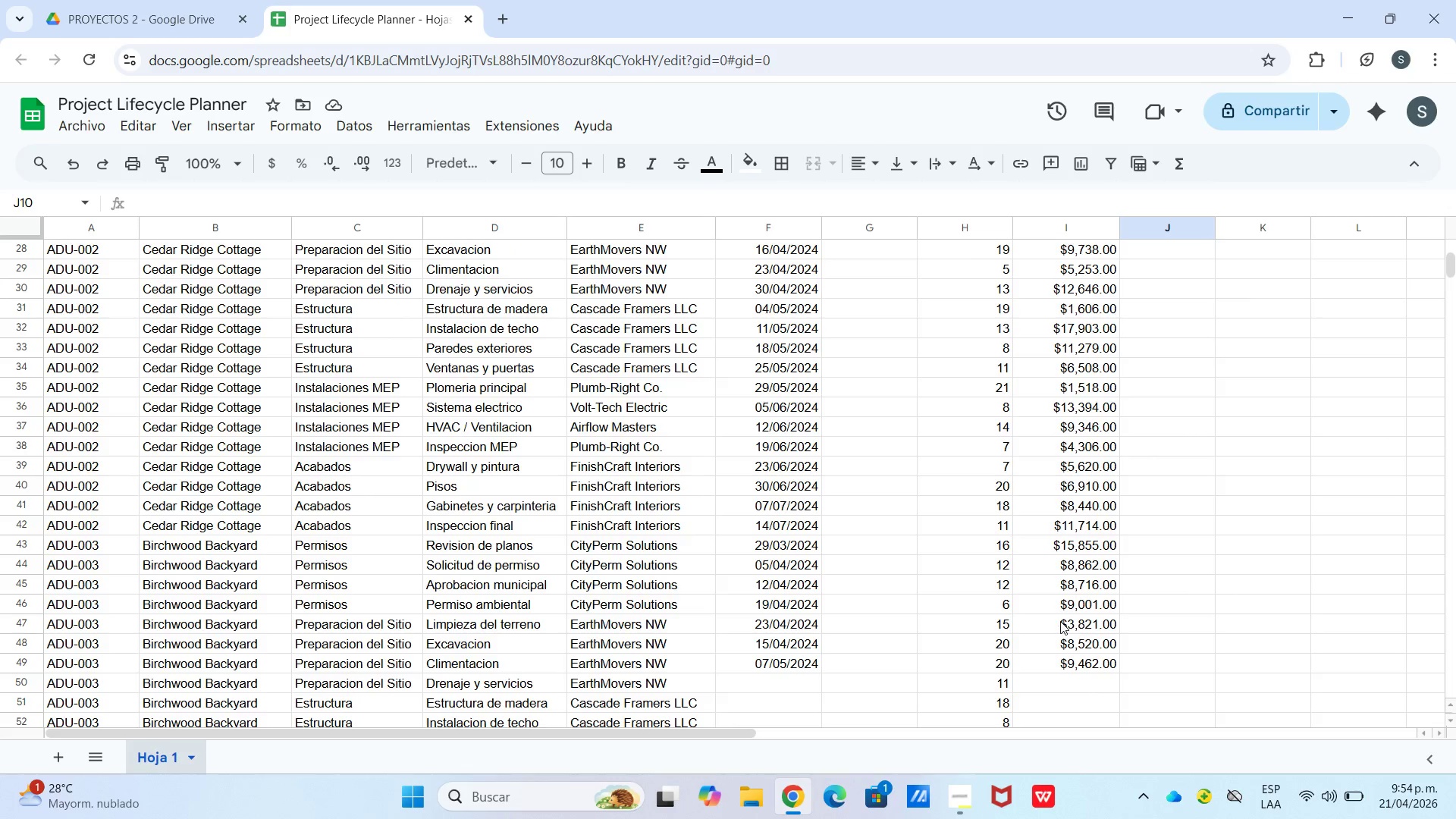 
double_click([1094, 653])
 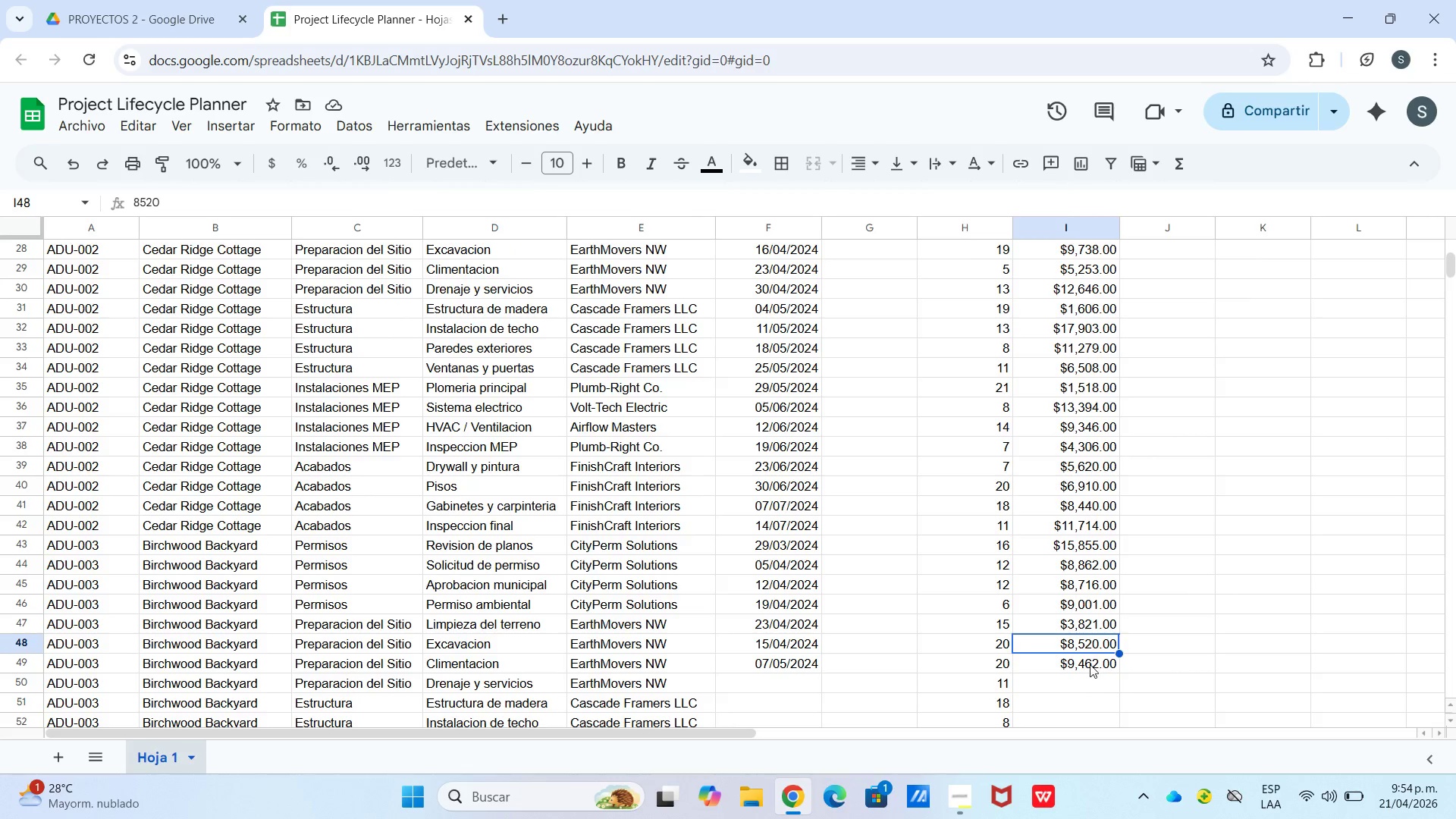 
triple_click([1089, 665])
 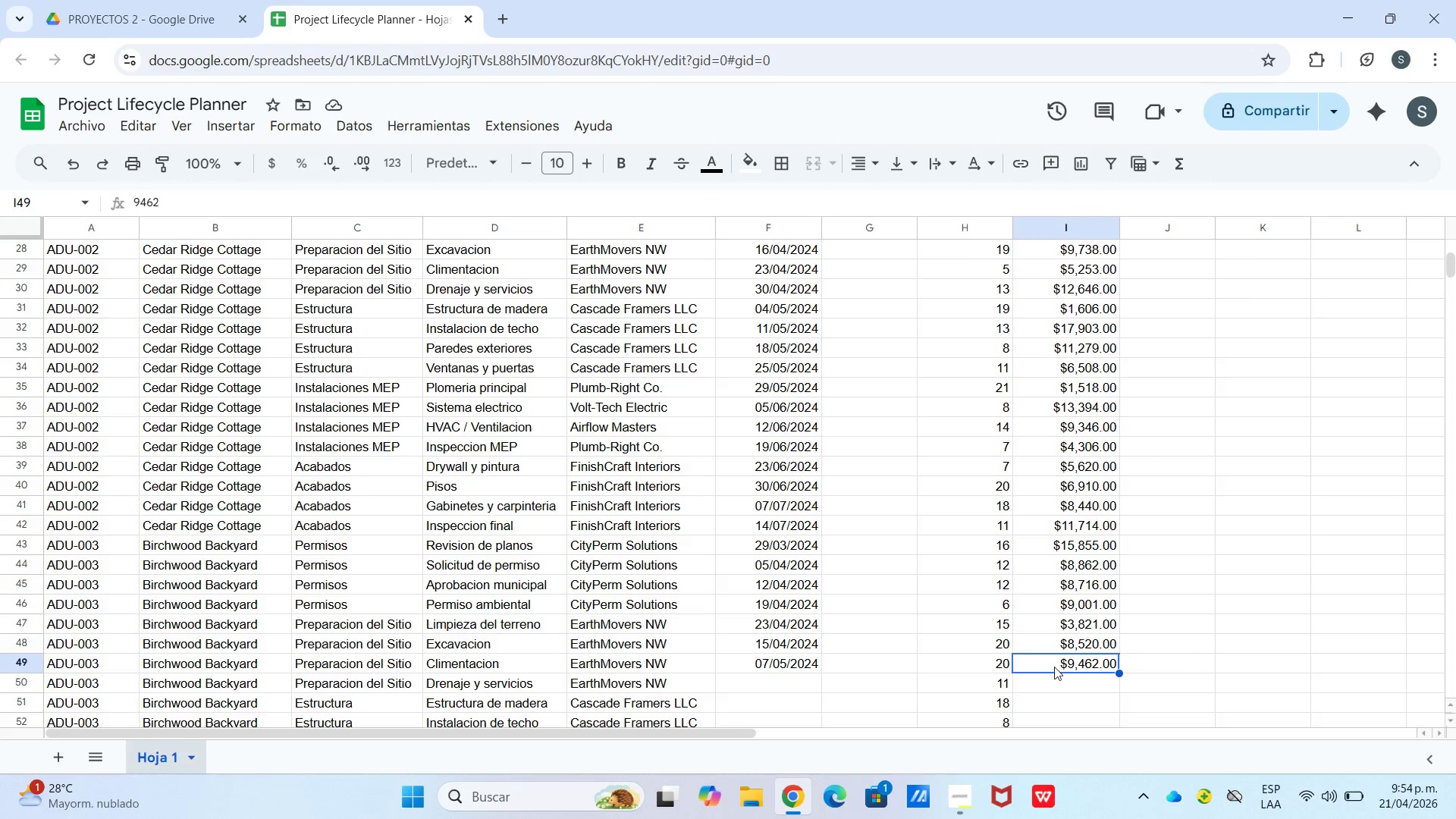 
left_click([1082, 679])
 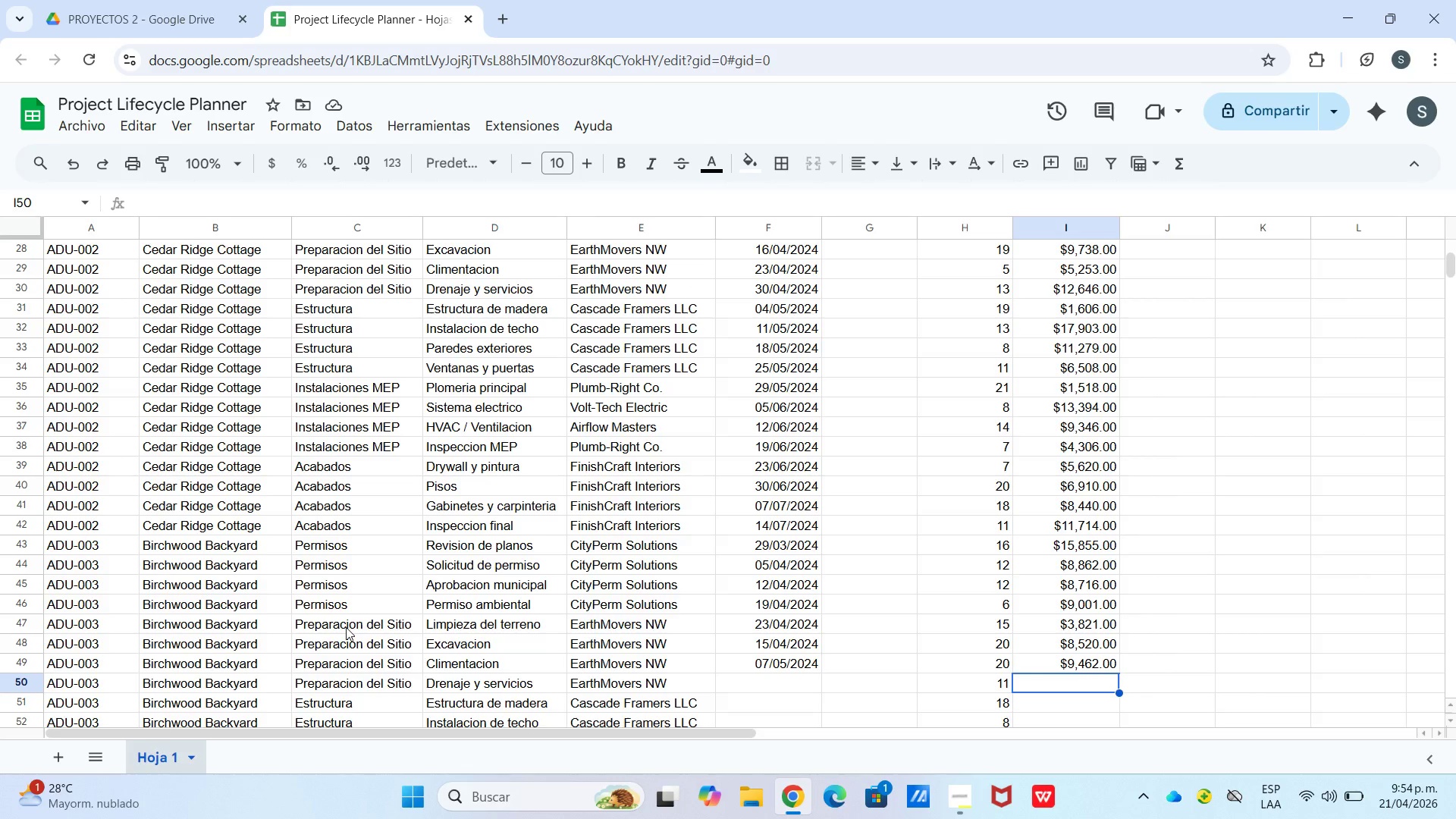 
wait(20.97)
 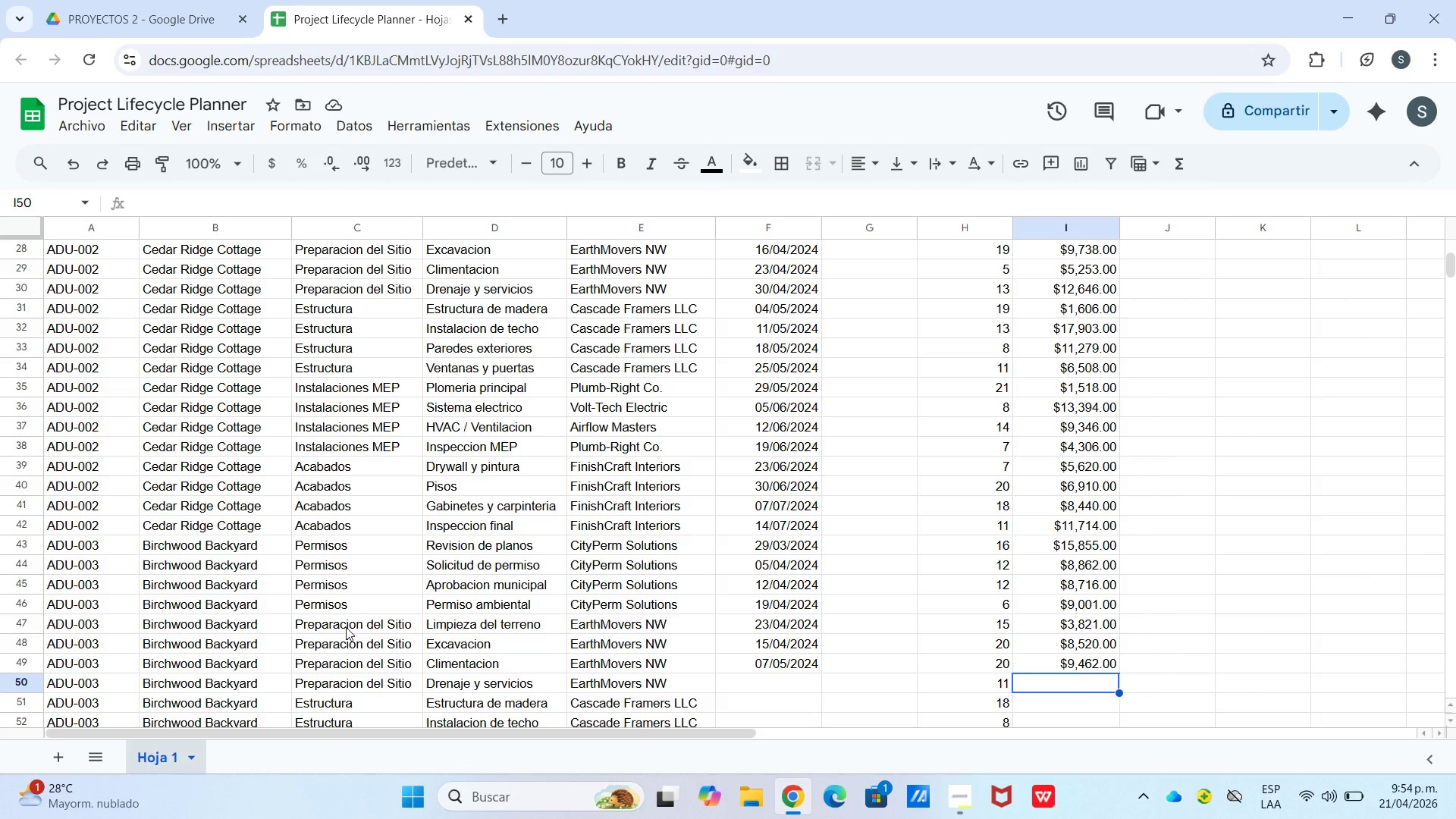 
left_click([81, 541])
 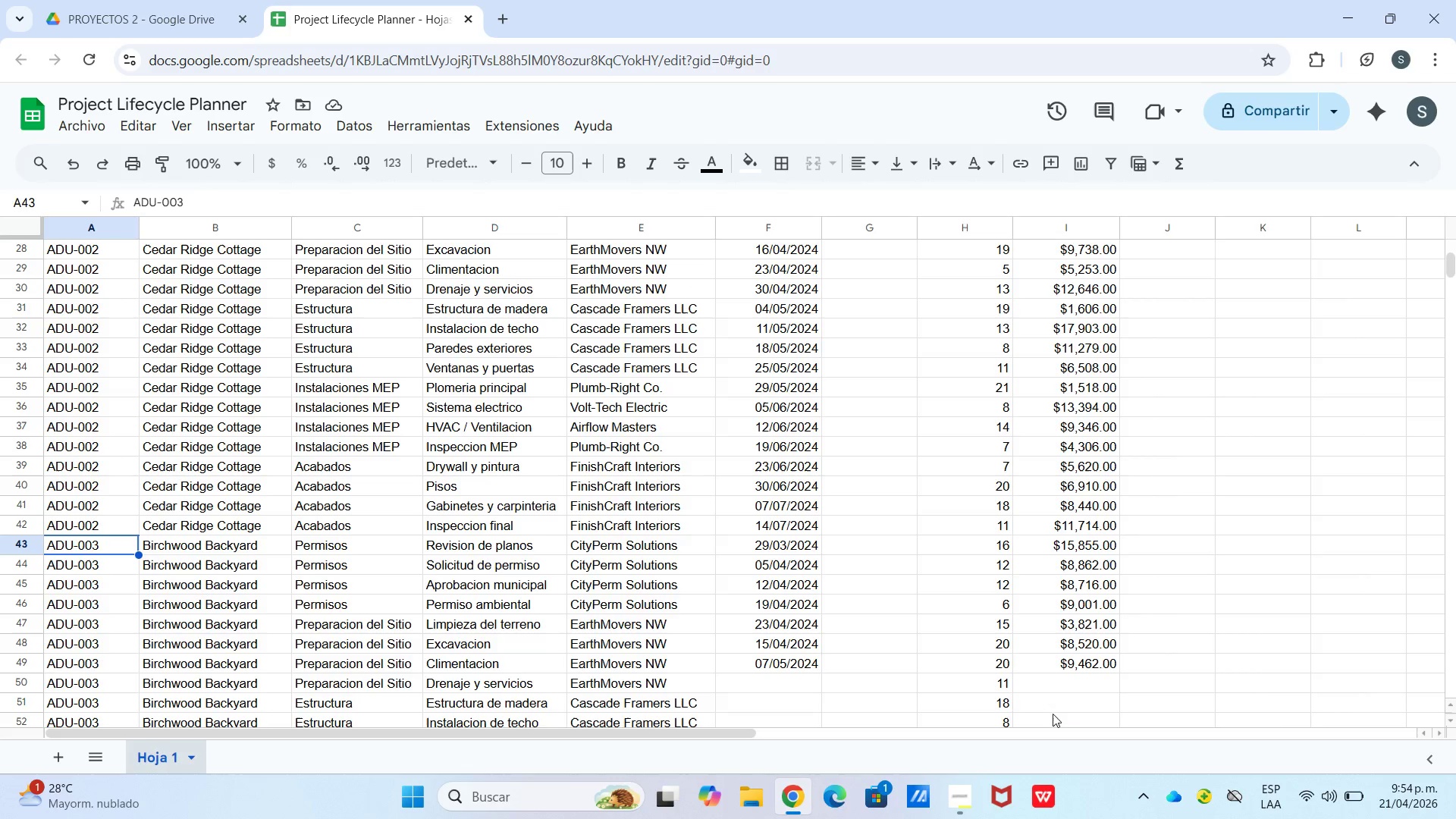 
left_click([1065, 684])
 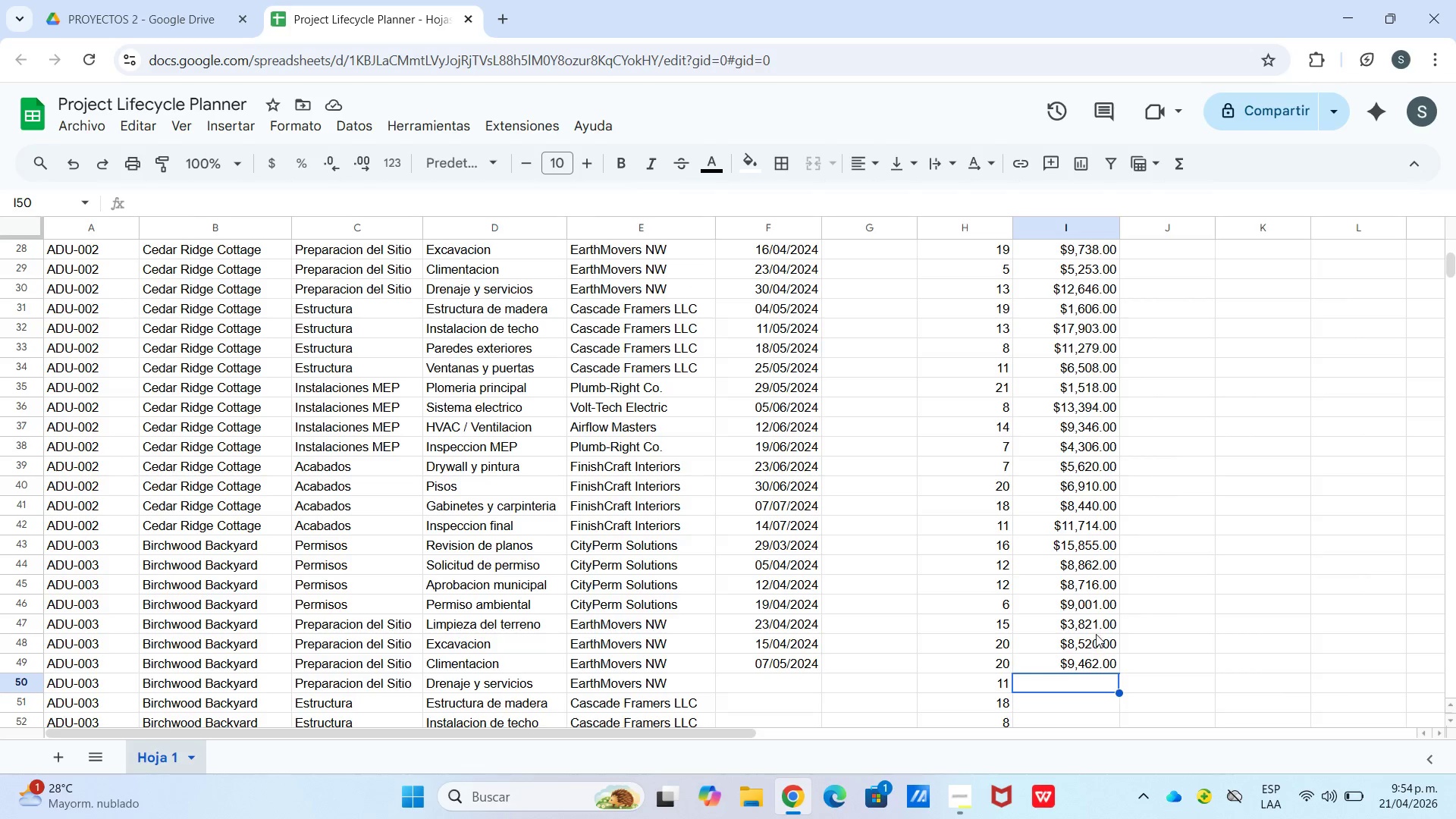 
wait(5.02)
 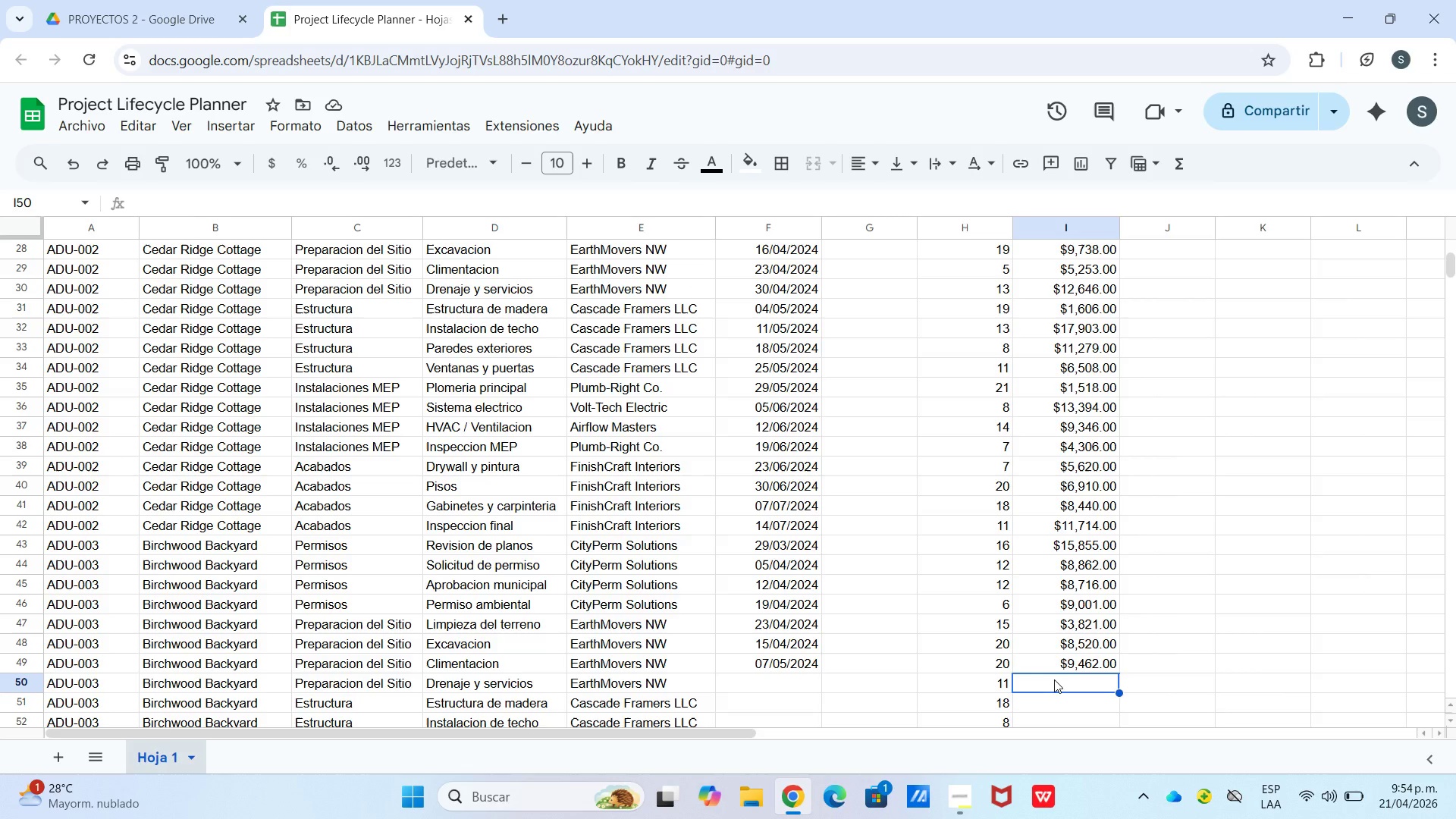 
scroll: coordinate [1098, 560], scroll_direction: up, amount: 10.0
 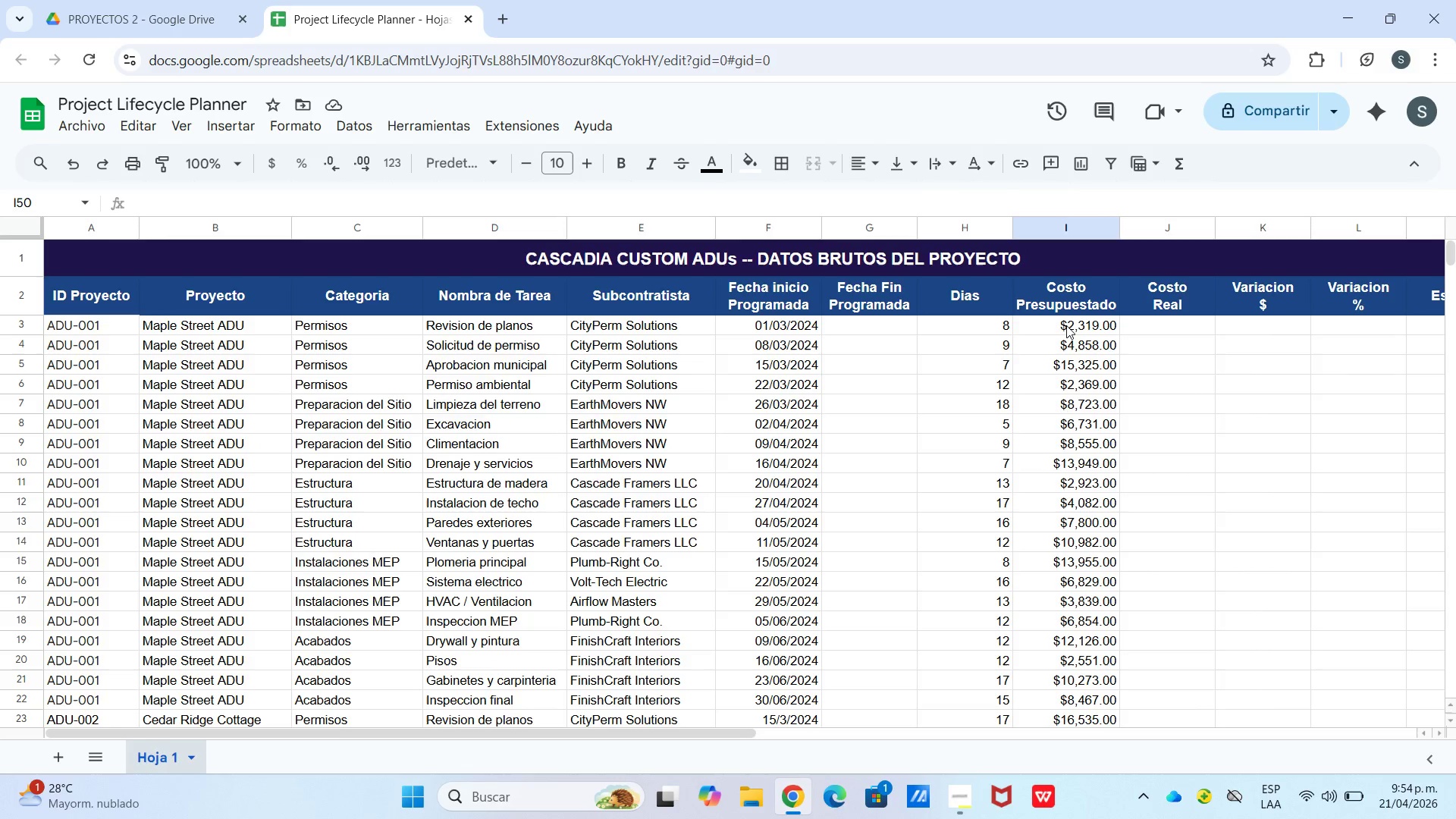 
left_click_drag(start_coordinate=[1066, 324], to_coordinate=[1072, 480])
 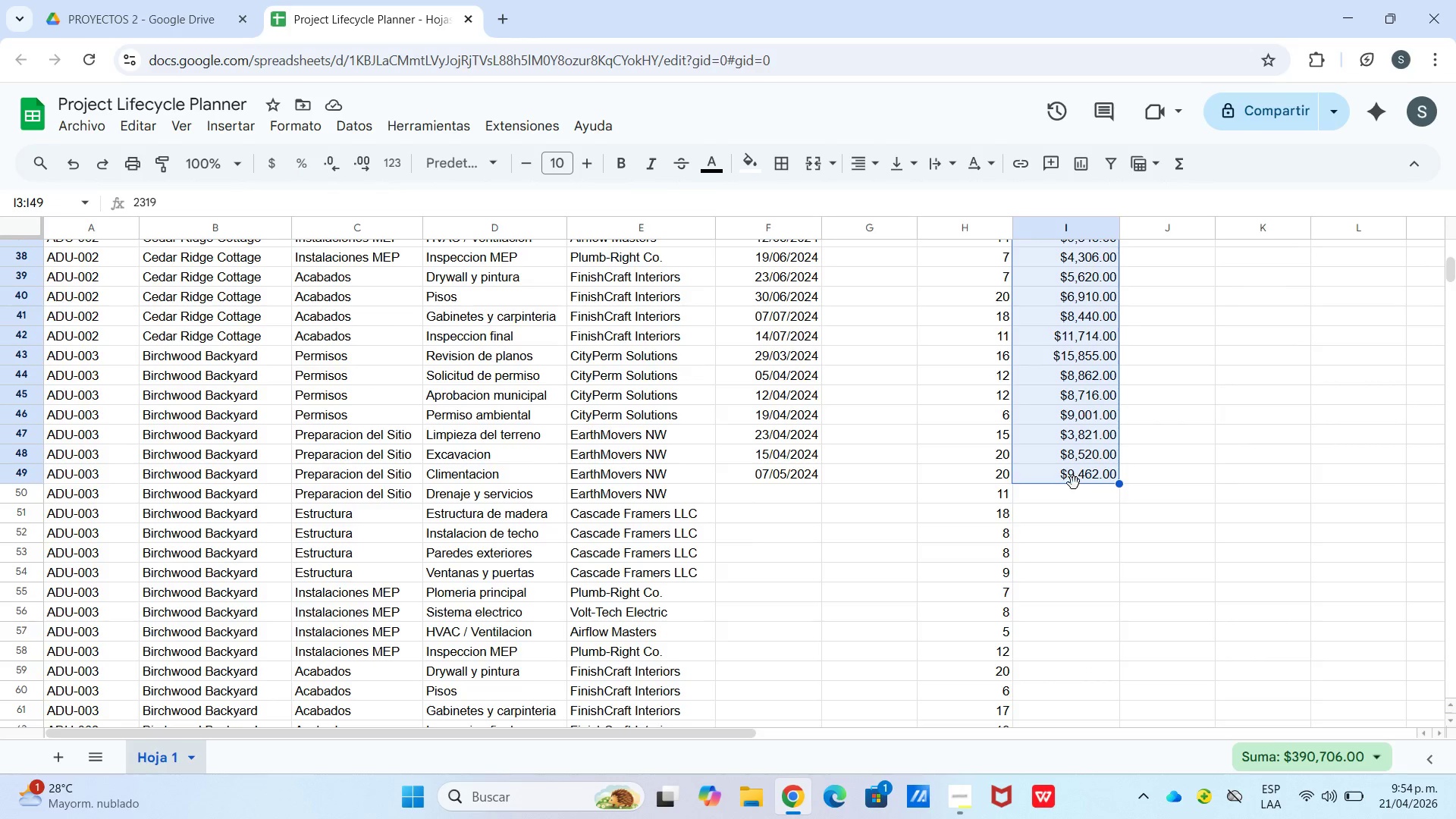 
scroll: coordinate [1080, 580], scroll_direction: down, amount: 8.0
 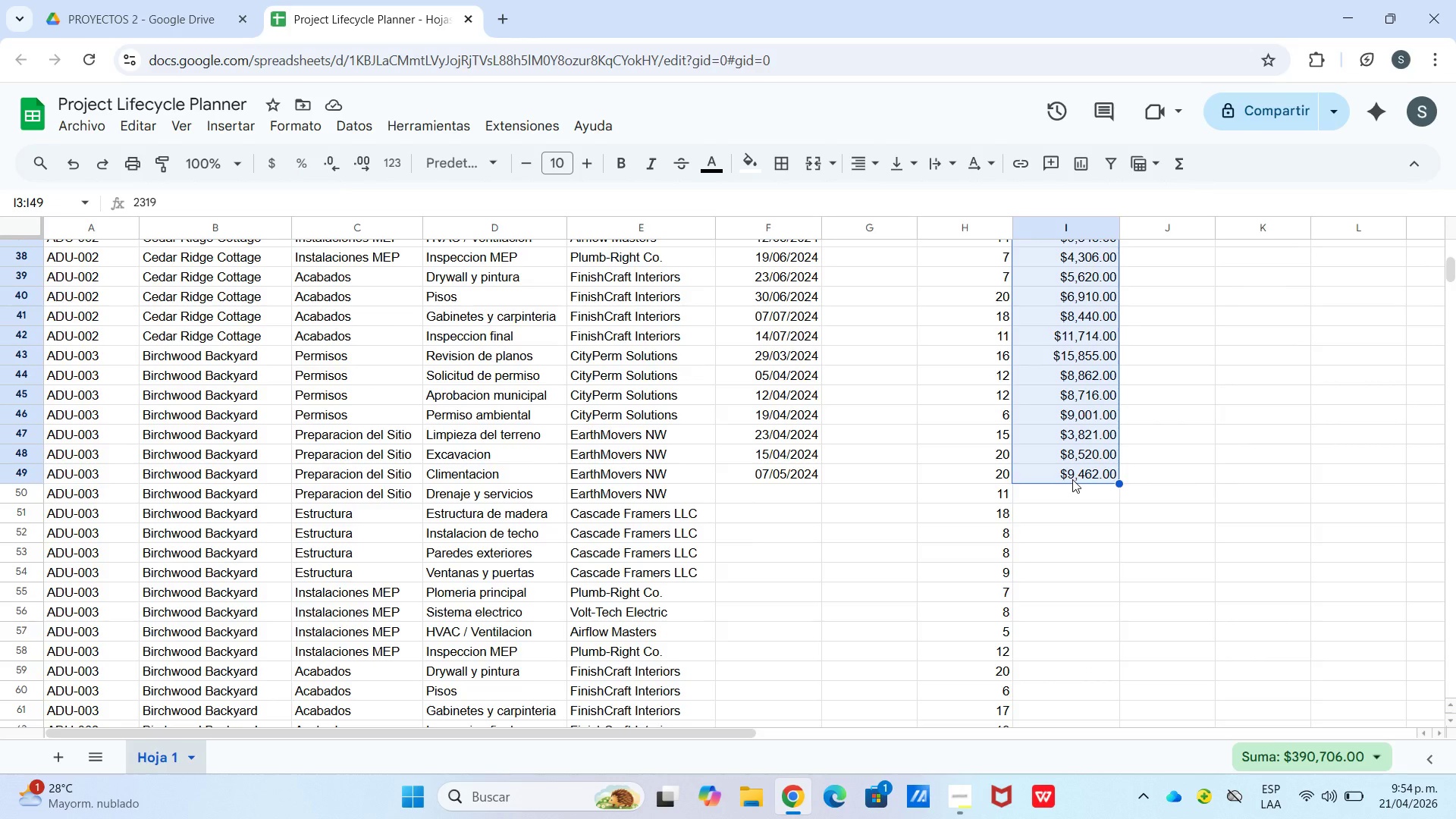 
key(Control+C)
 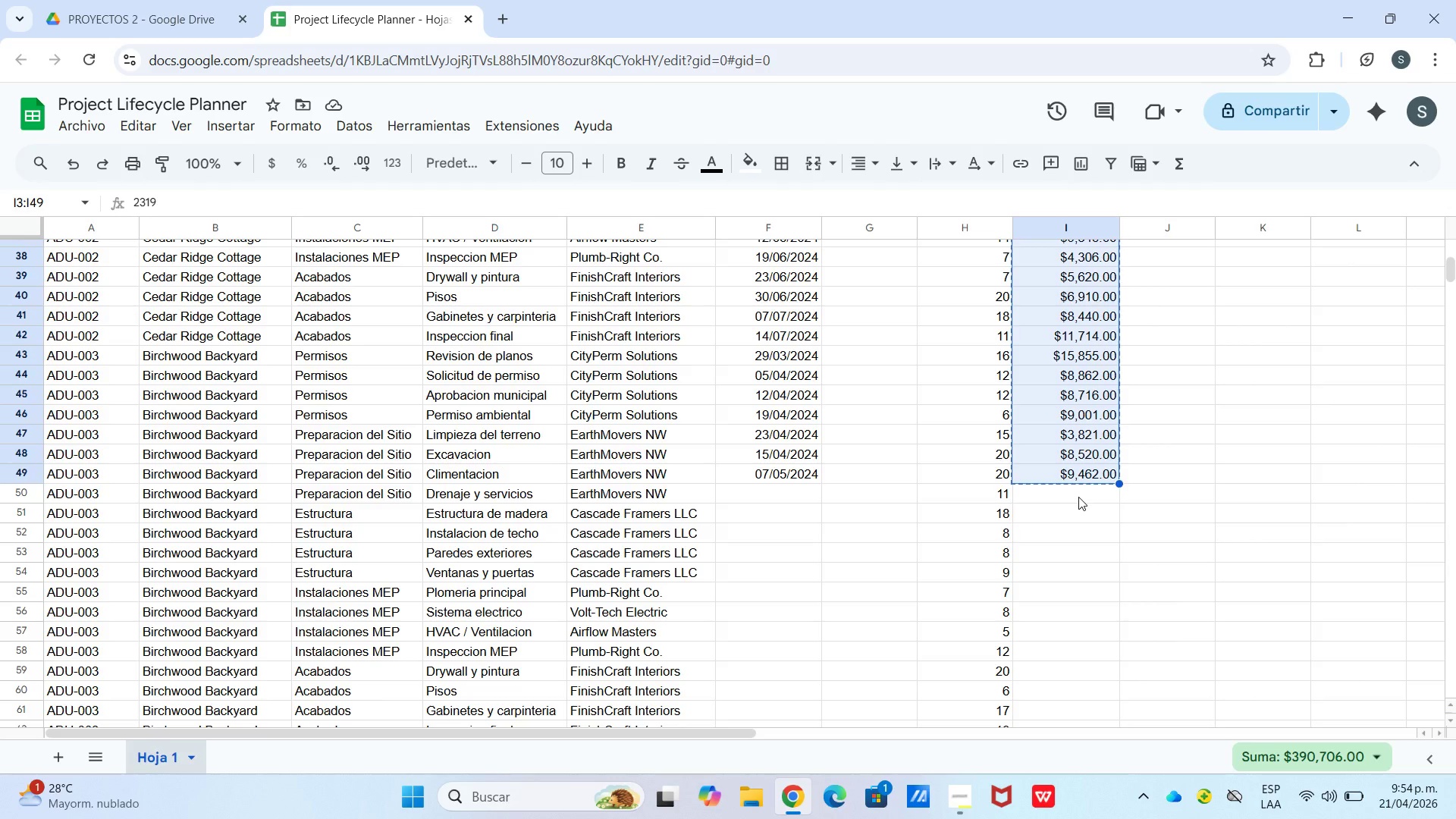 
left_click([1078, 497])
 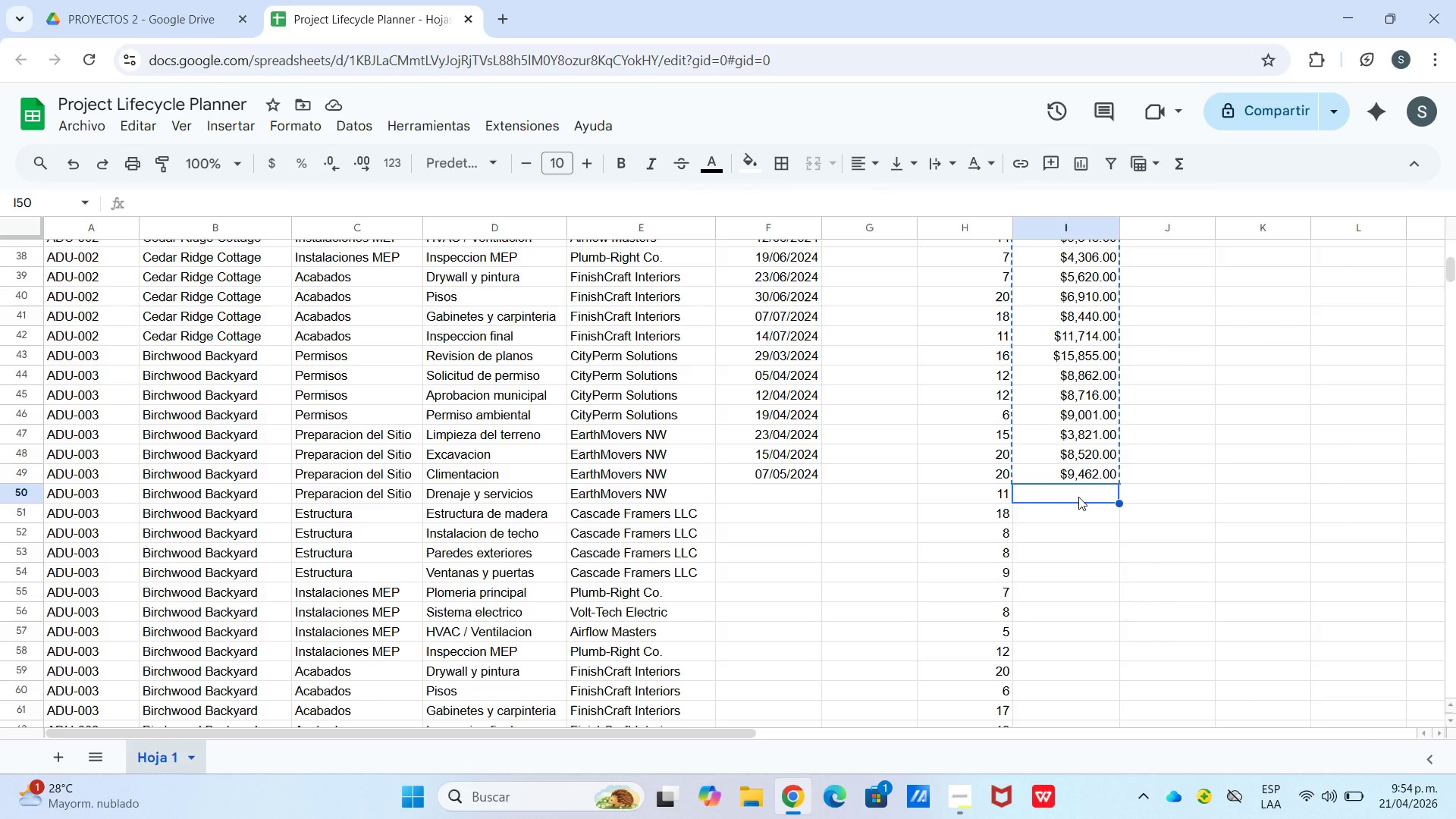 
key(Control+V)
 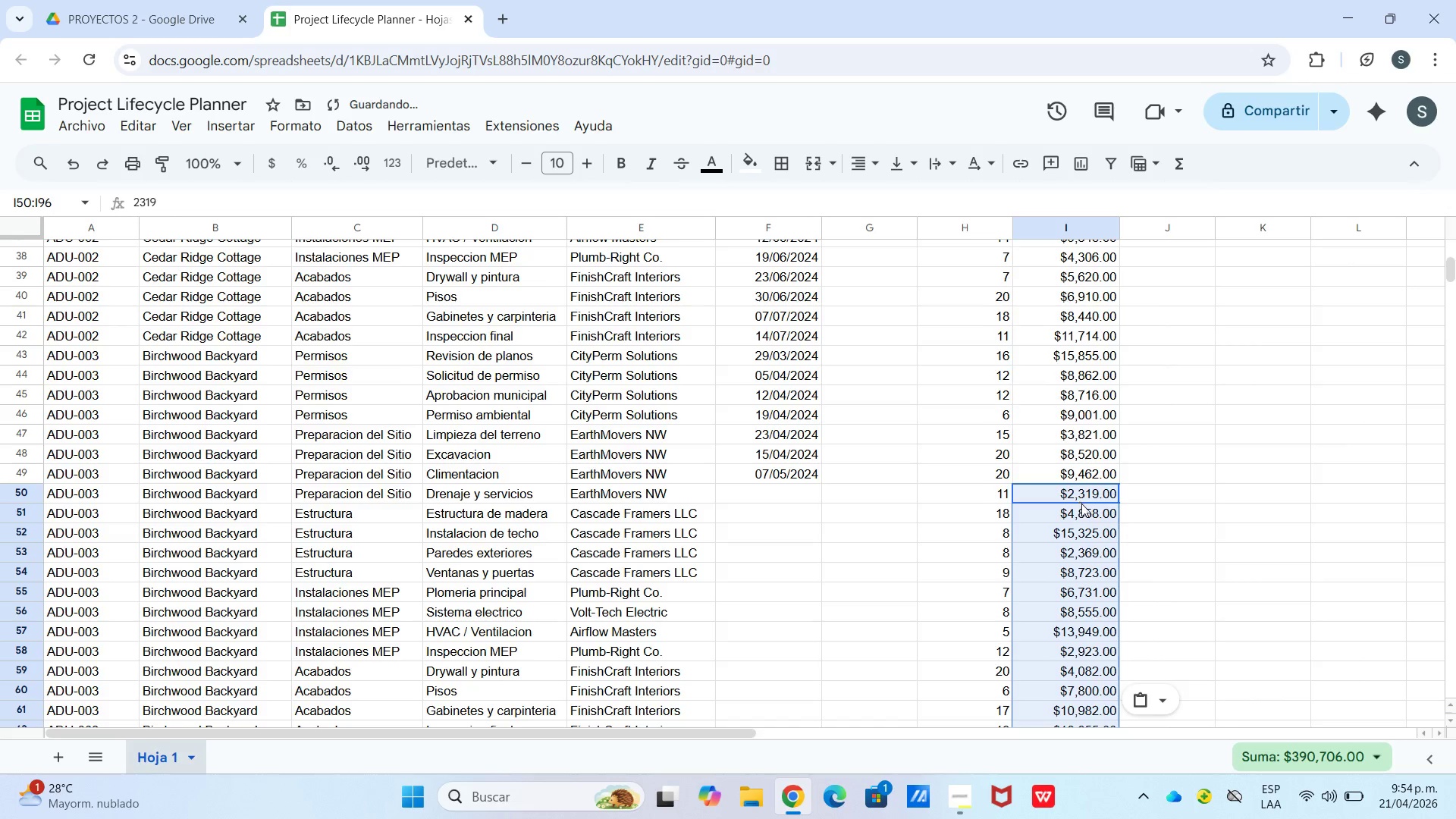 
scroll: coordinate [1084, 507], scroll_direction: down, amount: 11.0
 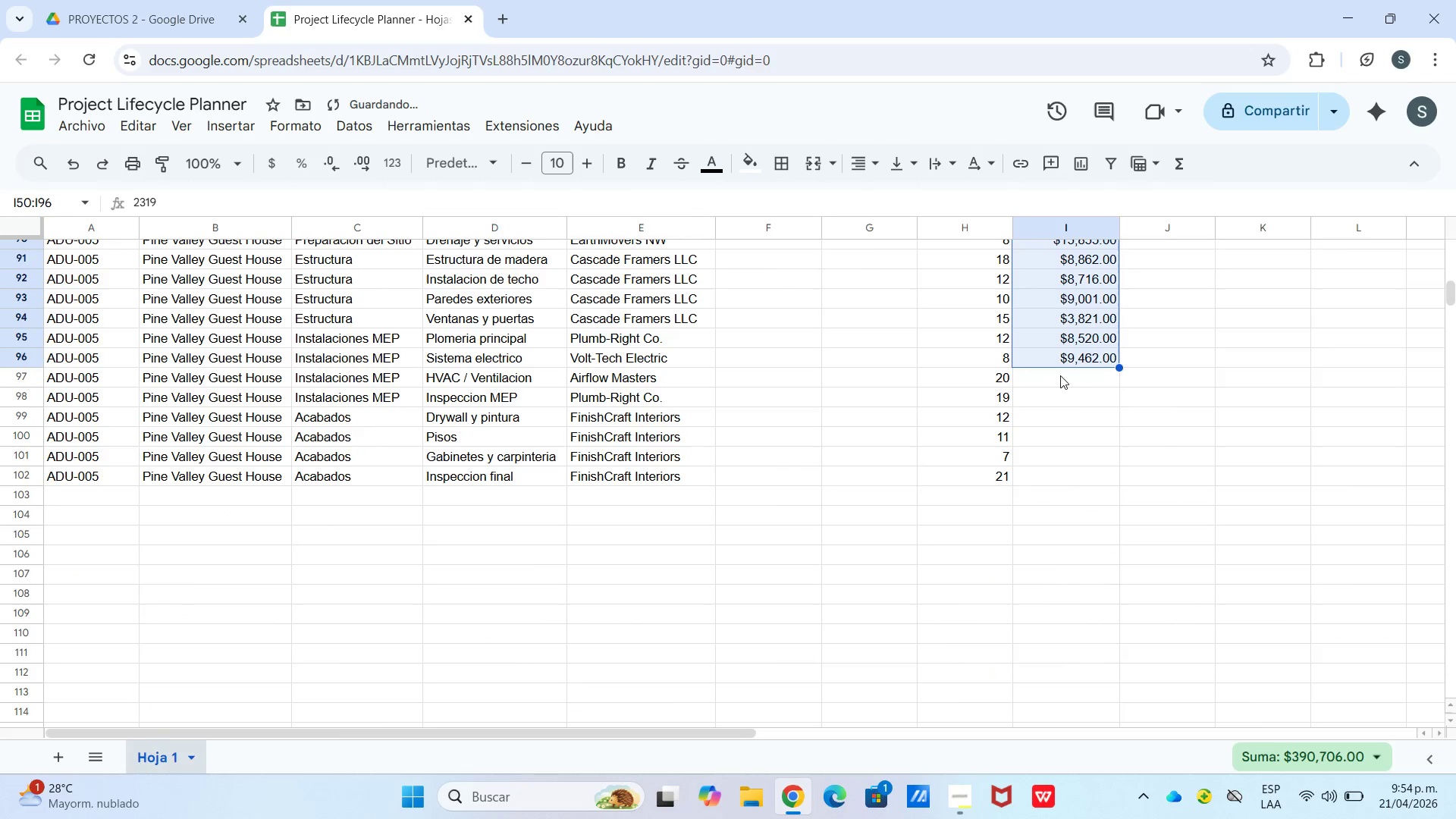 
left_click([1061, 376])
 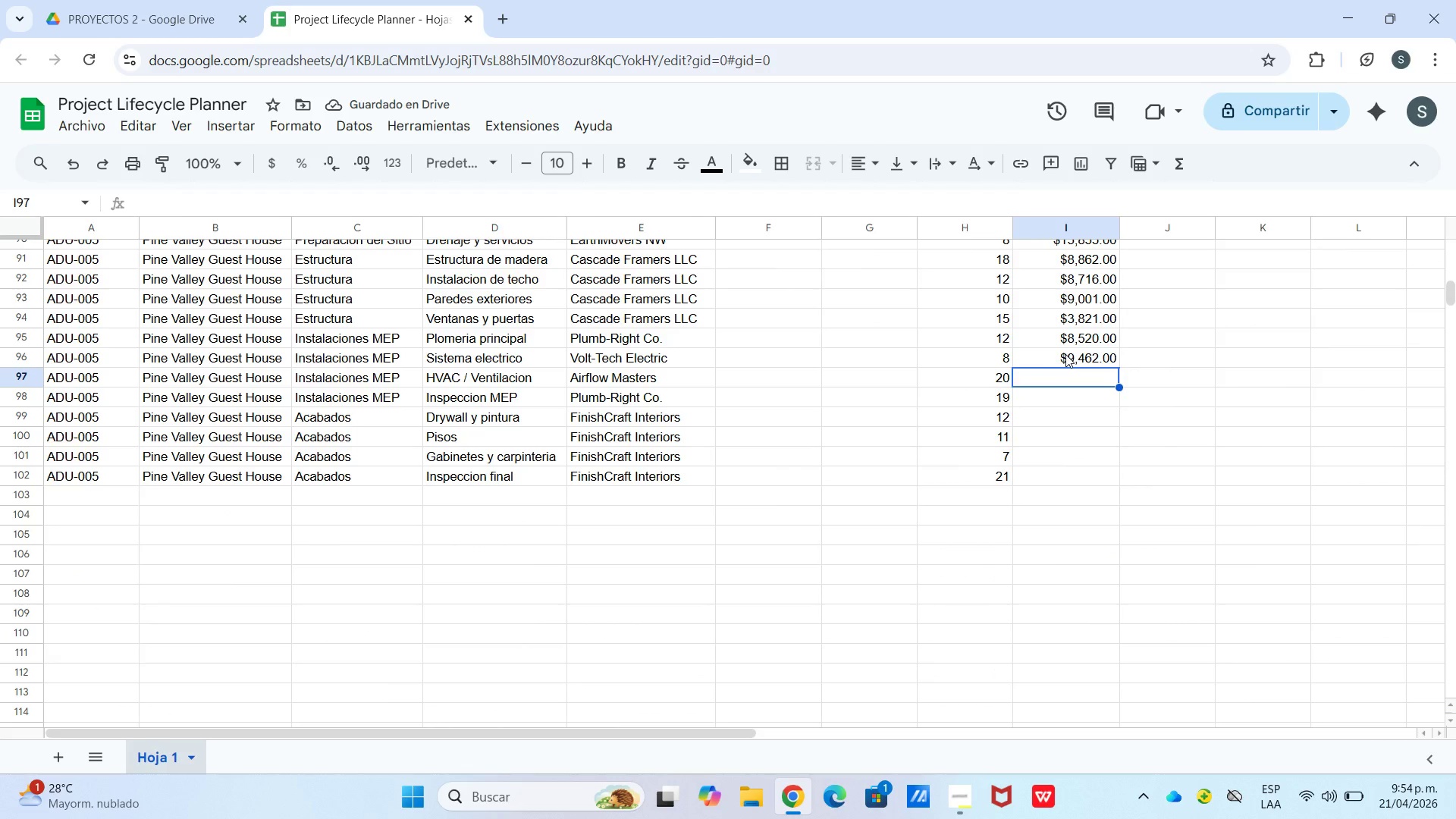 
scroll: coordinate [1065, 325], scroll_direction: up, amount: 23.0
 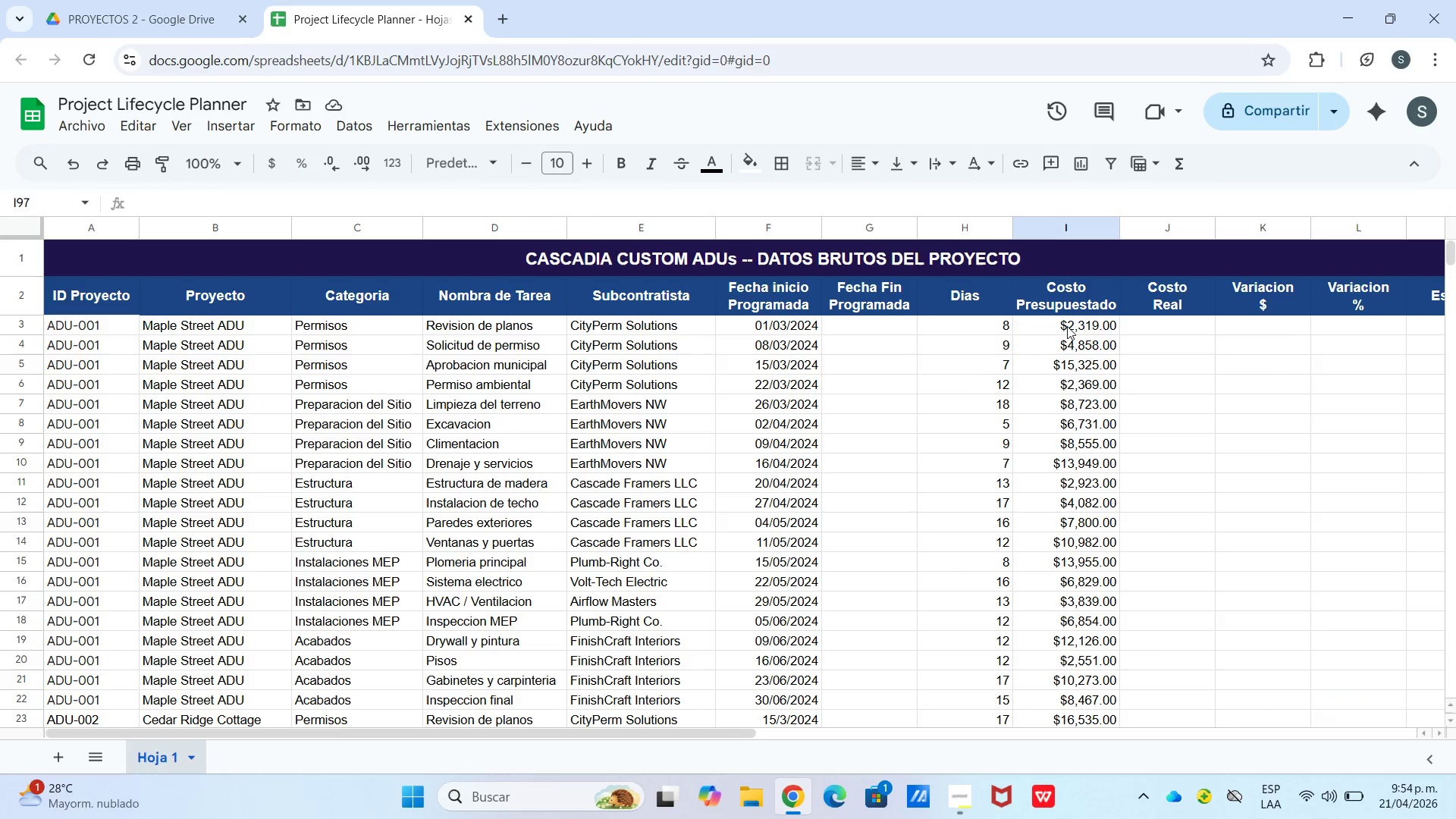 
left_click_drag(start_coordinate=[1068, 326], to_coordinate=[1083, 425])
 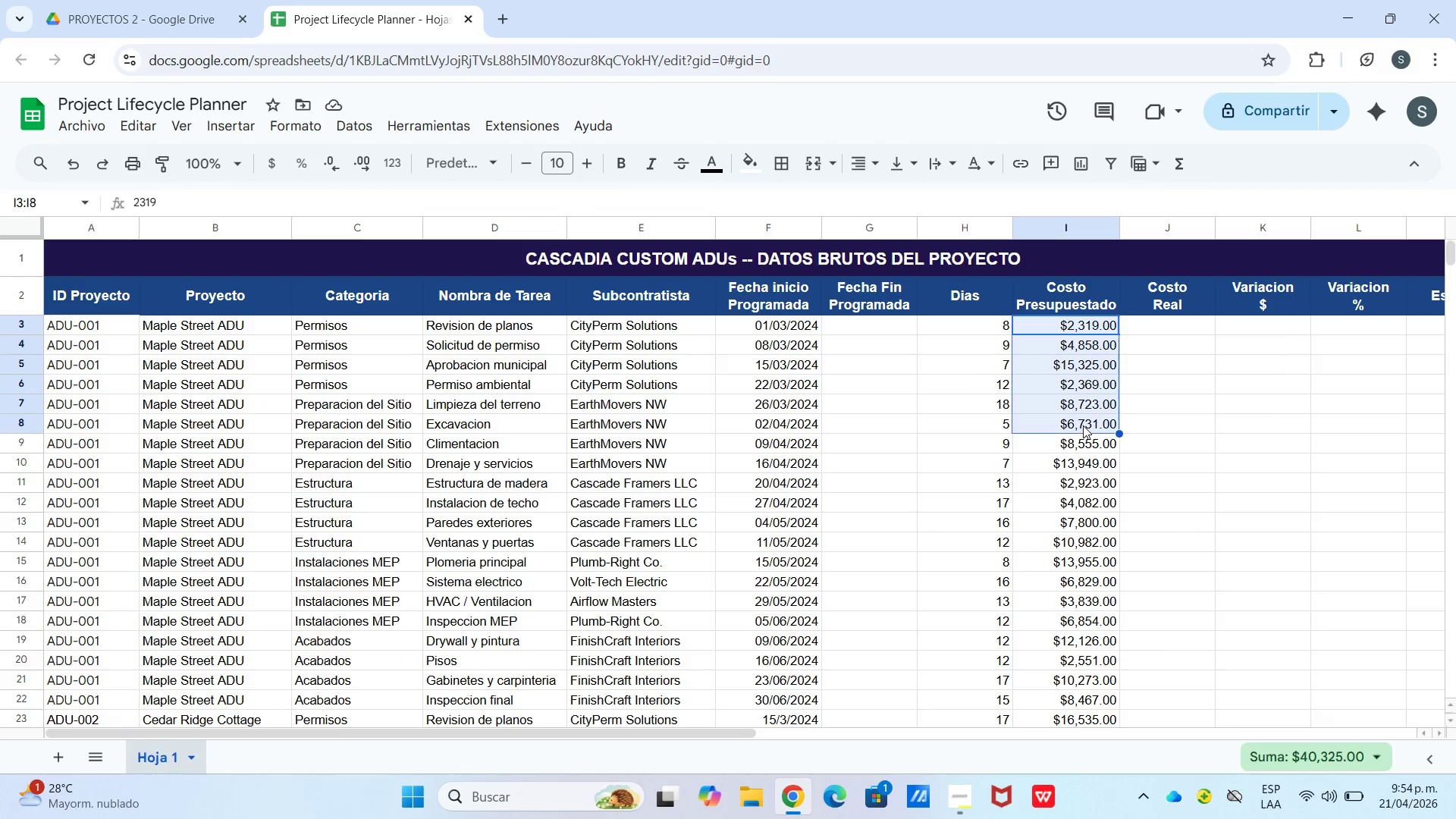 
key(Control+C)
 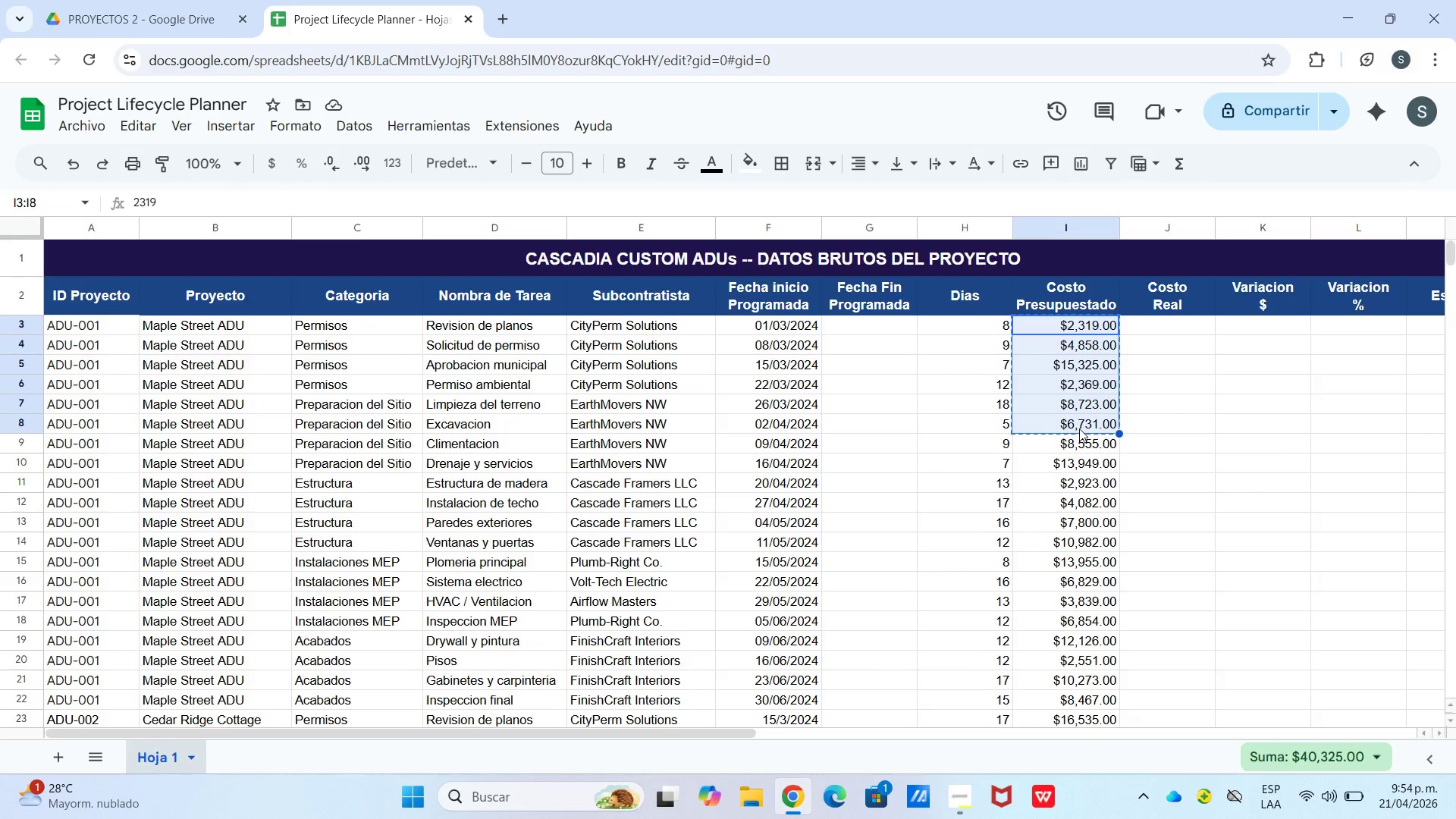 
scroll: coordinate [1071, 437], scroll_direction: down, amount: 17.0
 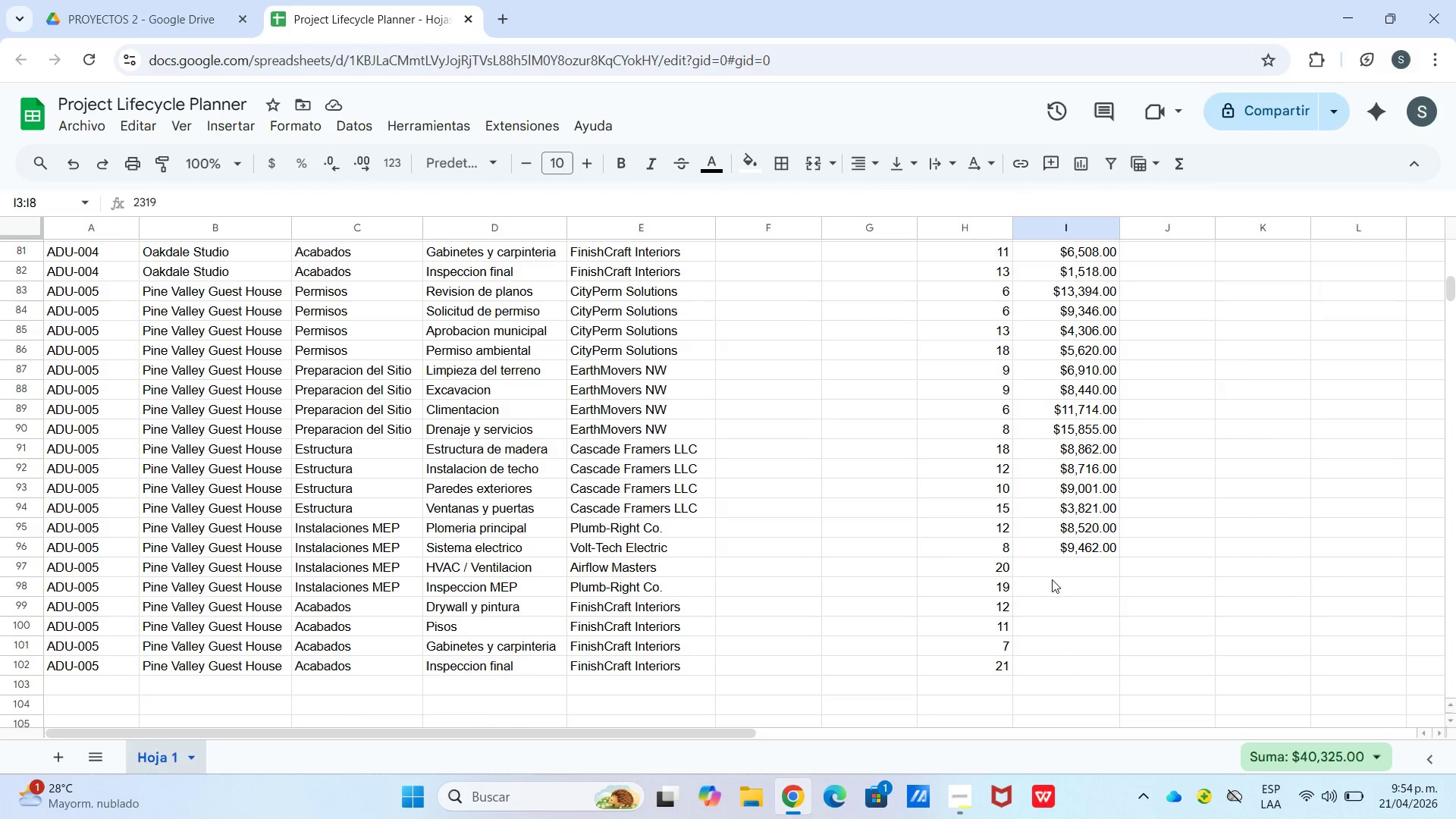 
left_click([1046, 576])
 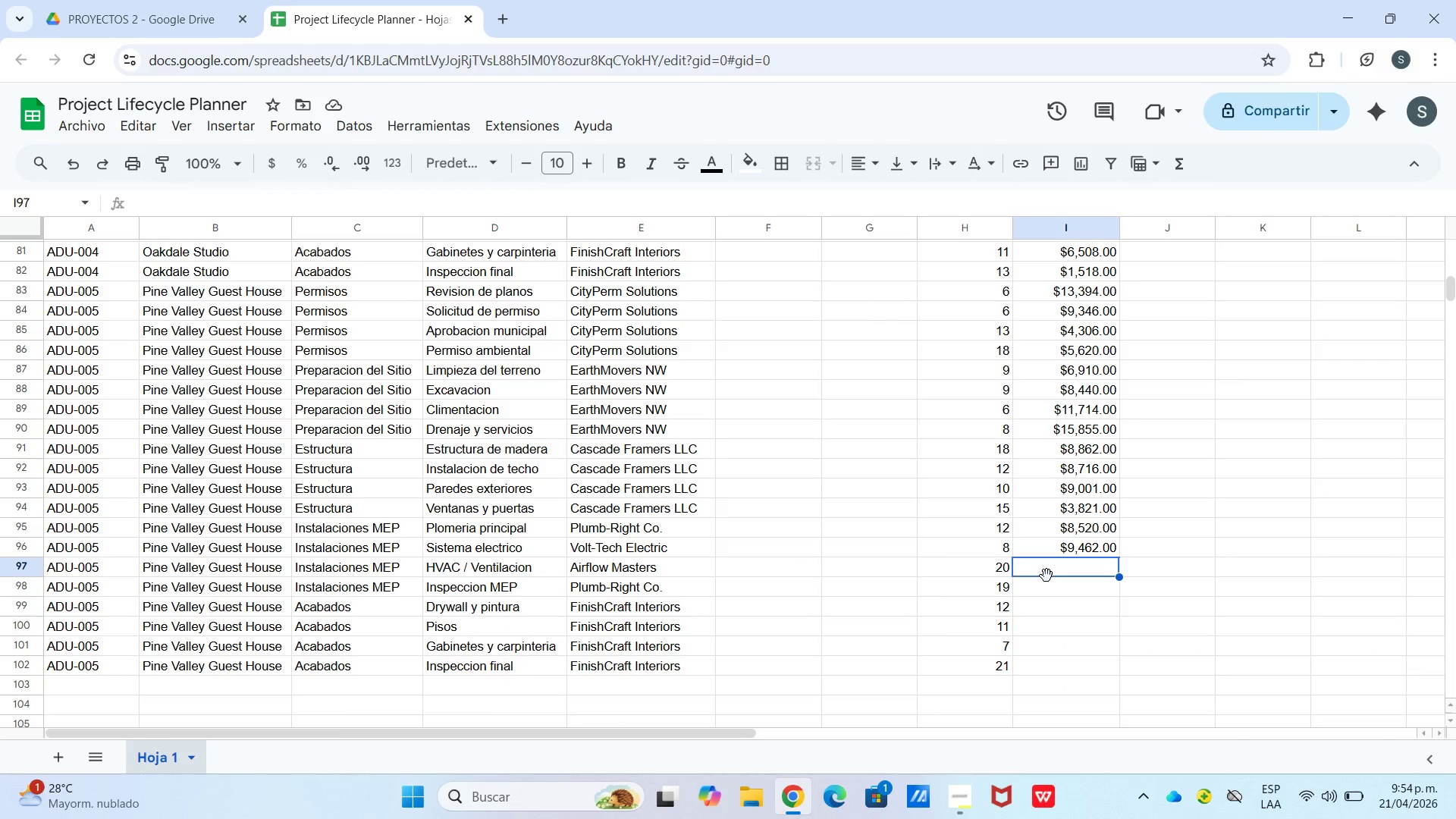 
key(Control+V)
 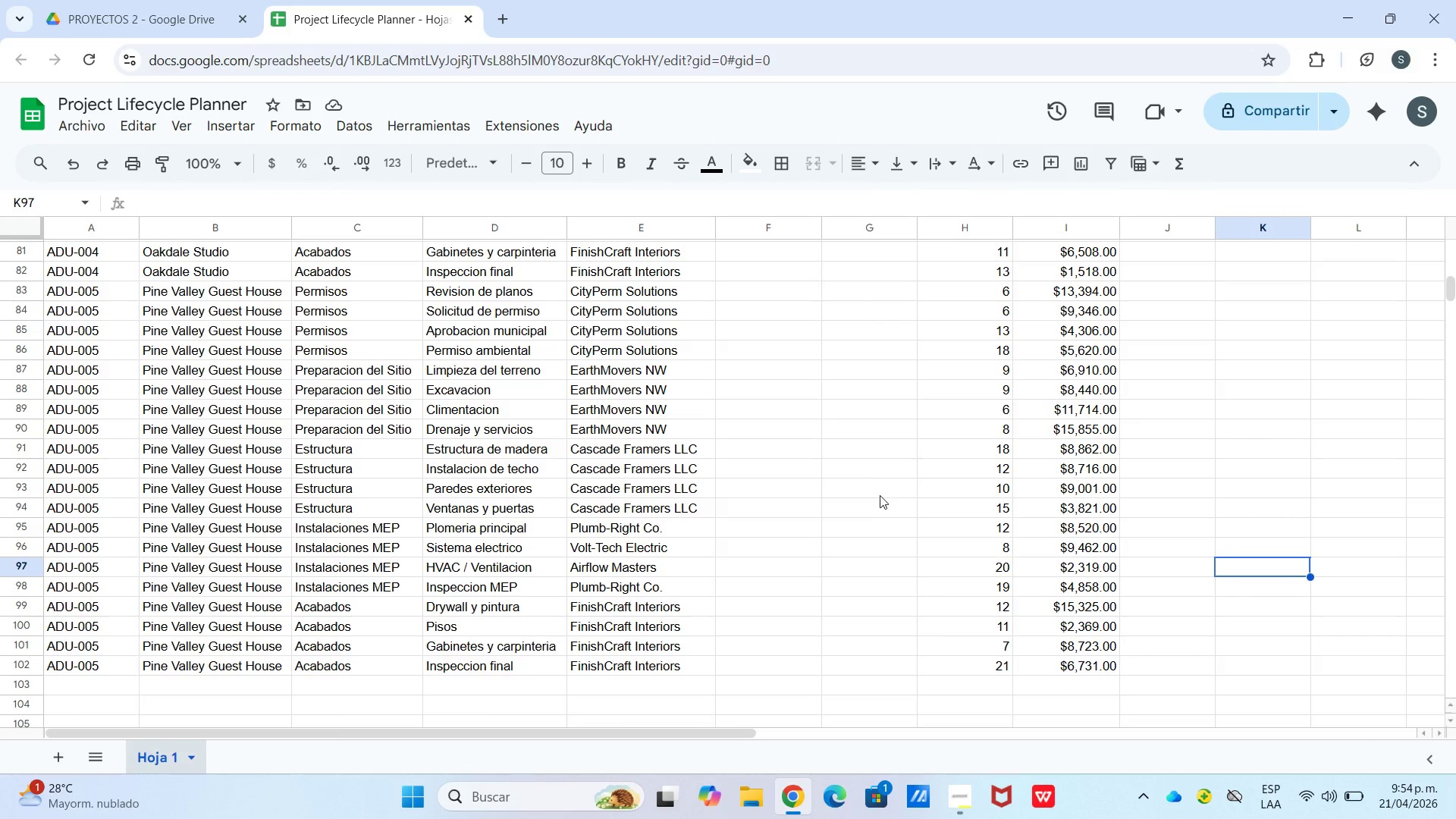 
wait(7.77)
 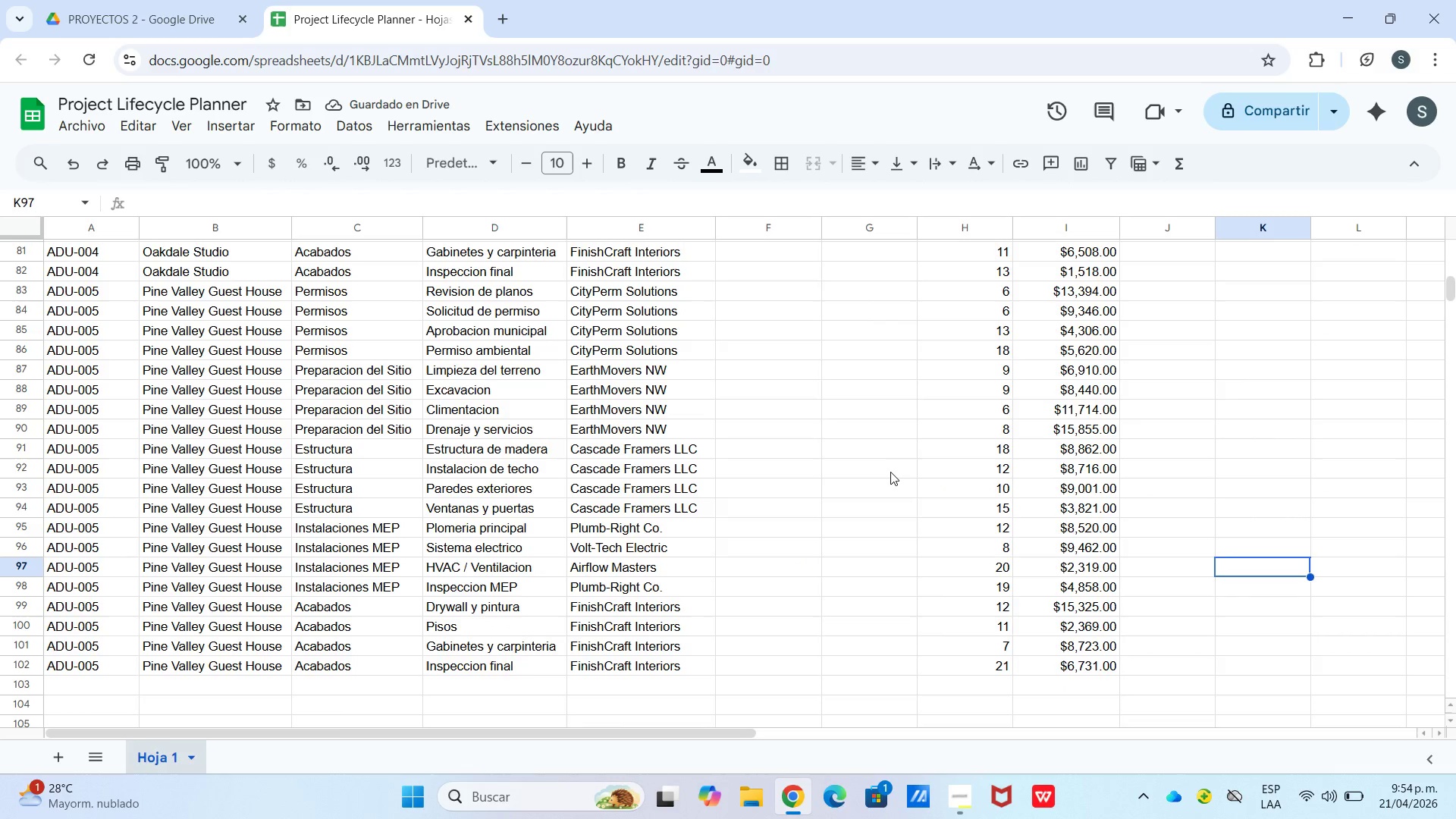 
left_click_drag(start_coordinate=[1079, 473], to_coordinate=[1073, 473])
 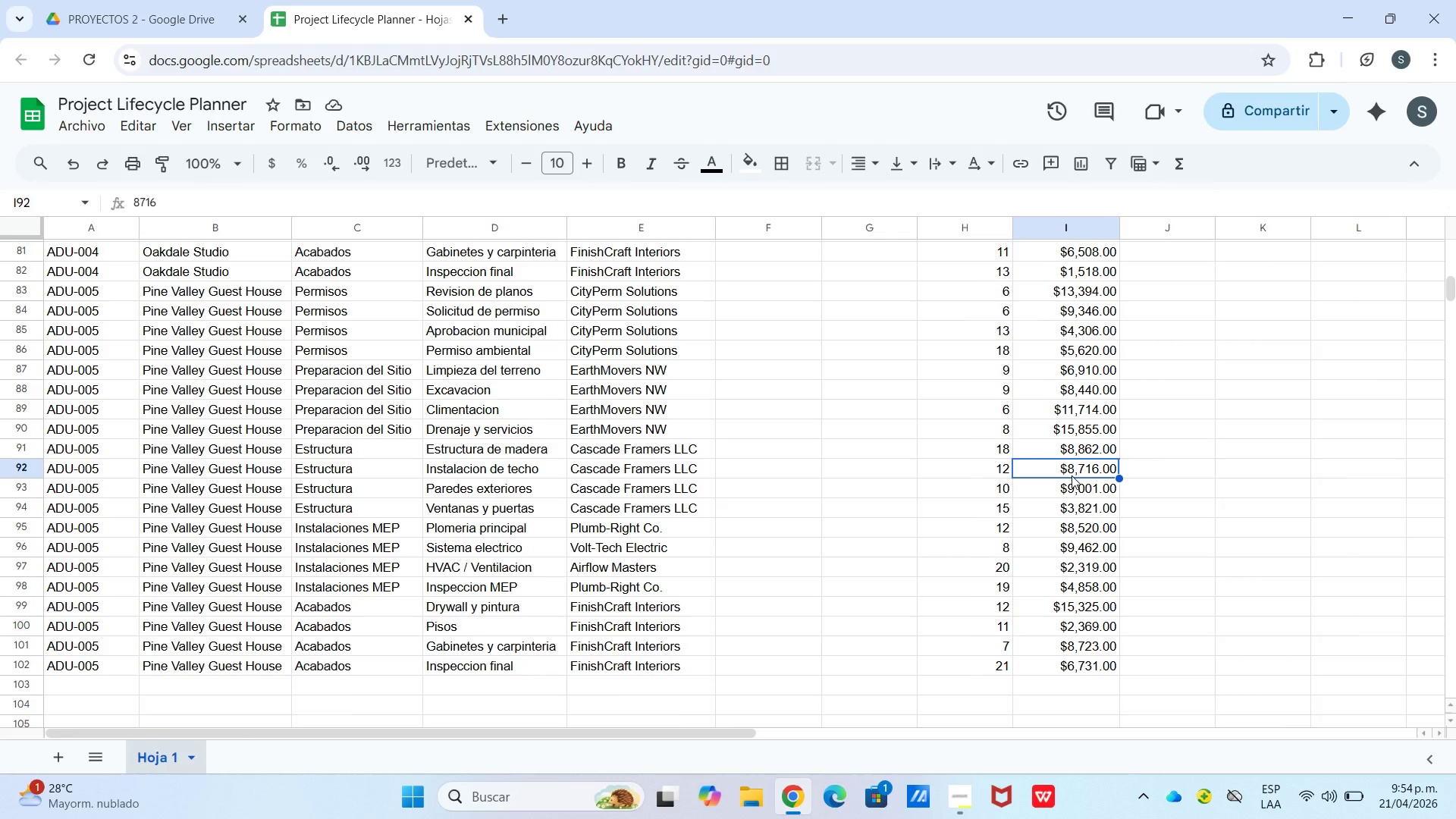 
scroll: coordinate [1083, 378], scroll_direction: up, amount: 20.0
 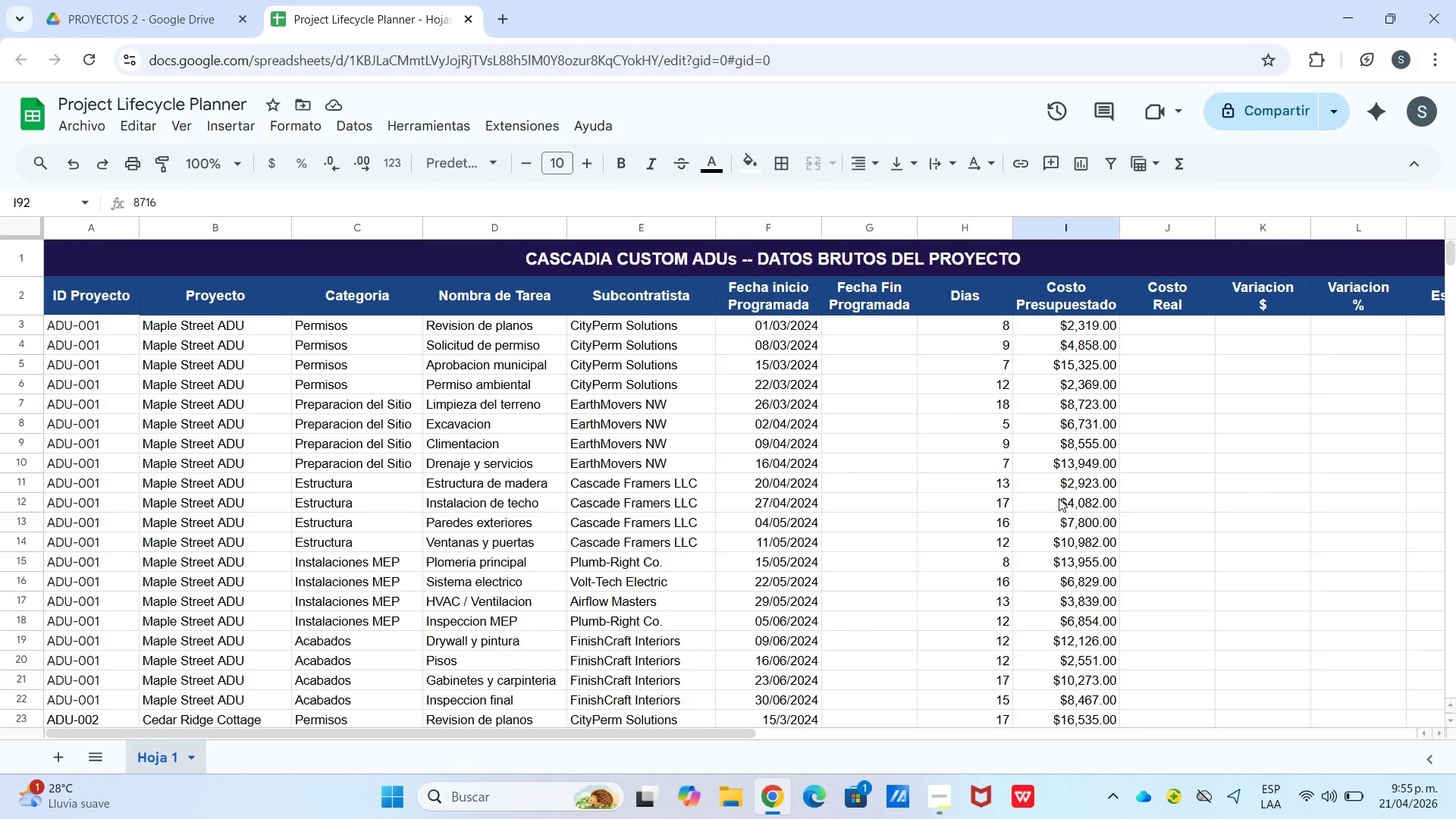 
wait(7.37)
 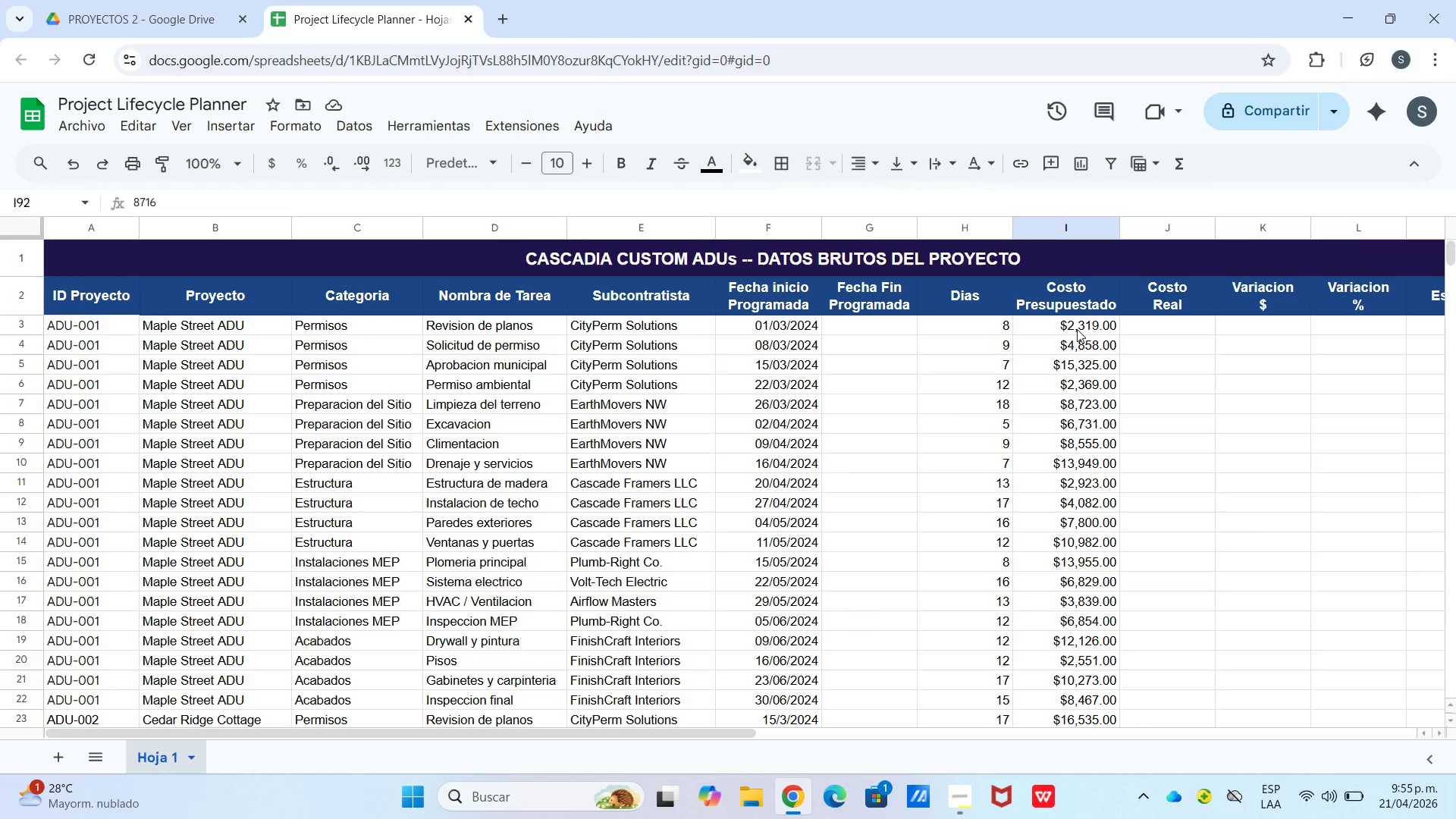 
double_click([1178, 336])
 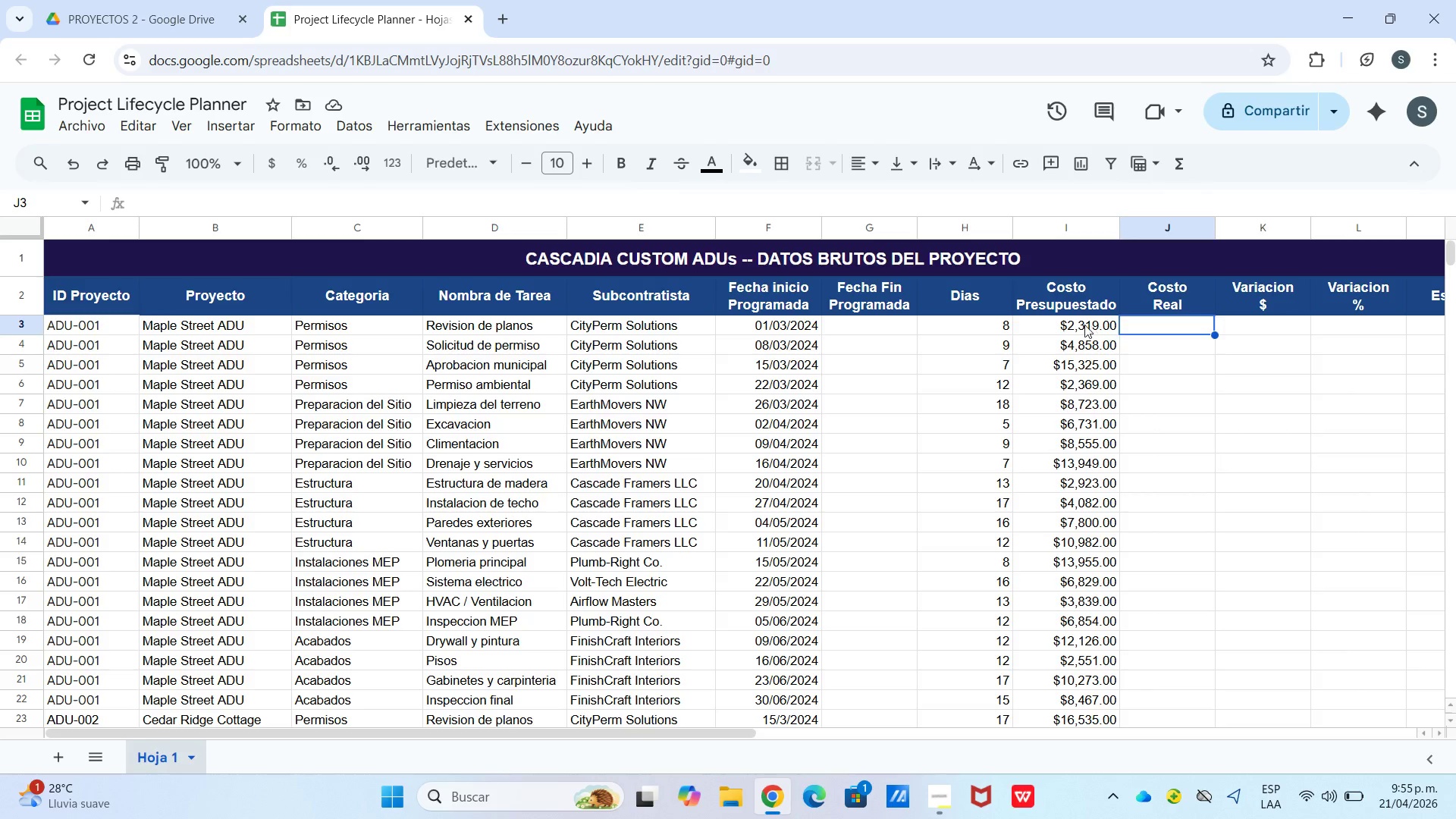 
left_click_drag(start_coordinate=[1083, 323], to_coordinate=[1081, 540])
 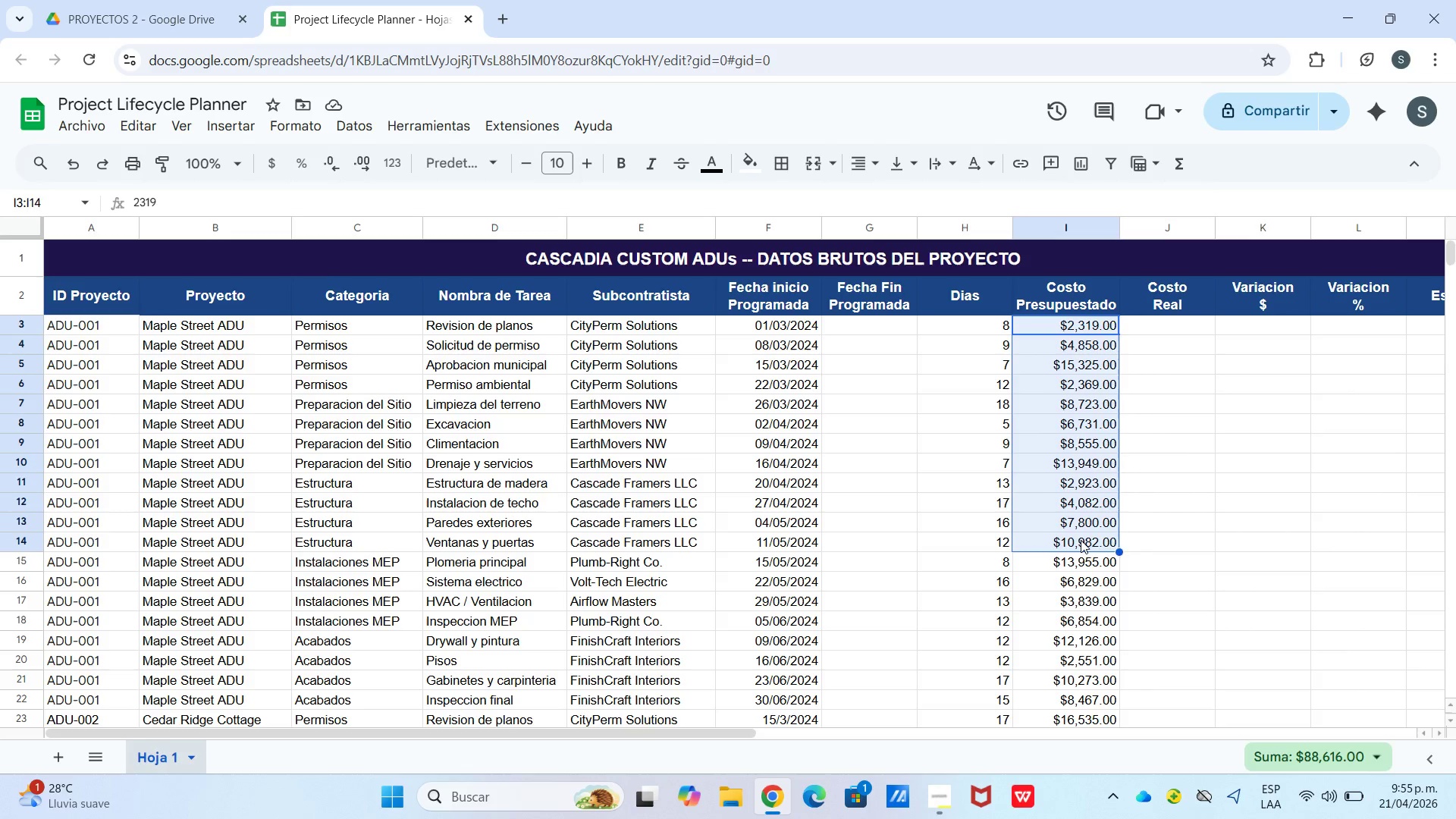 
left_click([1081, 540])
 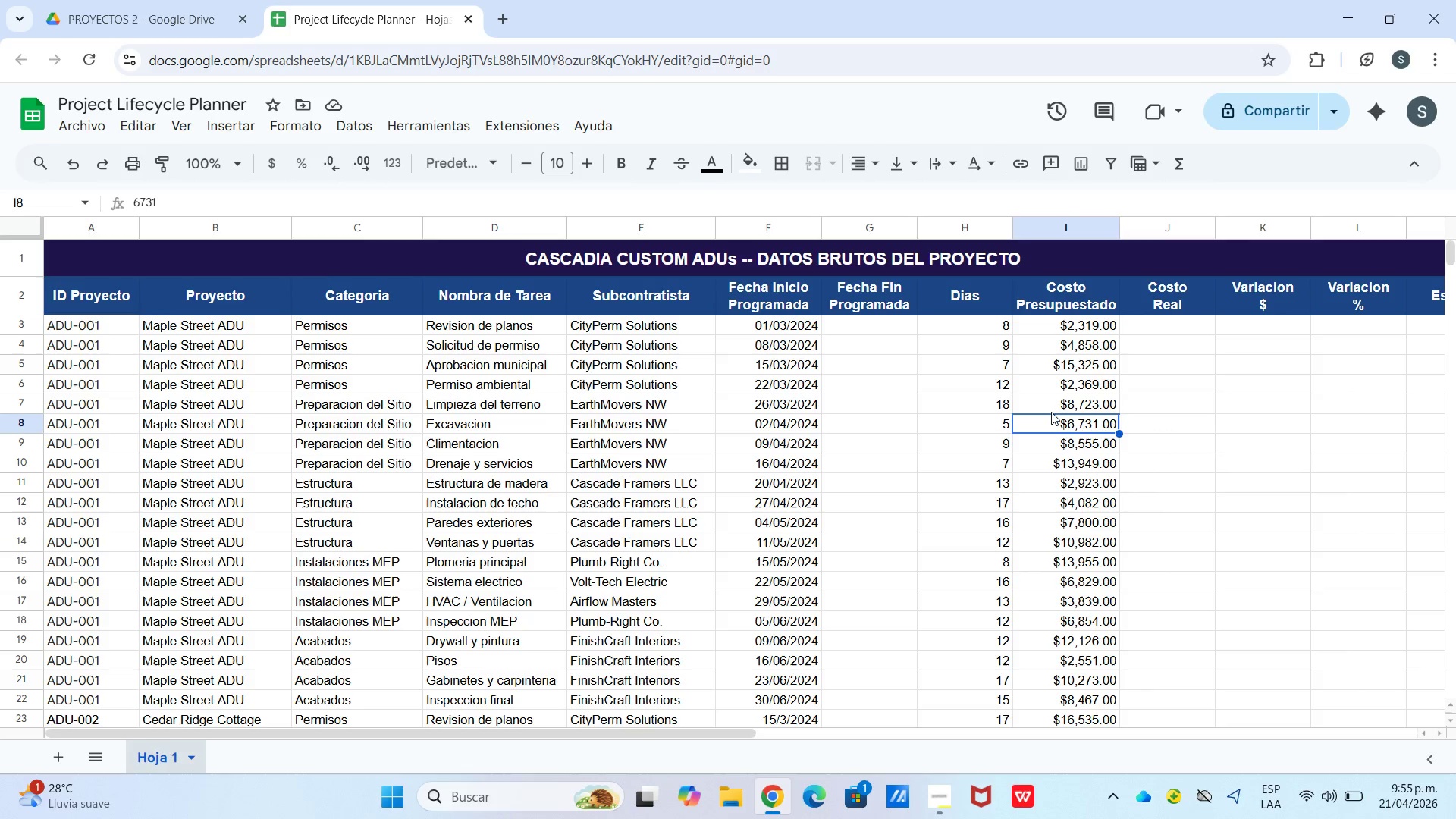 
left_click_drag(start_coordinate=[1011, 340], to_coordinate=[1042, 332])
 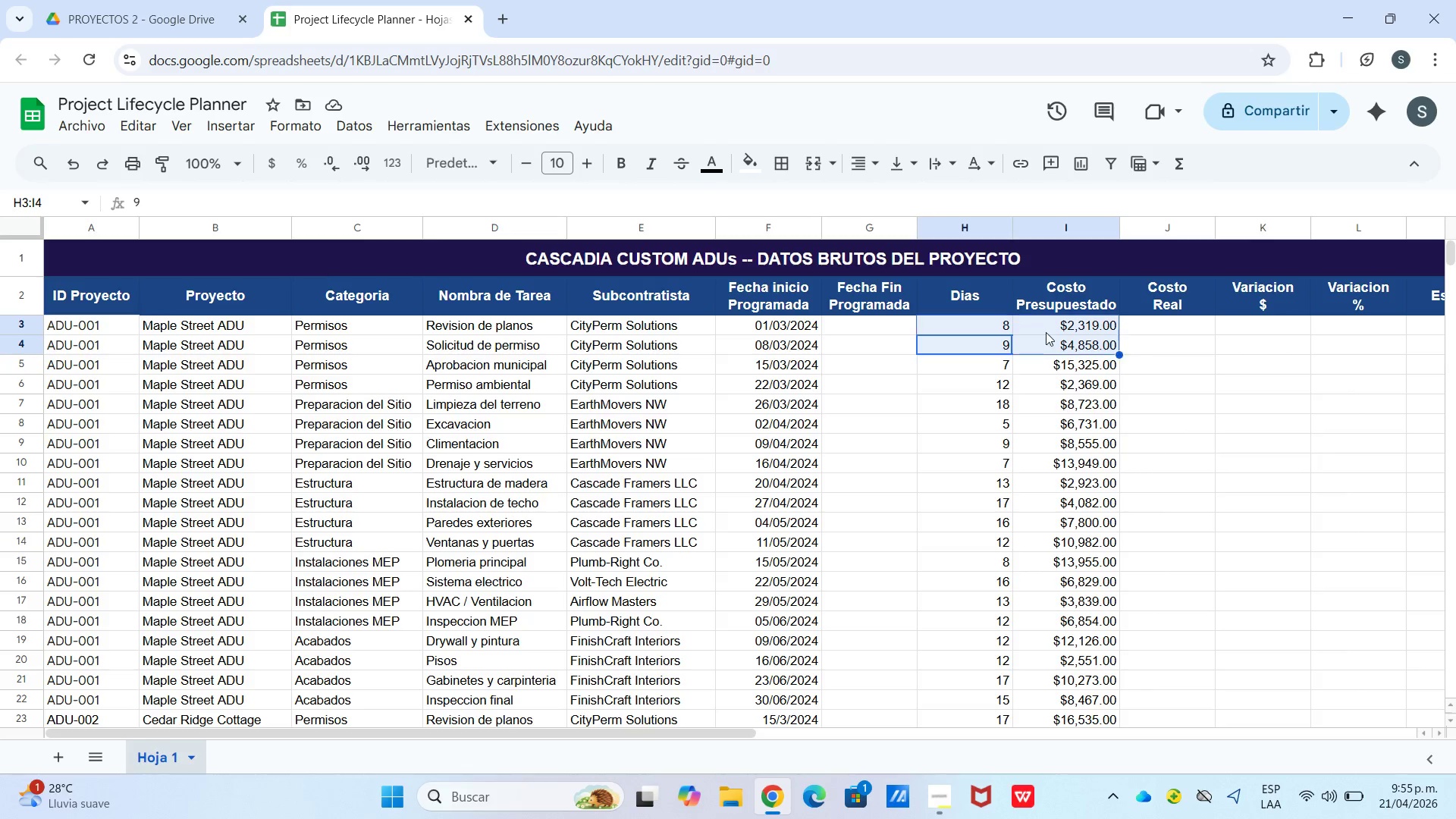 
left_click_drag(start_coordinate=[1046, 332], to_coordinate=[1063, 332])
 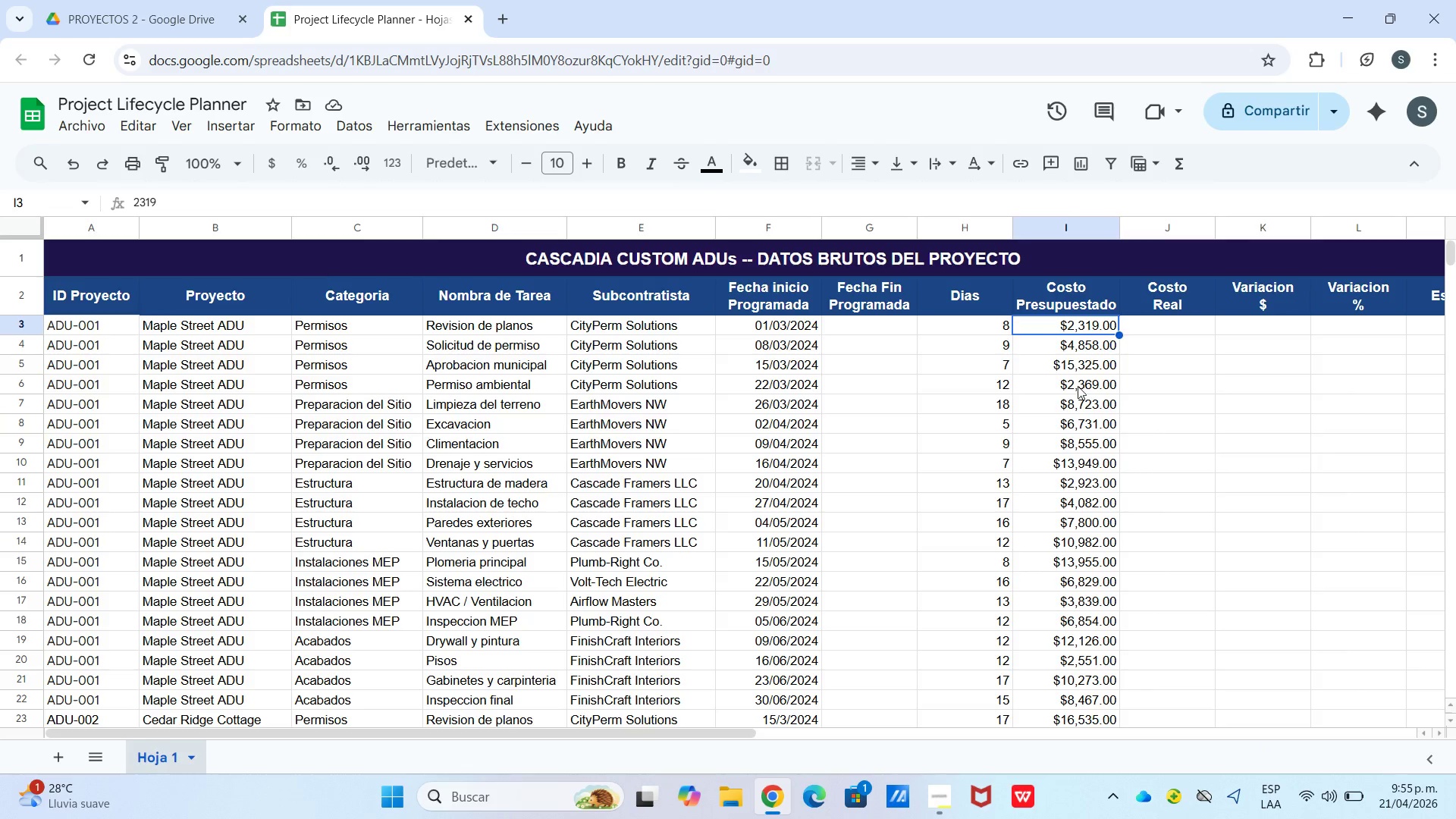 
triple_click([1079, 391])
 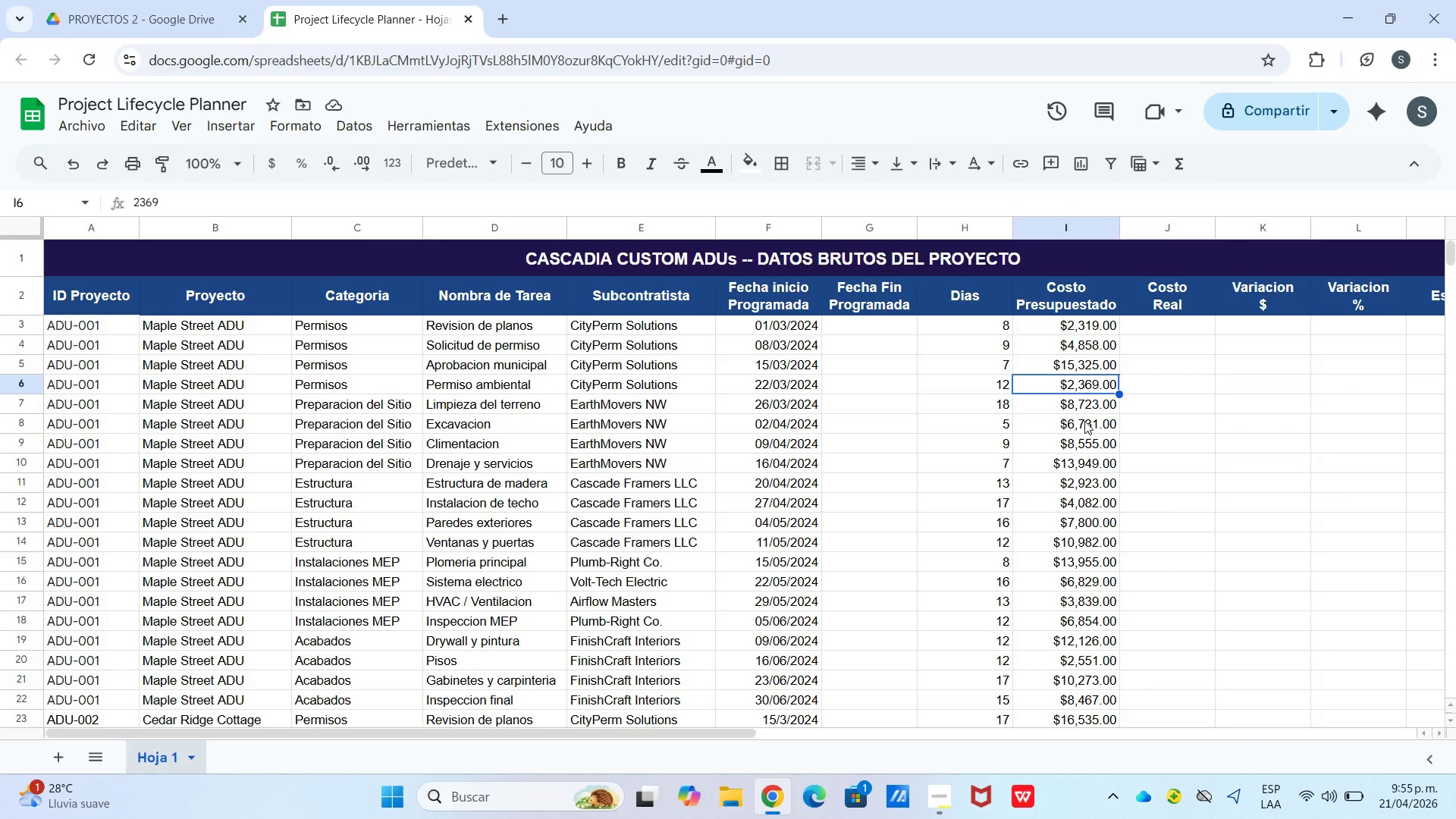 
left_click_drag(start_coordinate=[1084, 425], to_coordinate=[1081, 463])
 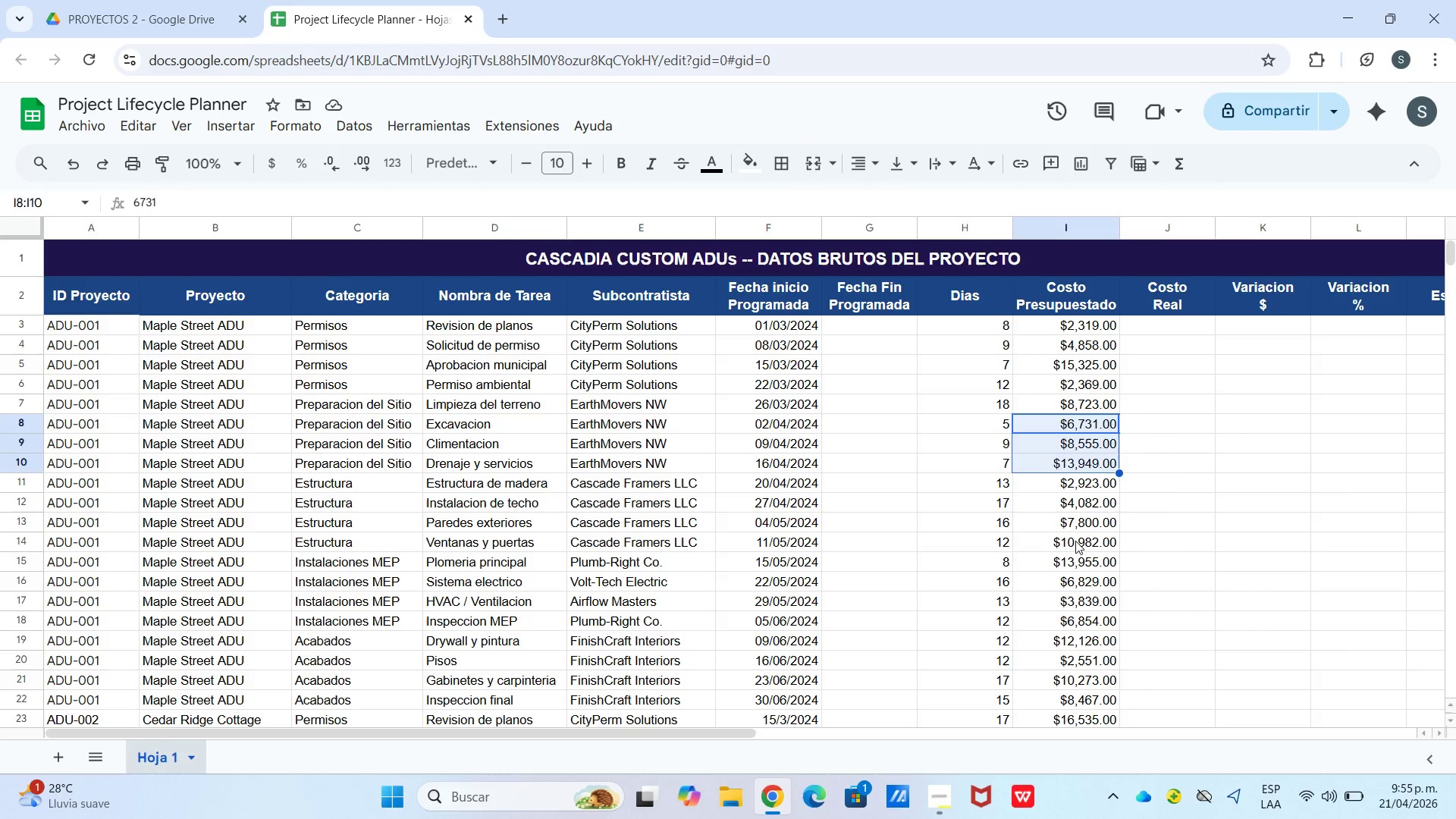 
left_click_drag(start_coordinate=[1075, 552], to_coordinate=[1075, 557])
 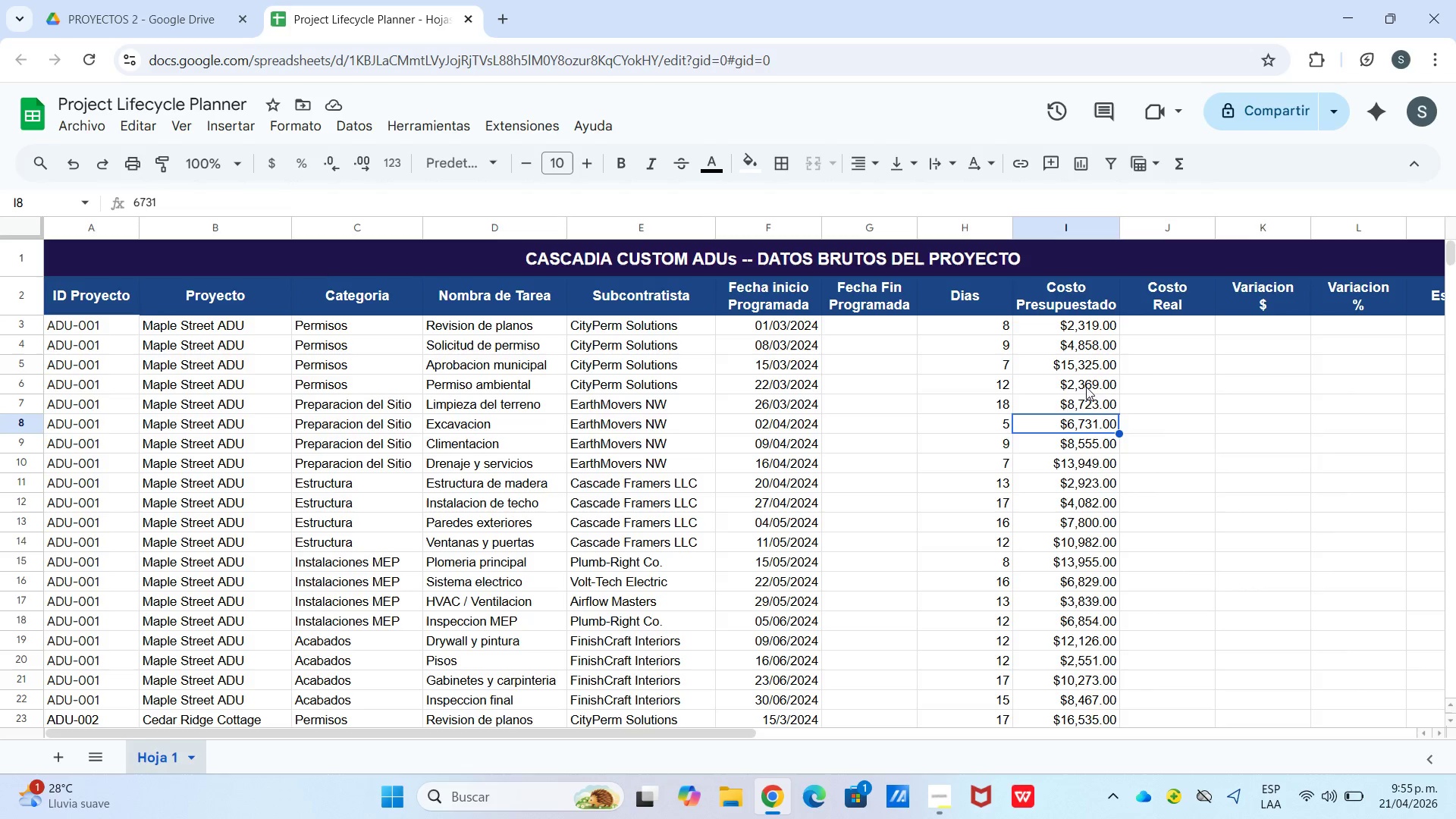 
triple_click([1086, 317])
 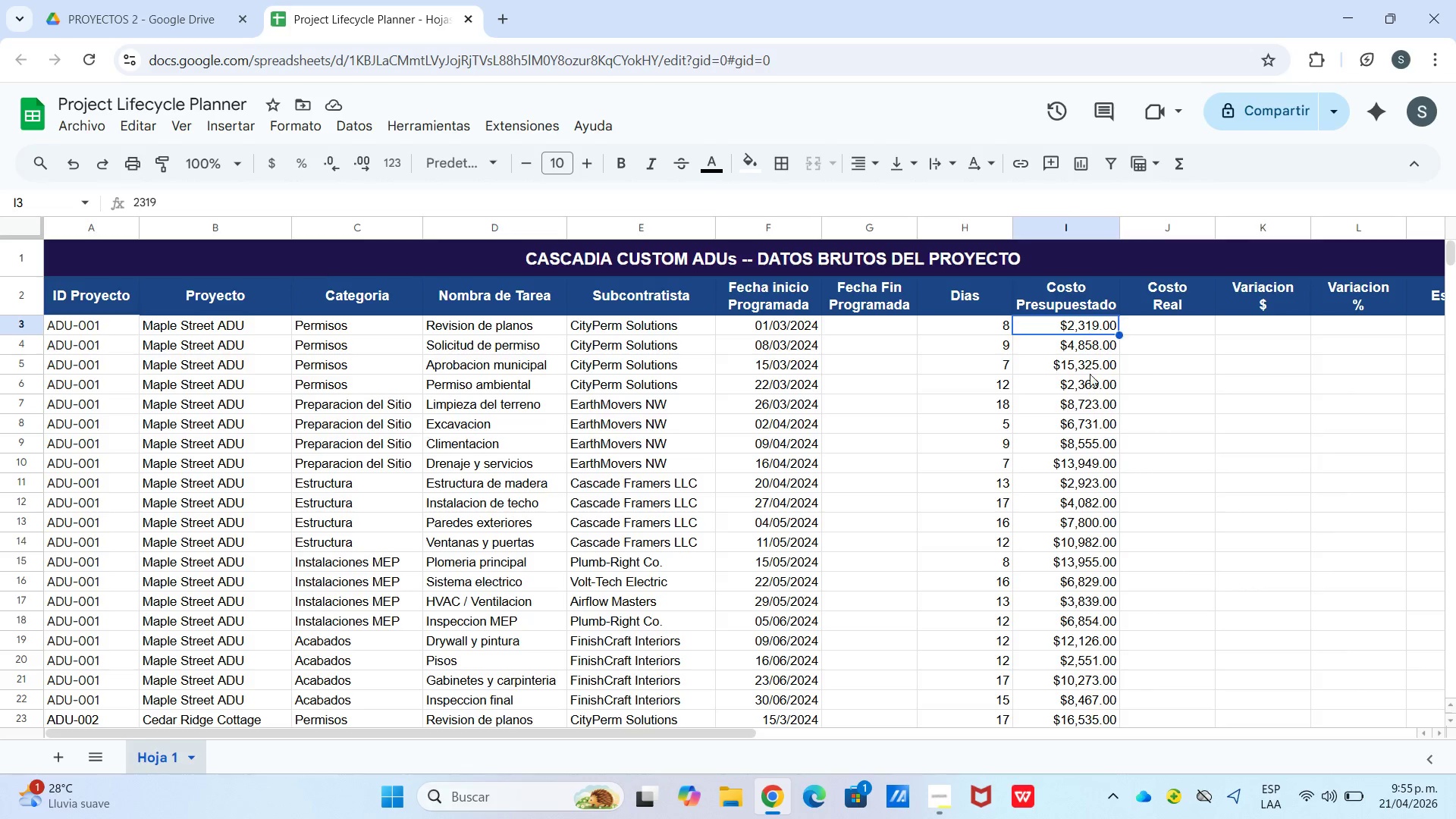 
left_click_drag(start_coordinate=[1090, 375], to_coordinate=[1089, 396])
 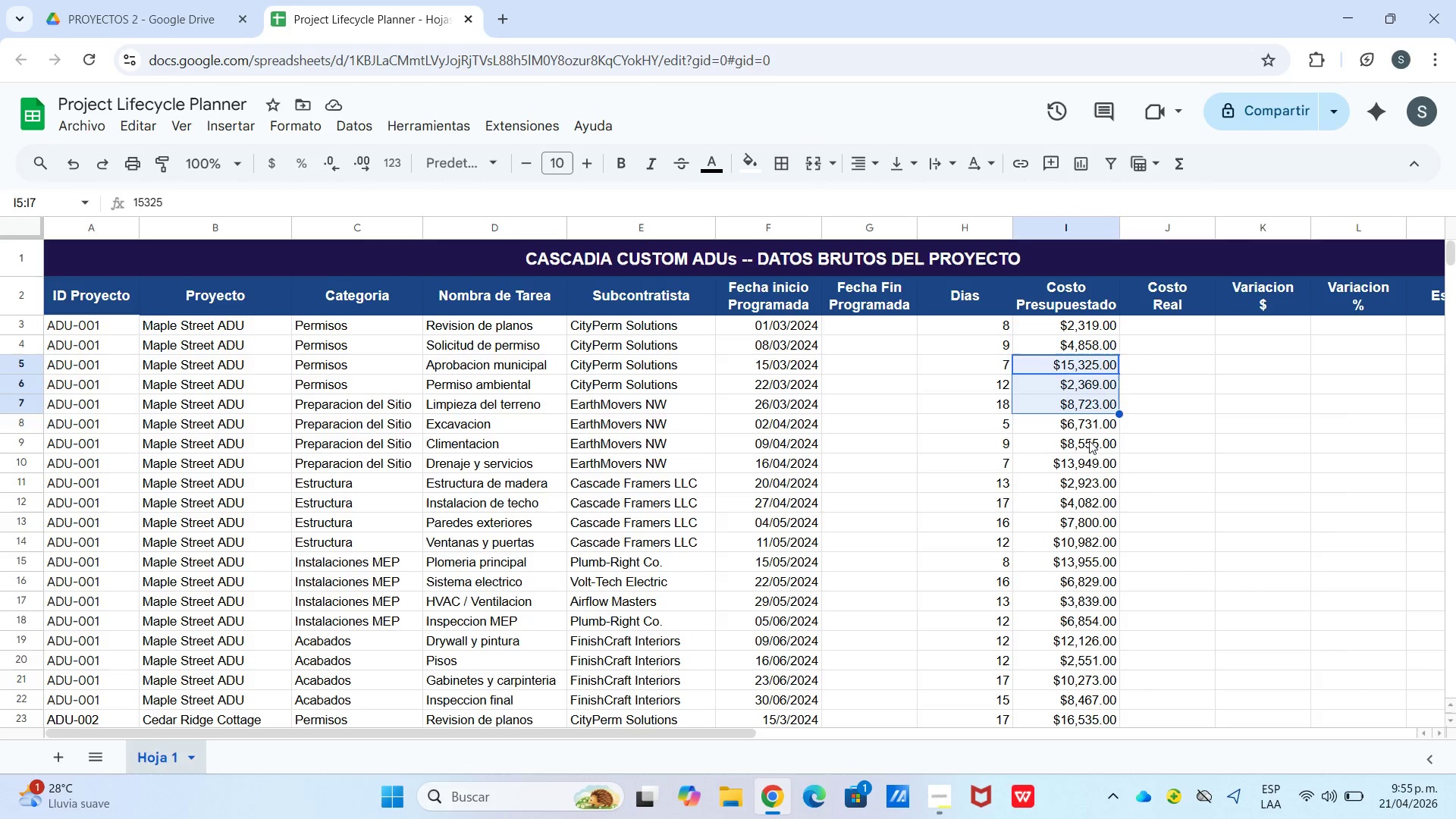 
left_click_drag(start_coordinate=[1089, 444], to_coordinate=[1089, 462])
 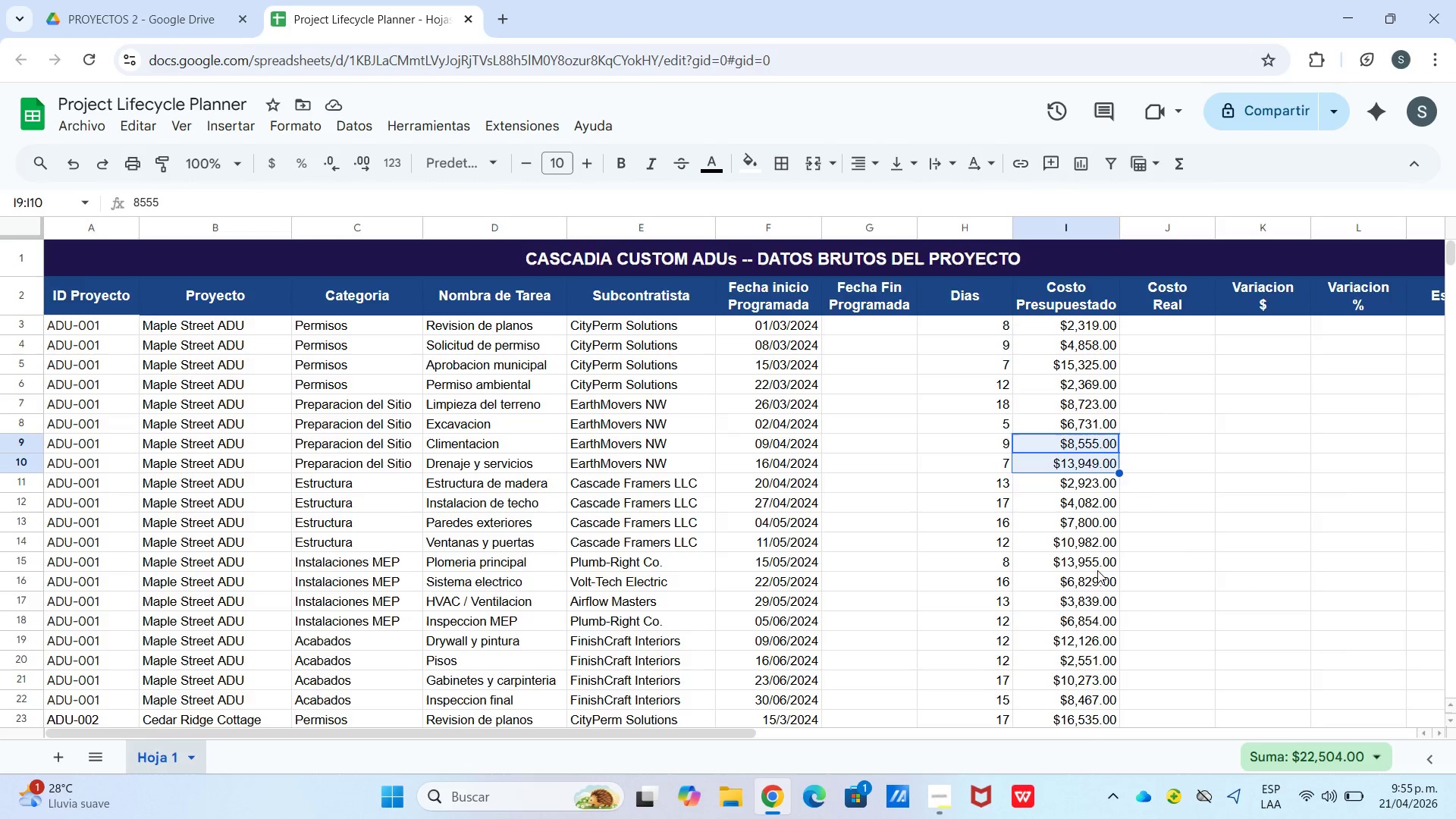 
scroll: coordinate [1139, 469], scroll_direction: down, amount: 7.0
 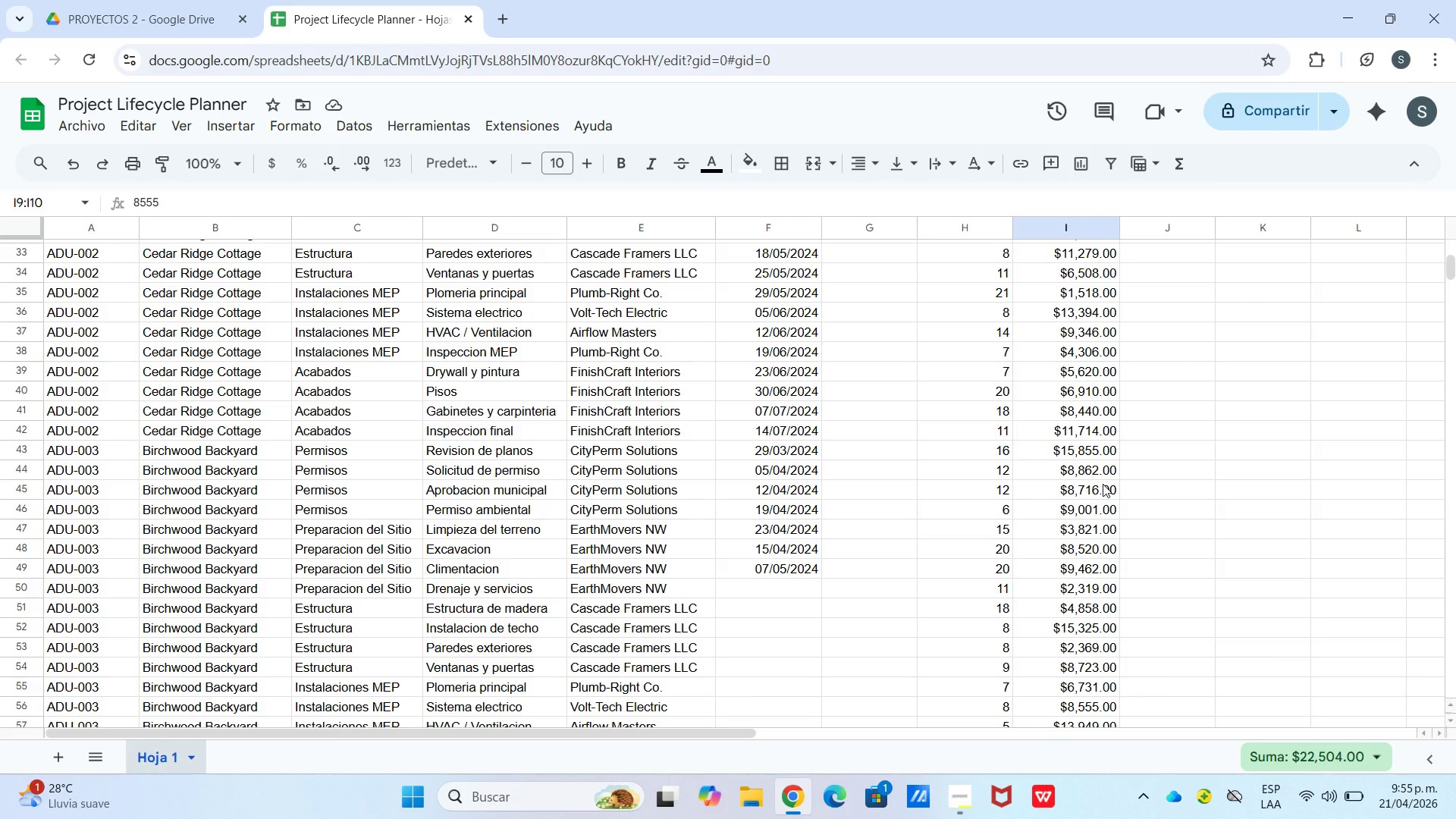 
left_click_drag(start_coordinate=[1105, 405], to_coordinate=[1103, 419])
 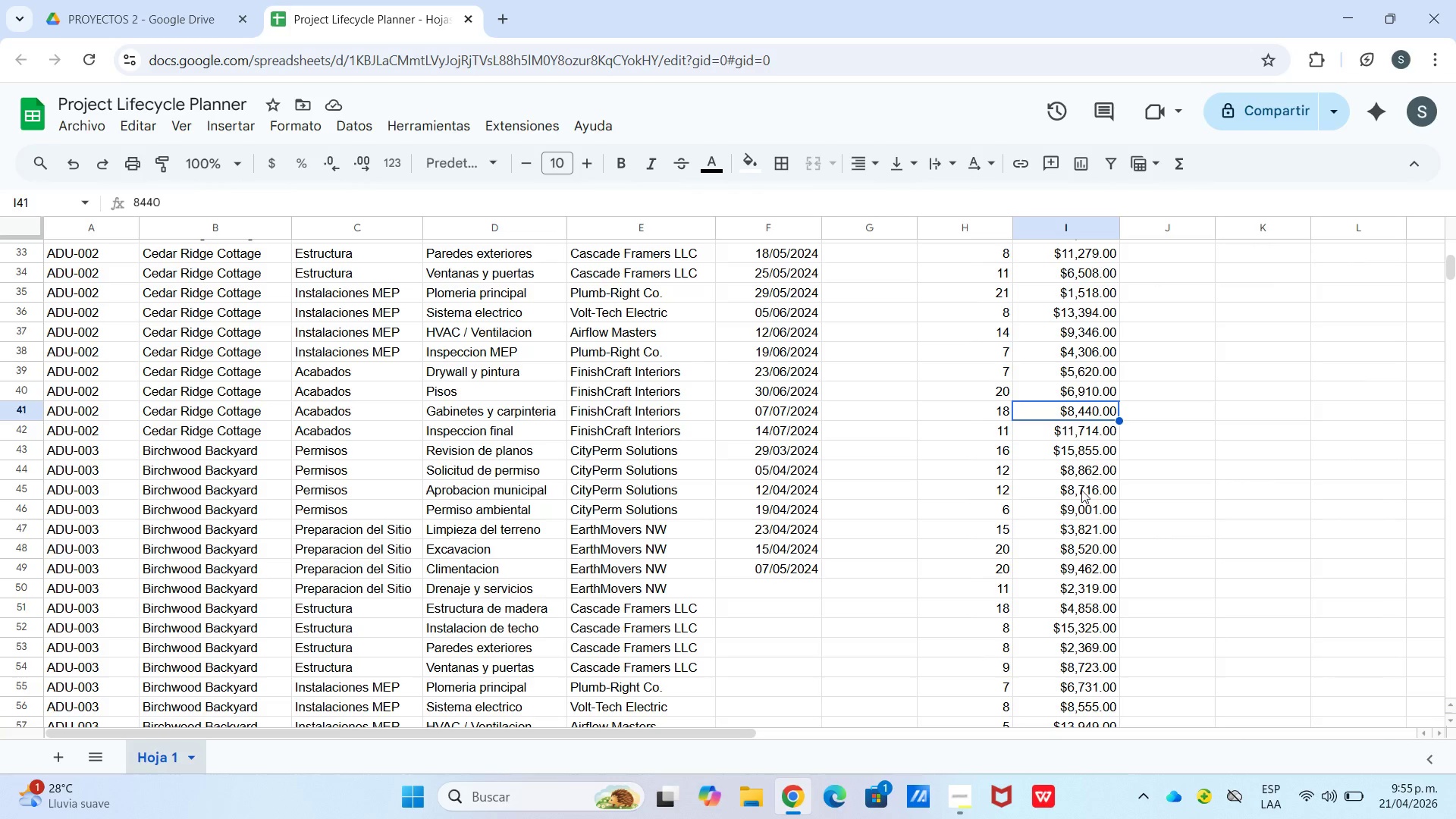 
double_click([1081, 491])
 